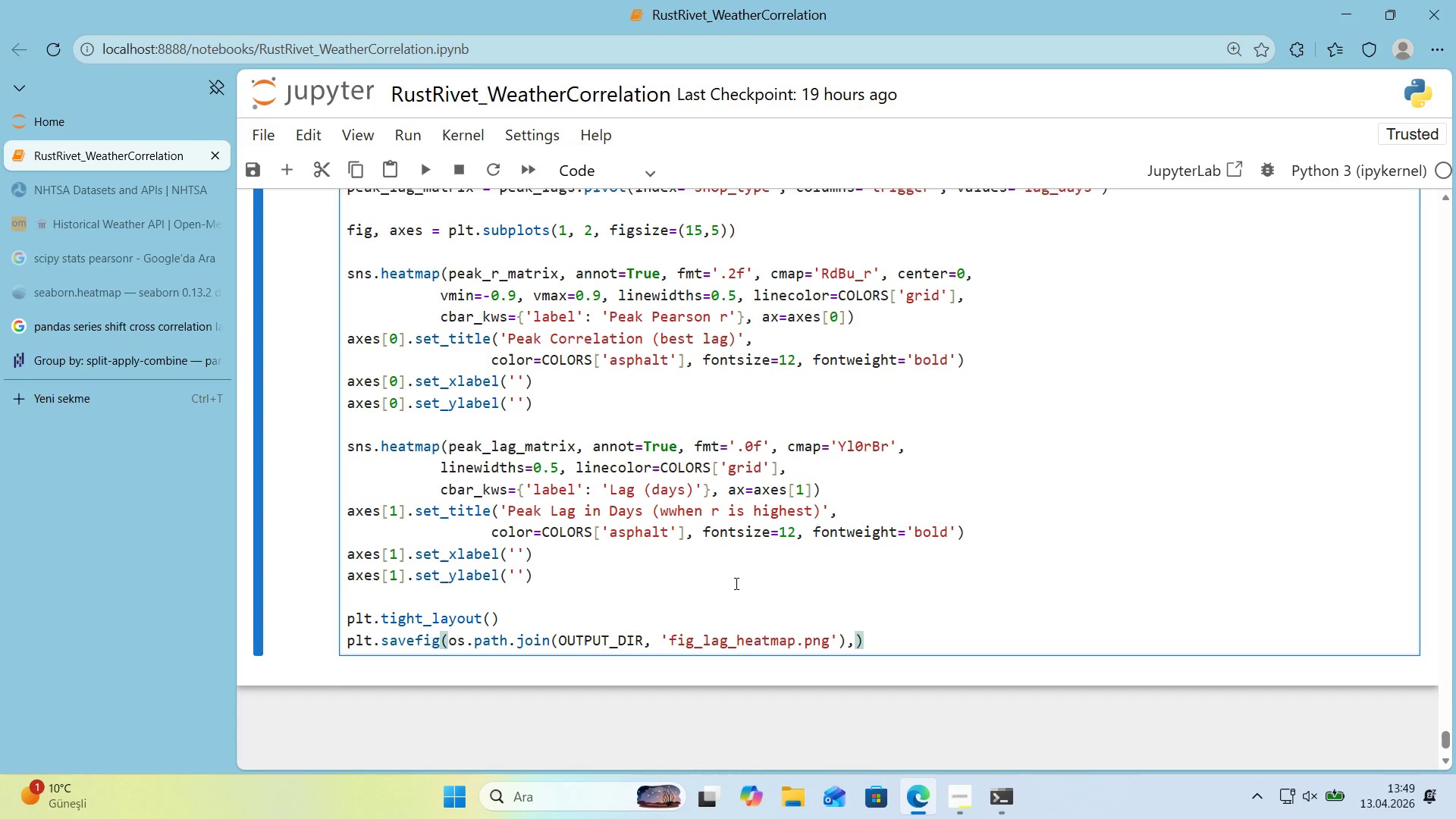 
key(Enter)
 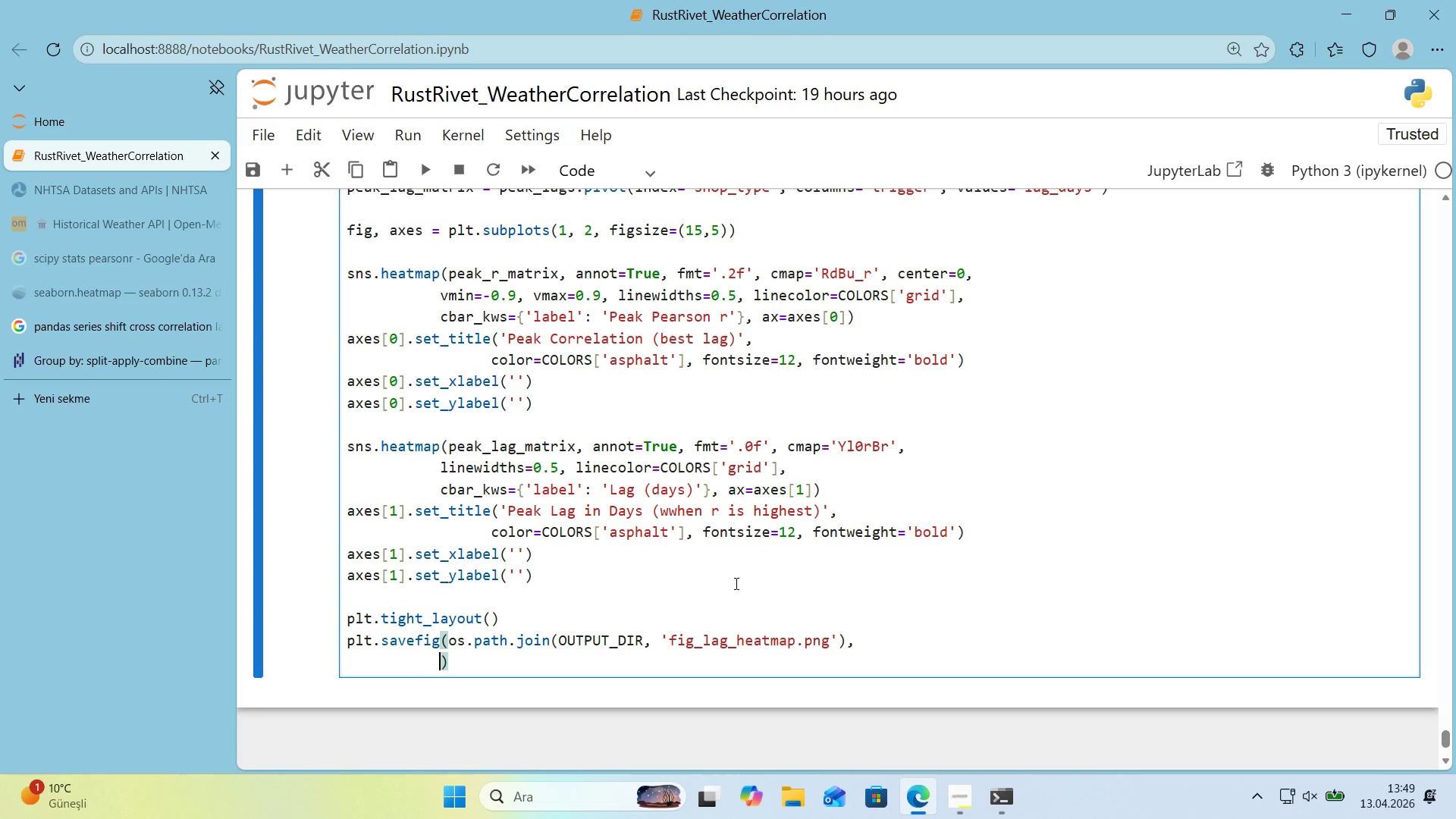 
type(dp')150, bbox_'nches0)
key(Backspace)
type()@@)
 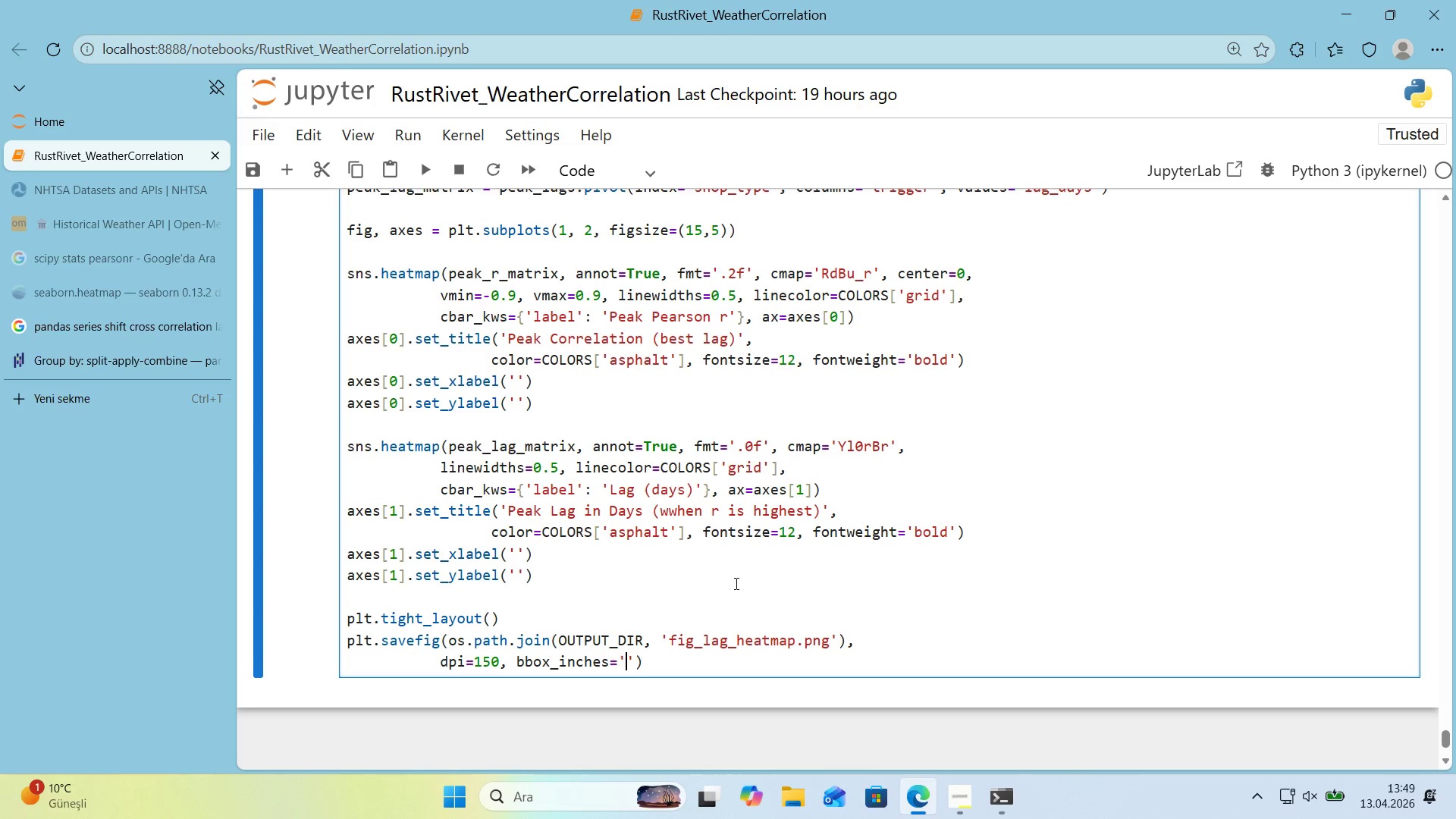 
 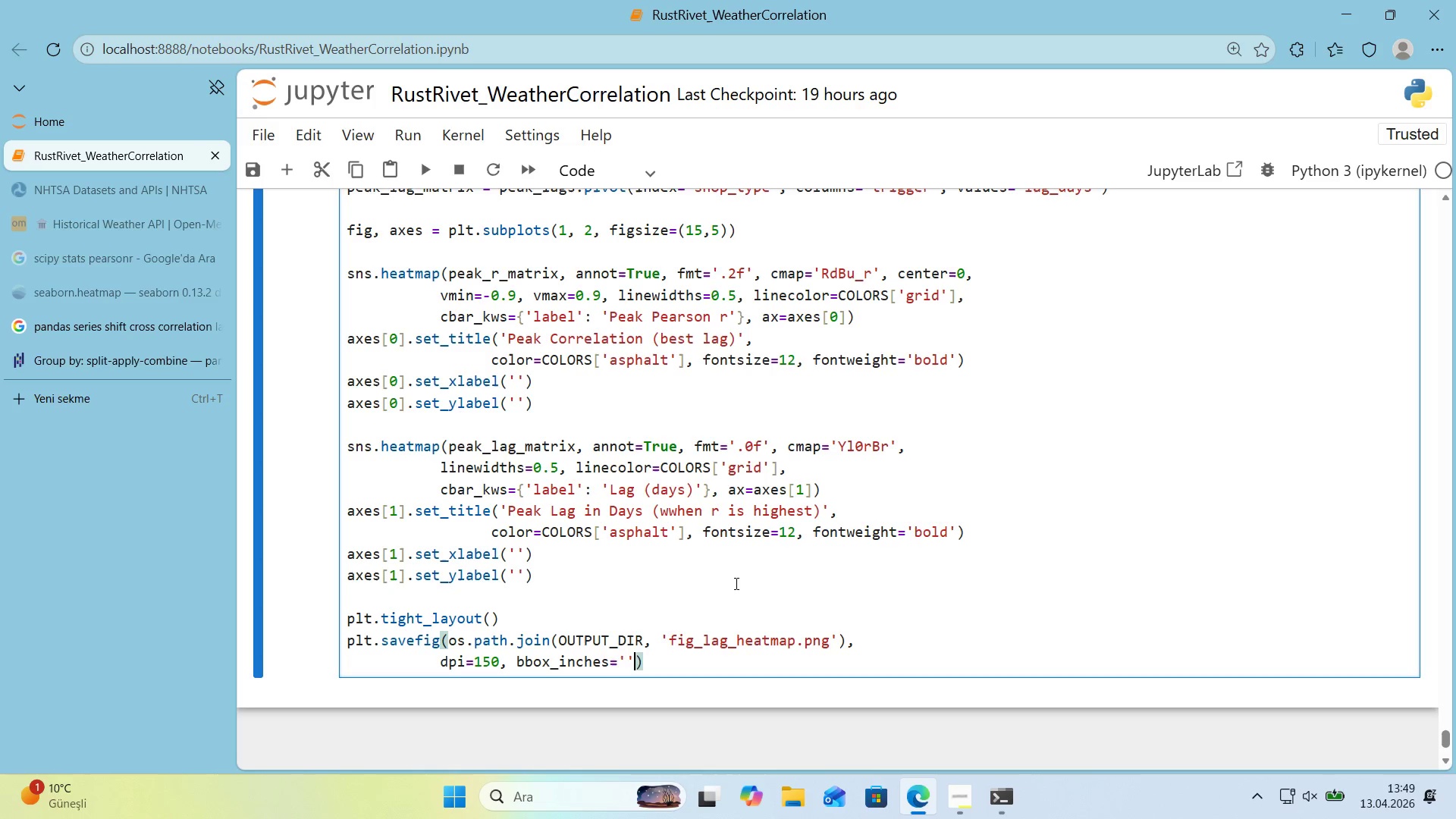 
key(ArrowLeft)
 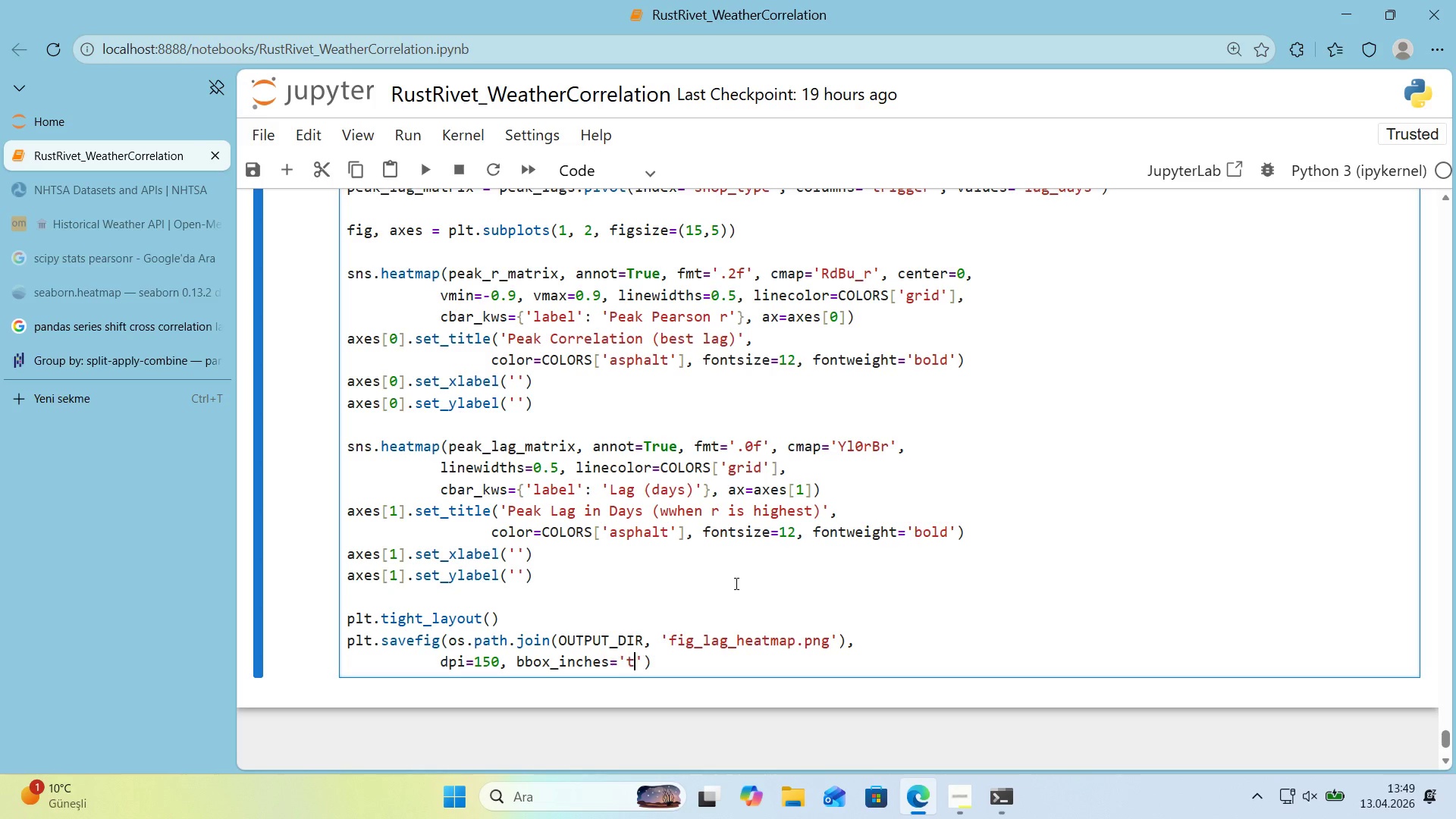 
type(t'ght)
 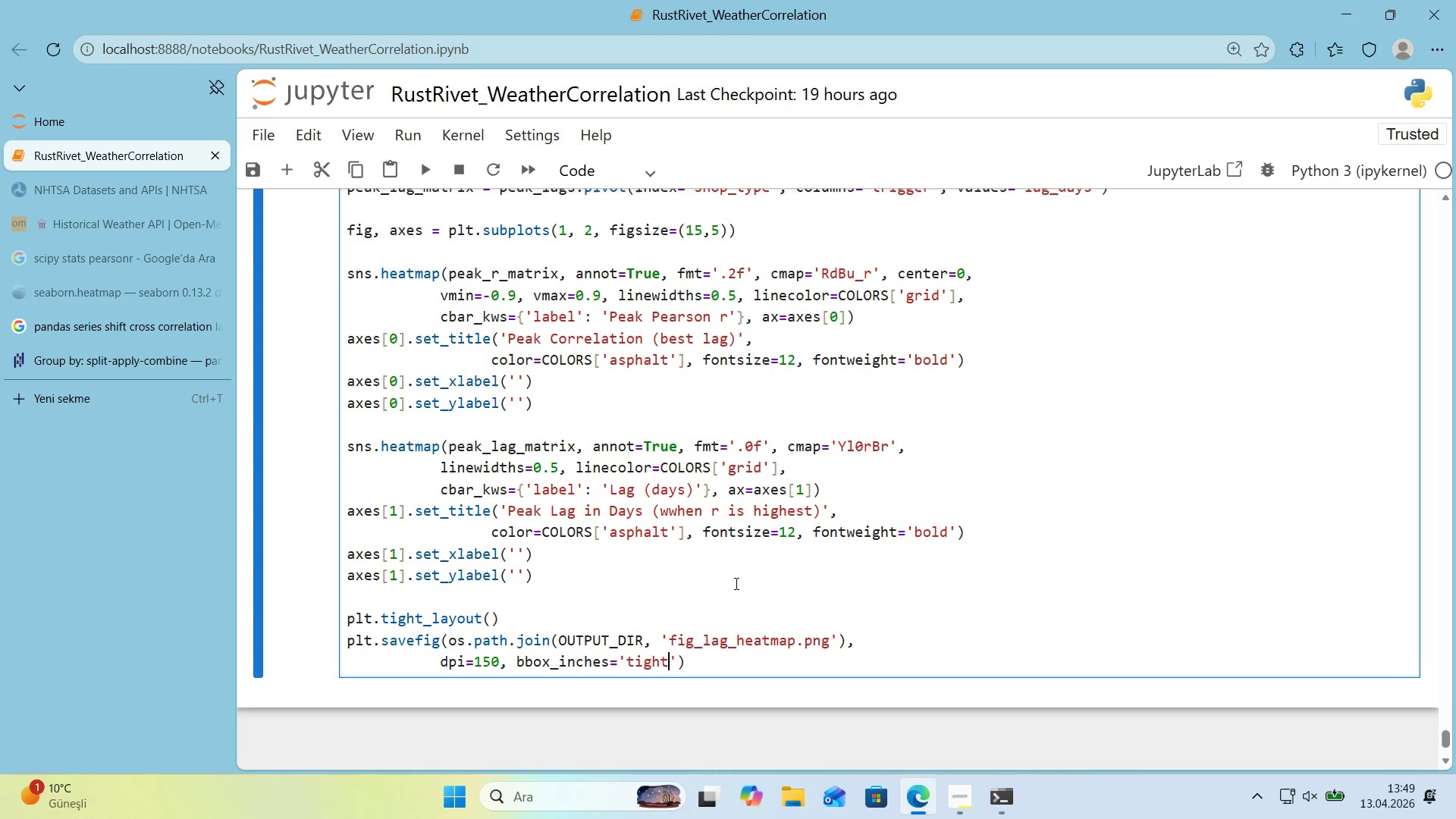 
key(ArrowRight)
 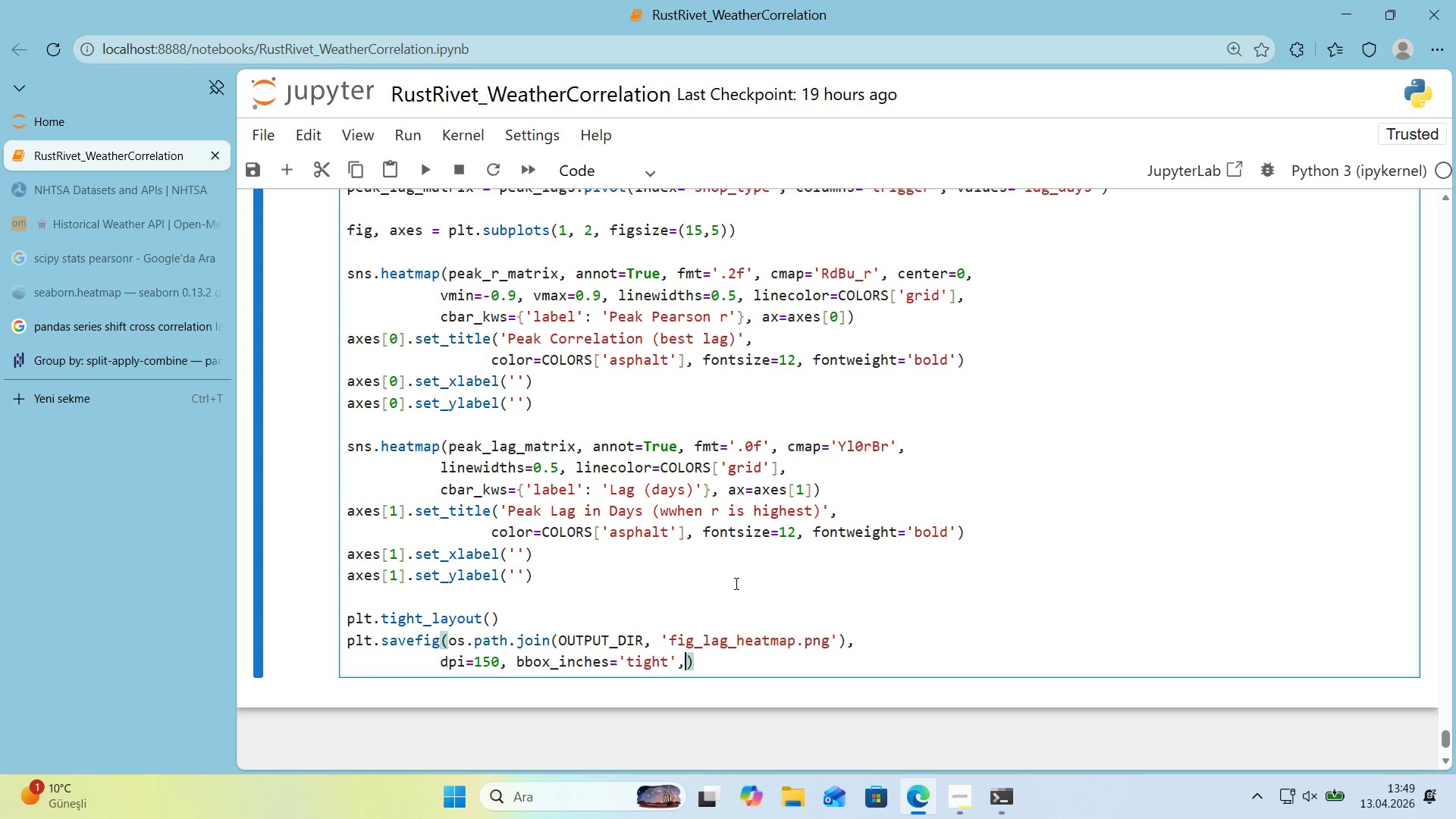 
type(, facecolor)COLORS)
 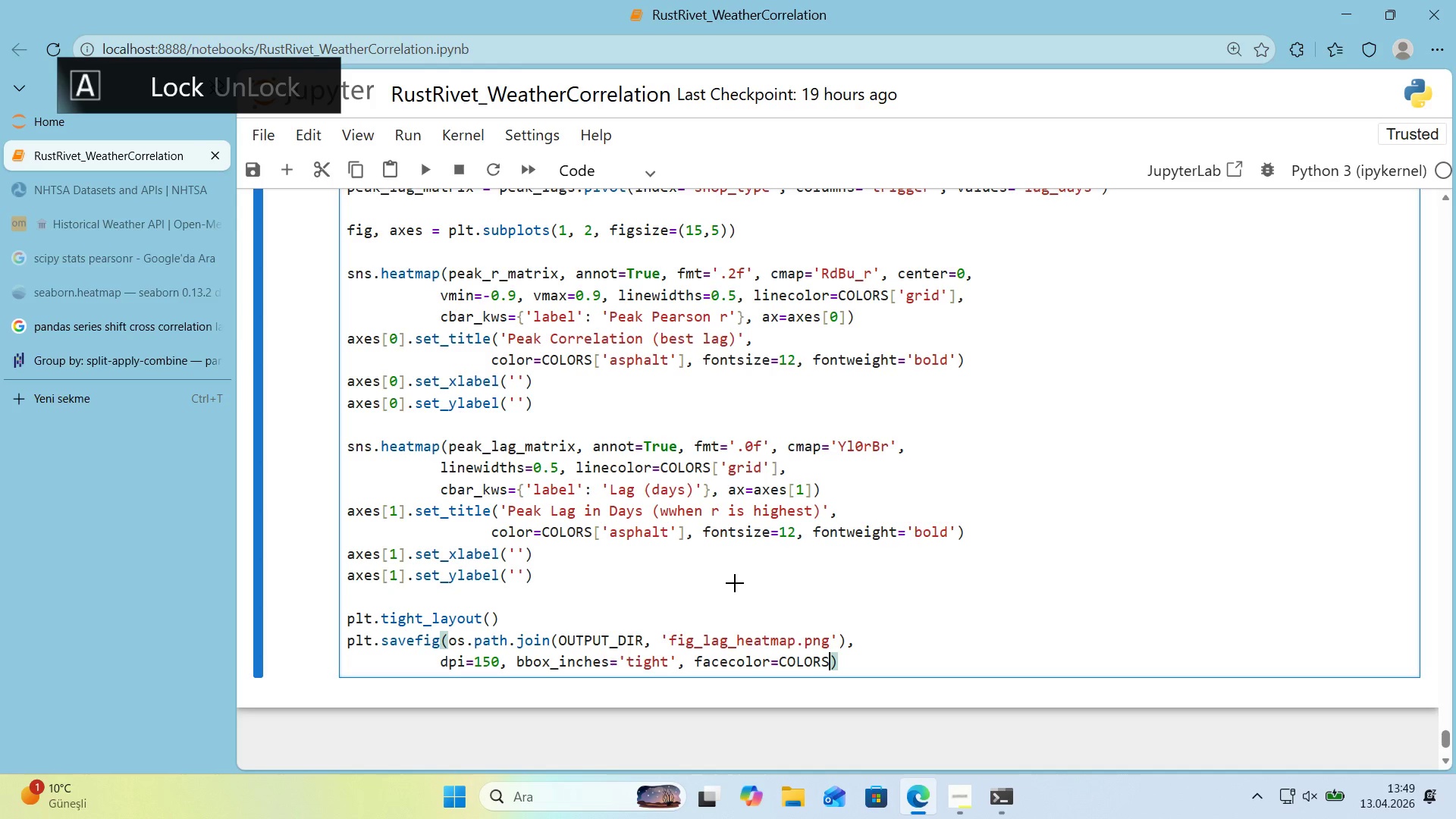 
key(Alt+Control+8)
 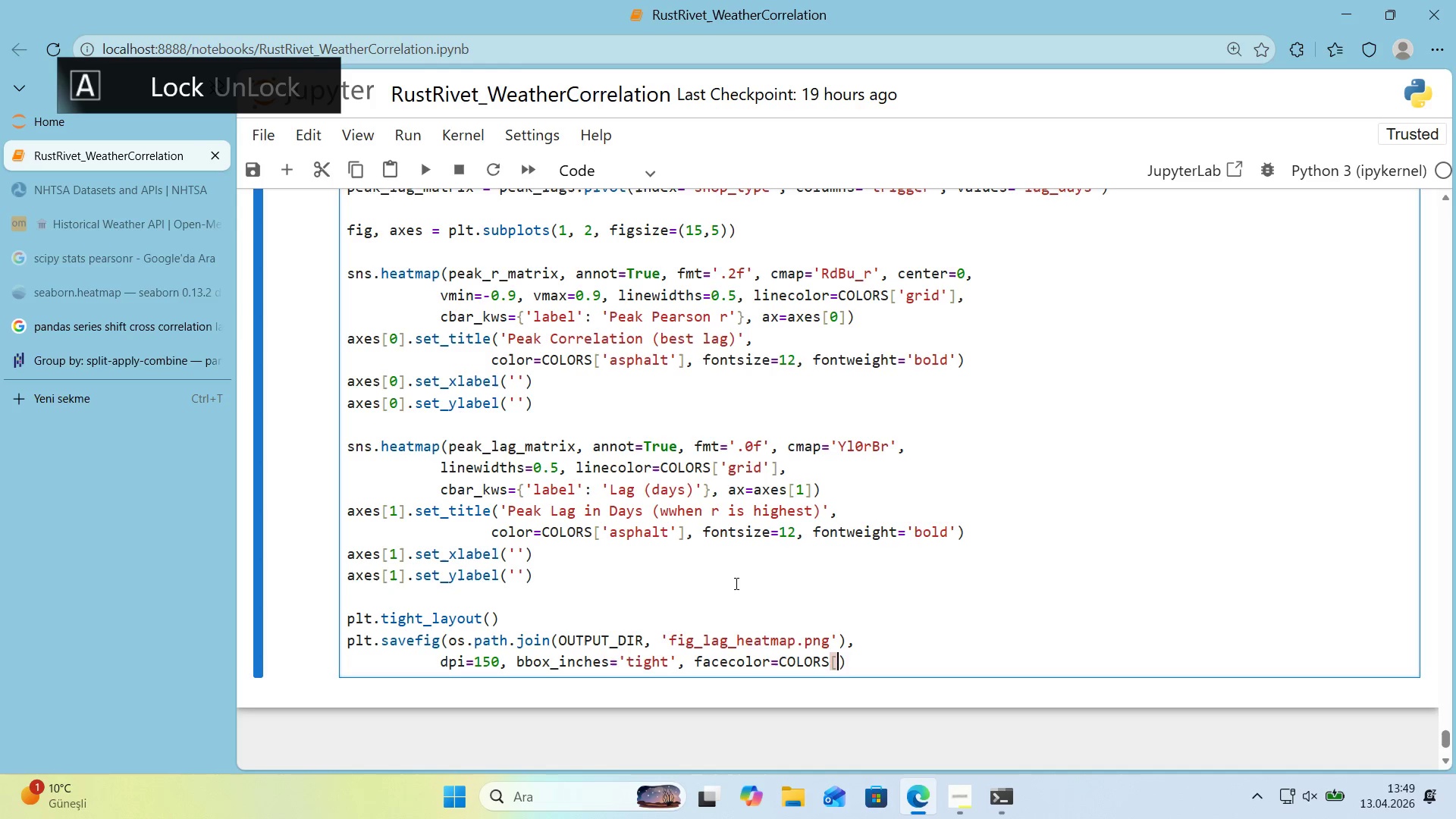 
key(Alt+Control+9)
 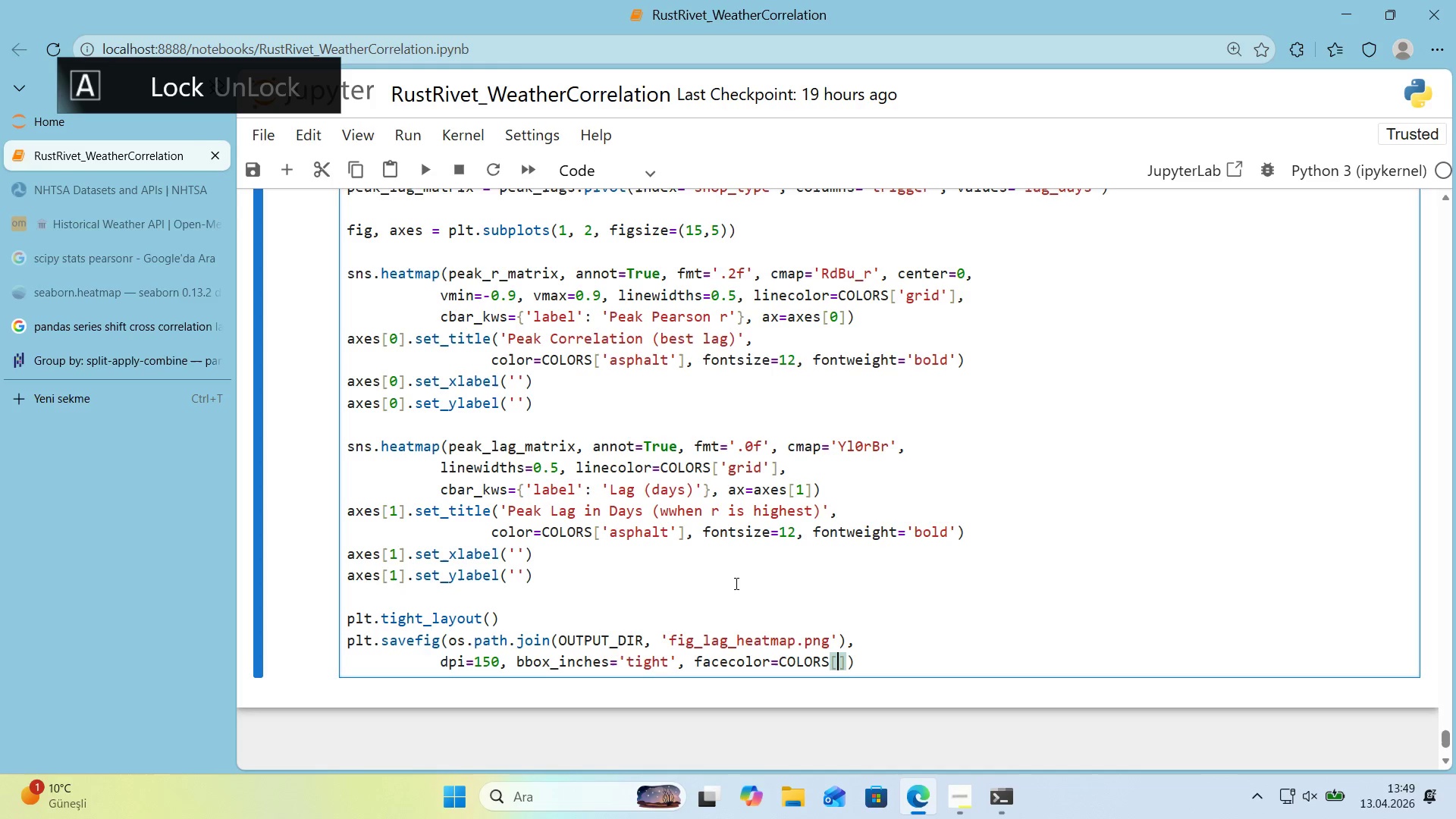 
key(ArrowLeft)
 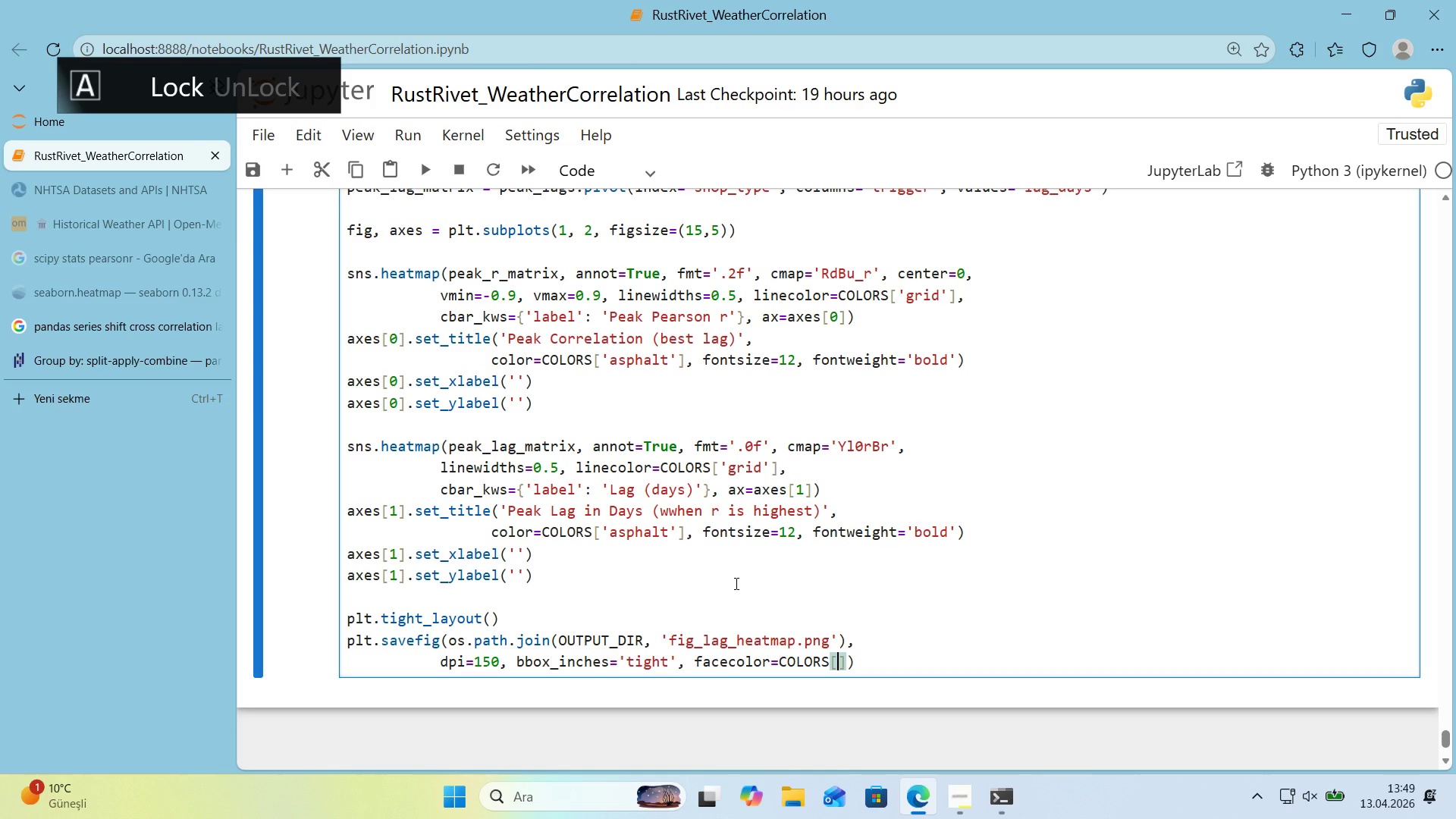 
type(@@)
 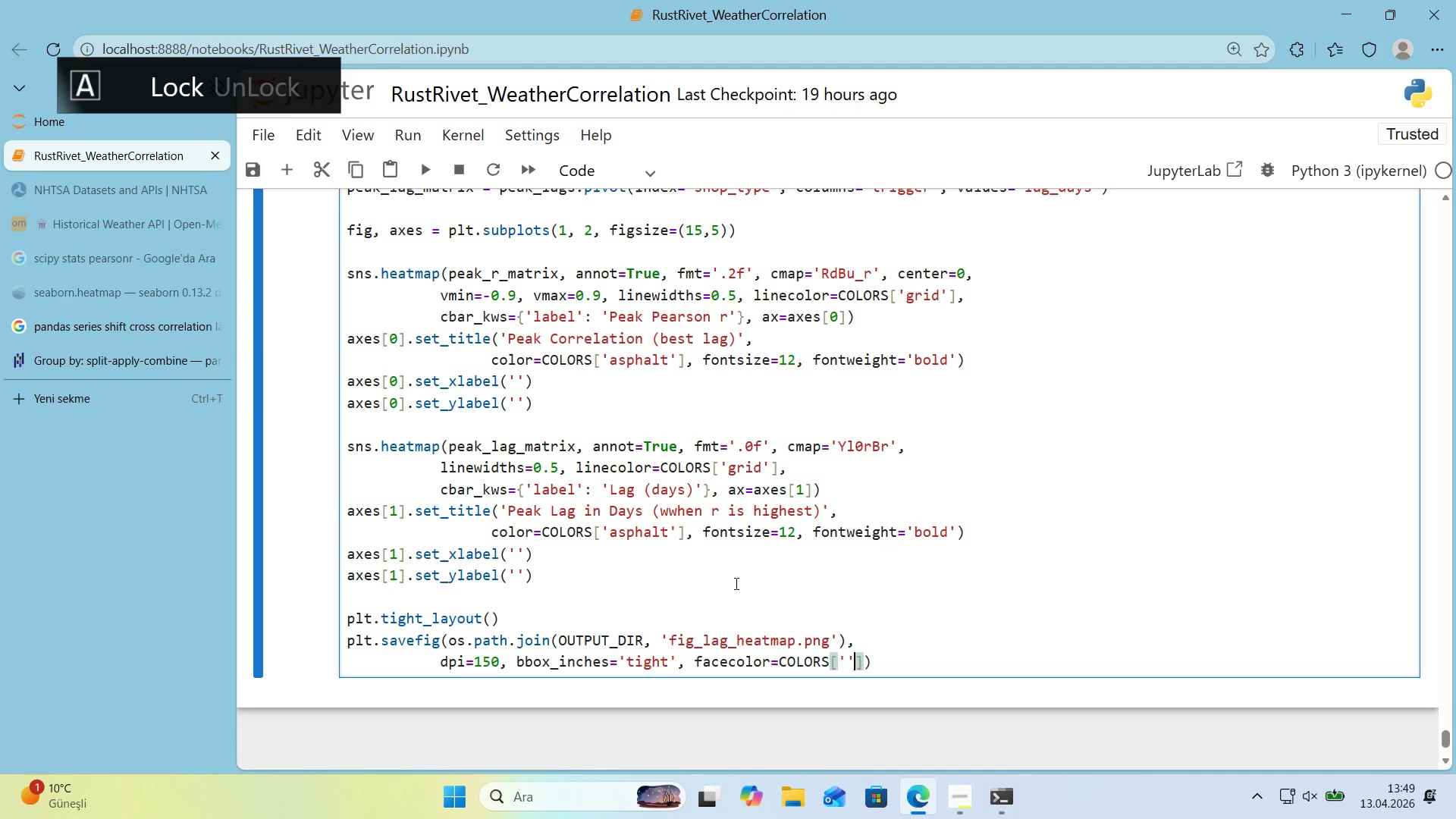 
key(ArrowLeft)
 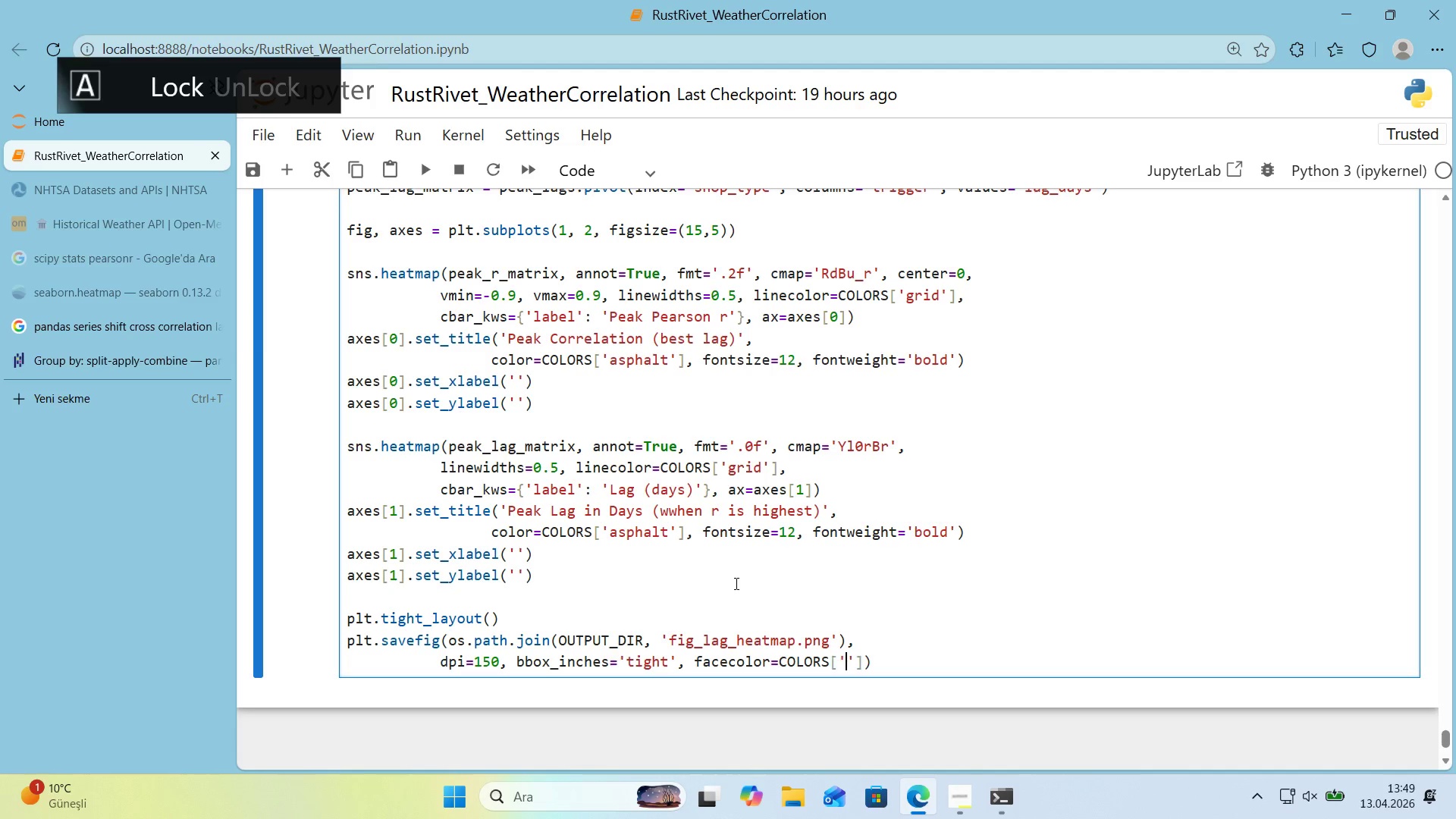 
type(cream)
 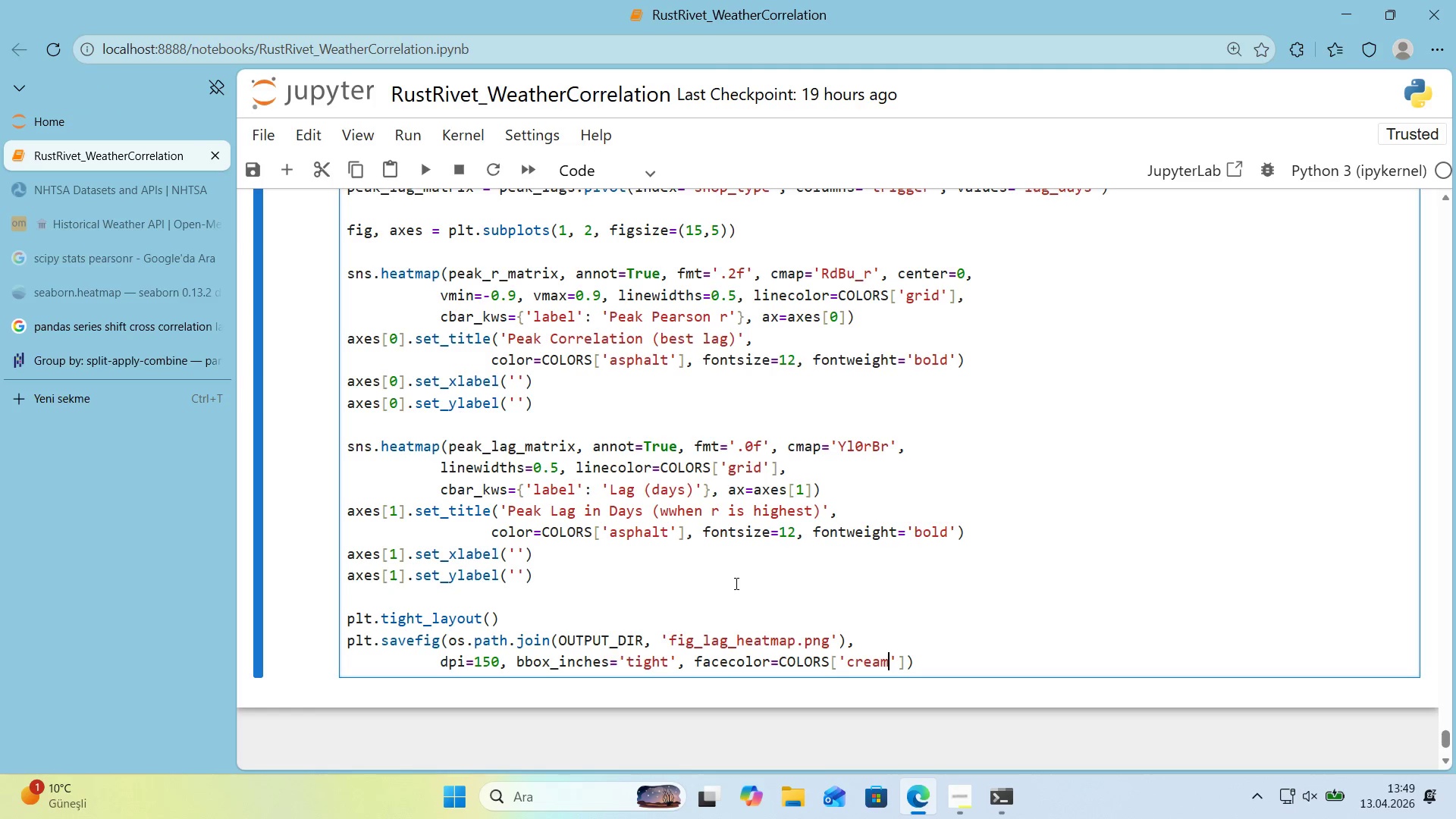 
key(ArrowRight)
 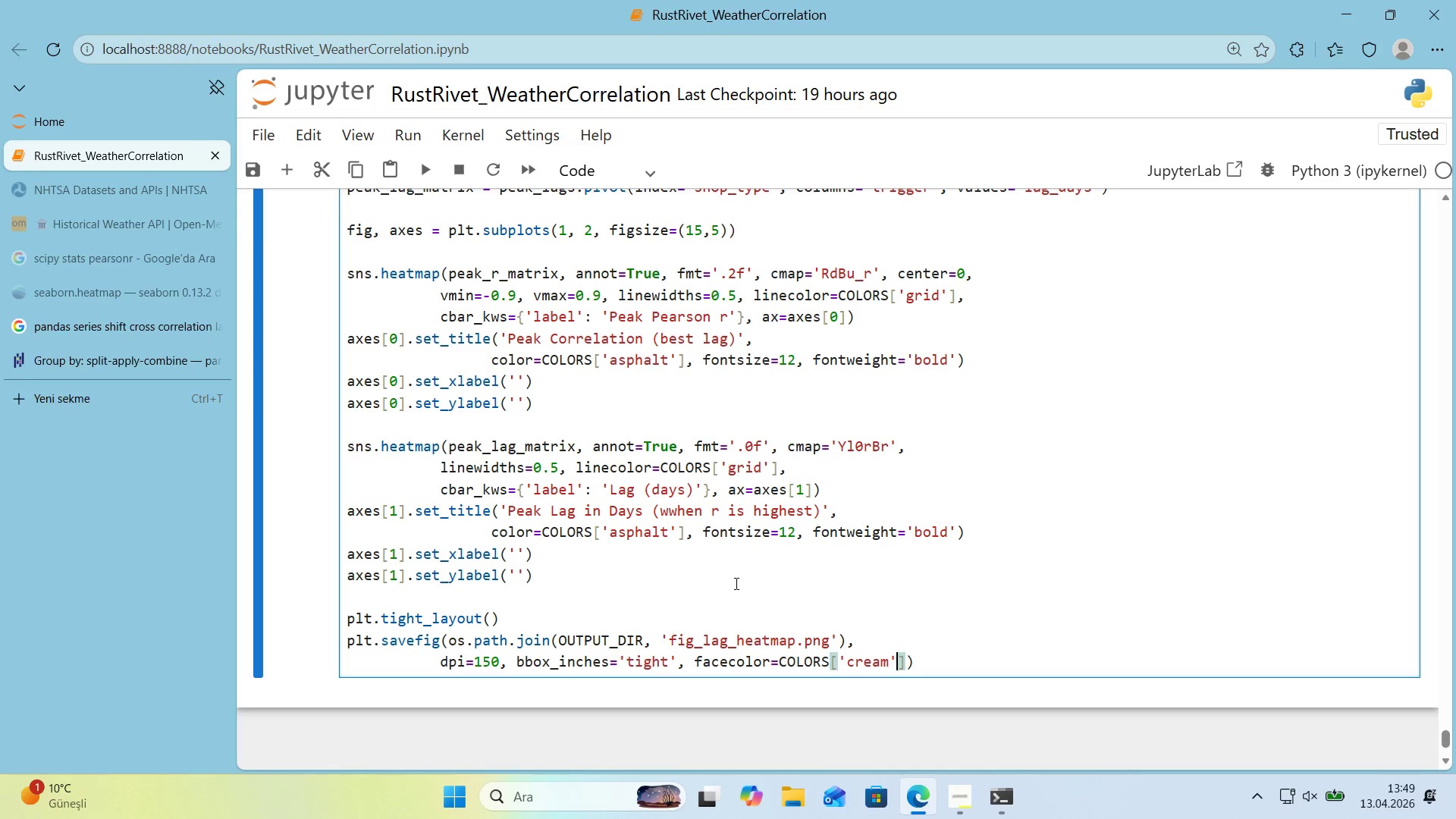 
key(ArrowRight)
 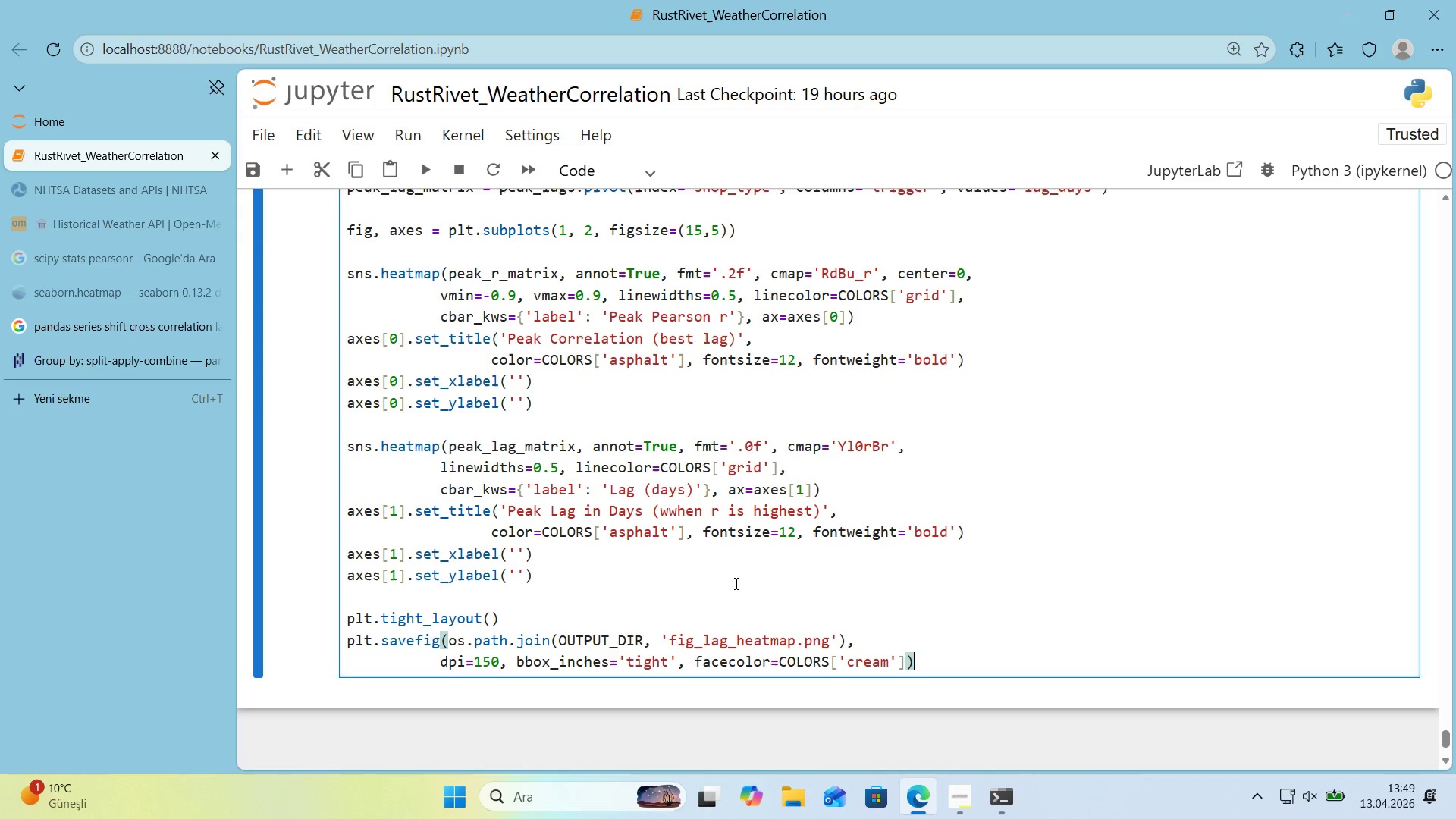 
key(ArrowRight)
 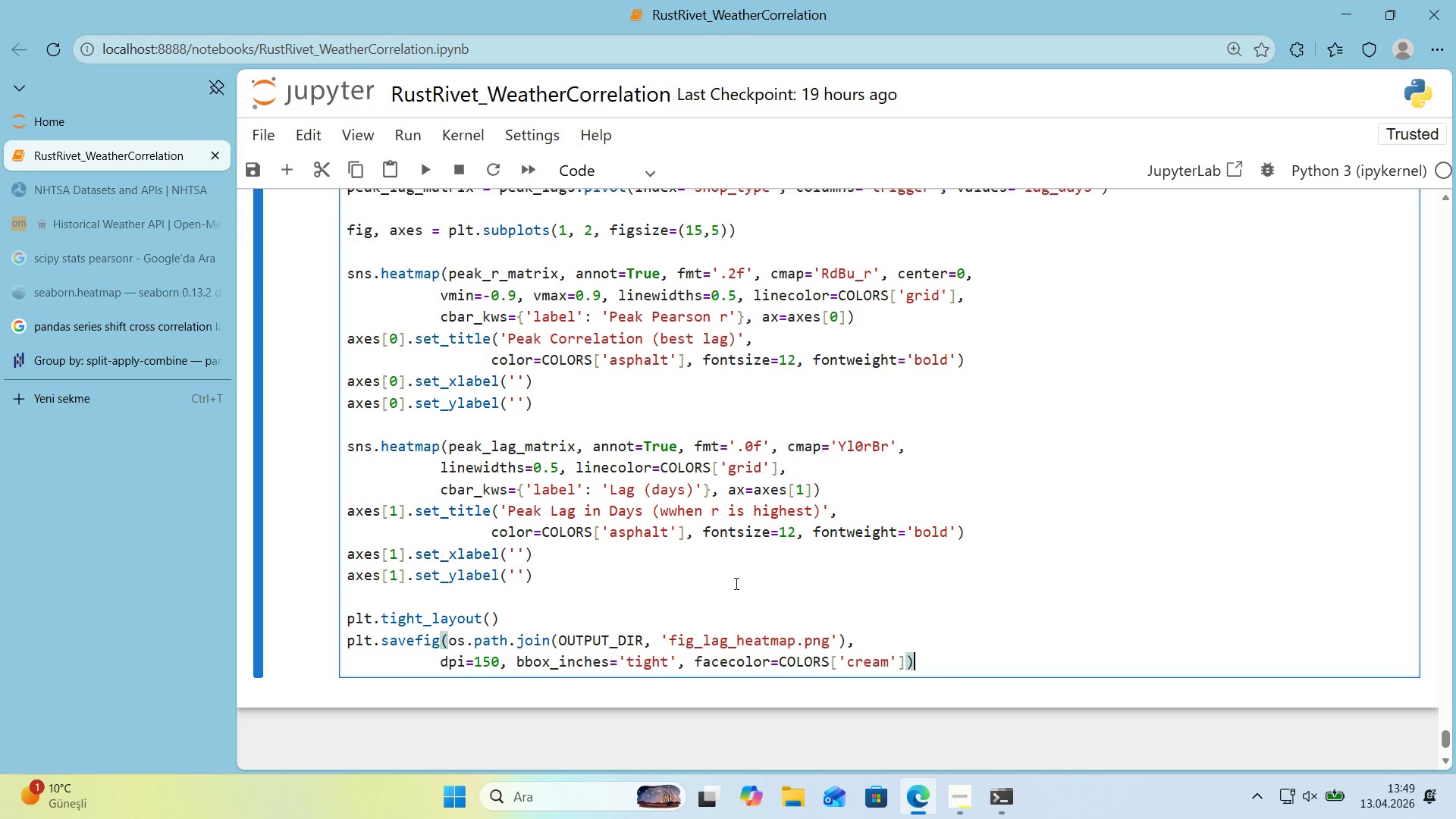 
key(Enter)
 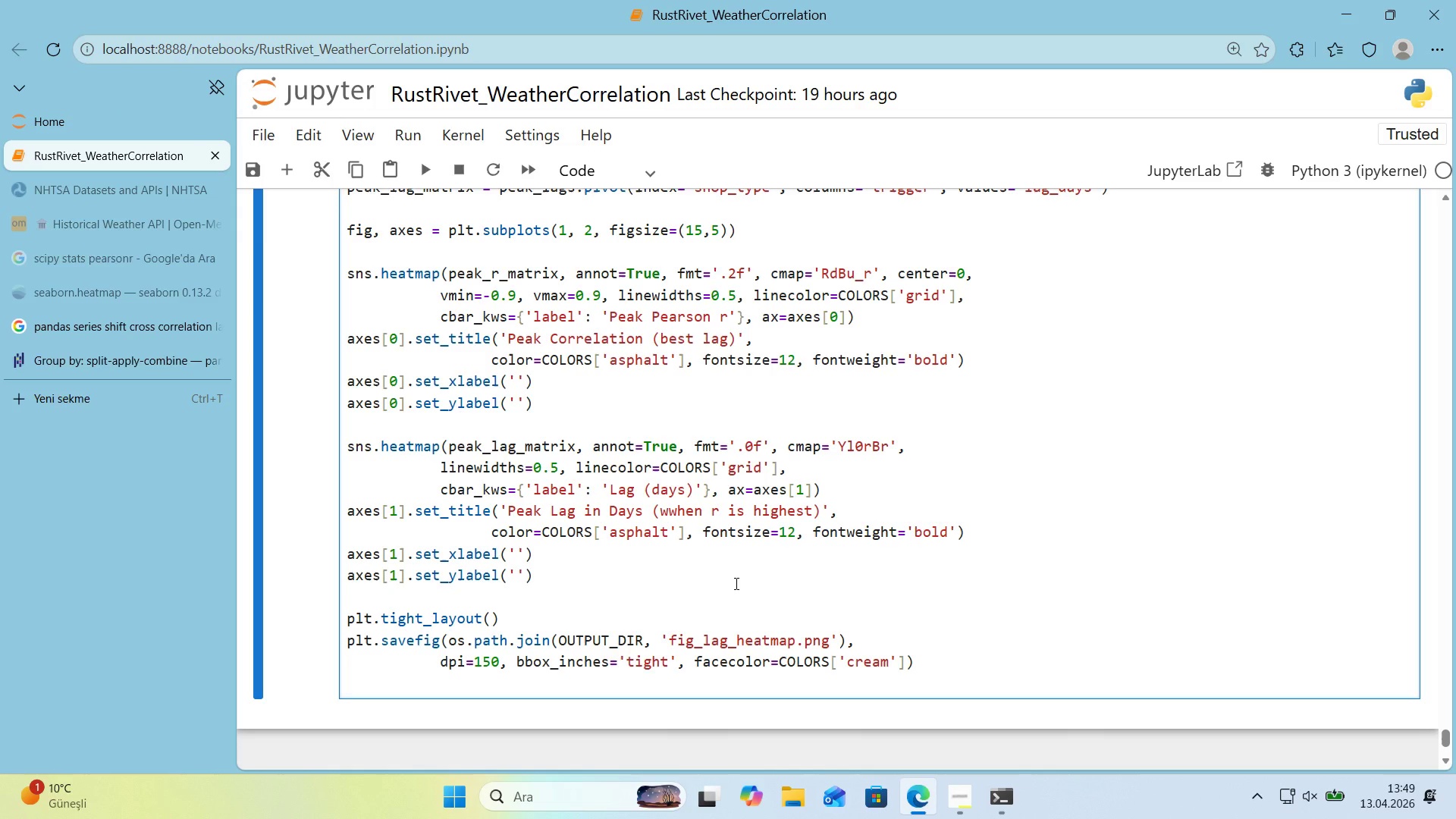 
type(plt.show*()
 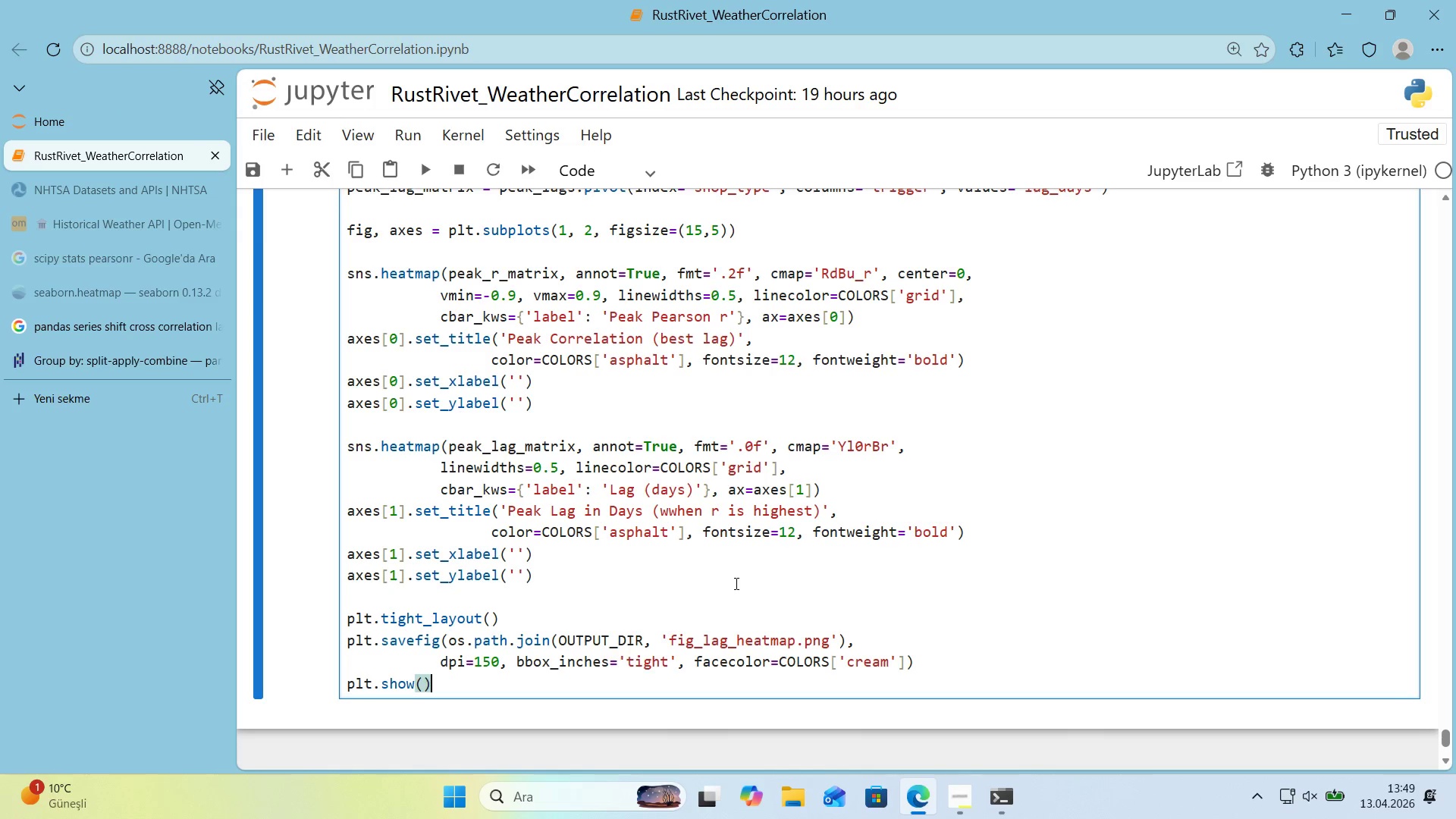 
key(Shift+Enter)
 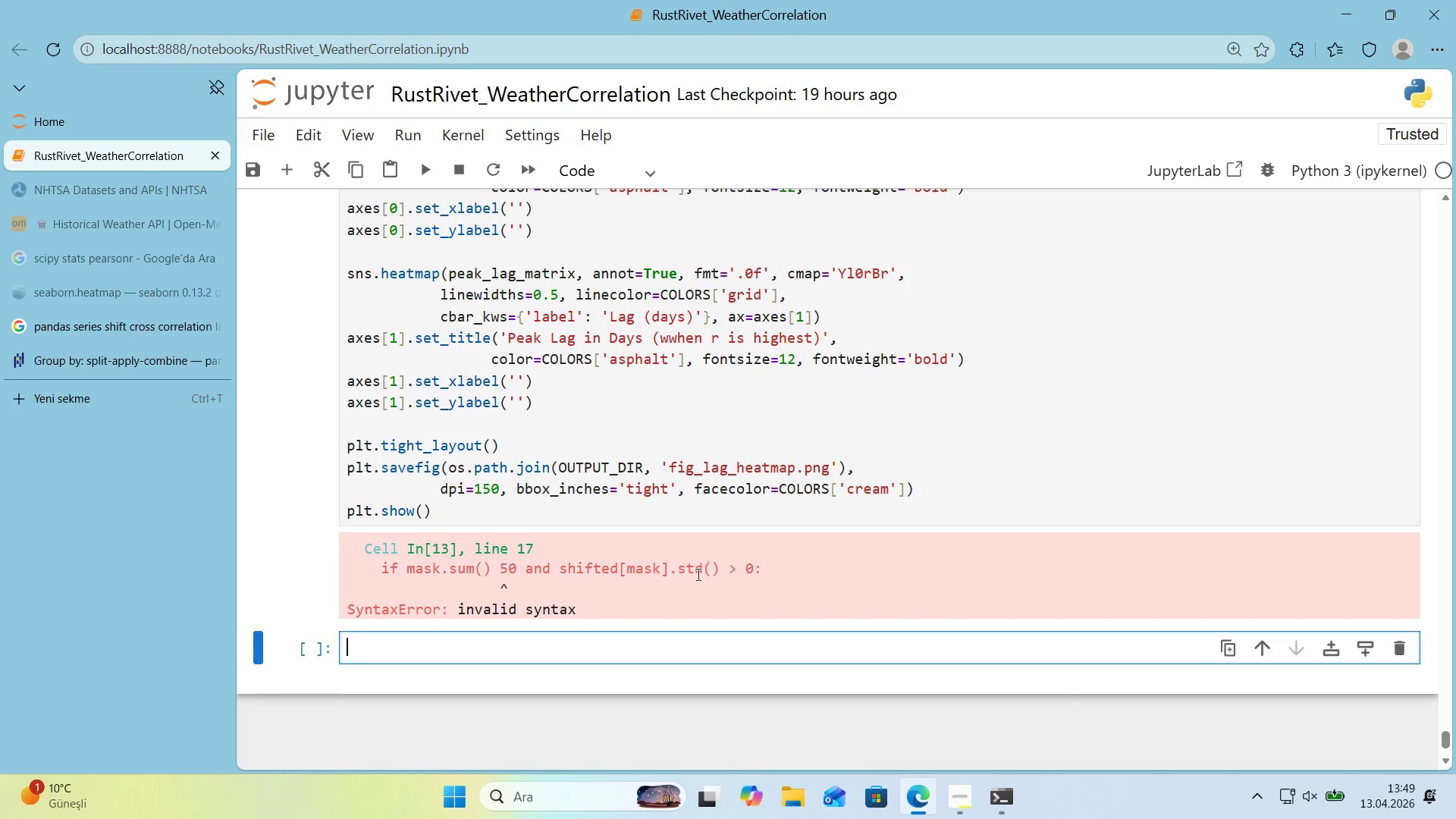 
scroll: coordinate [600, 565], scroll_direction: up, amount: 9.0
 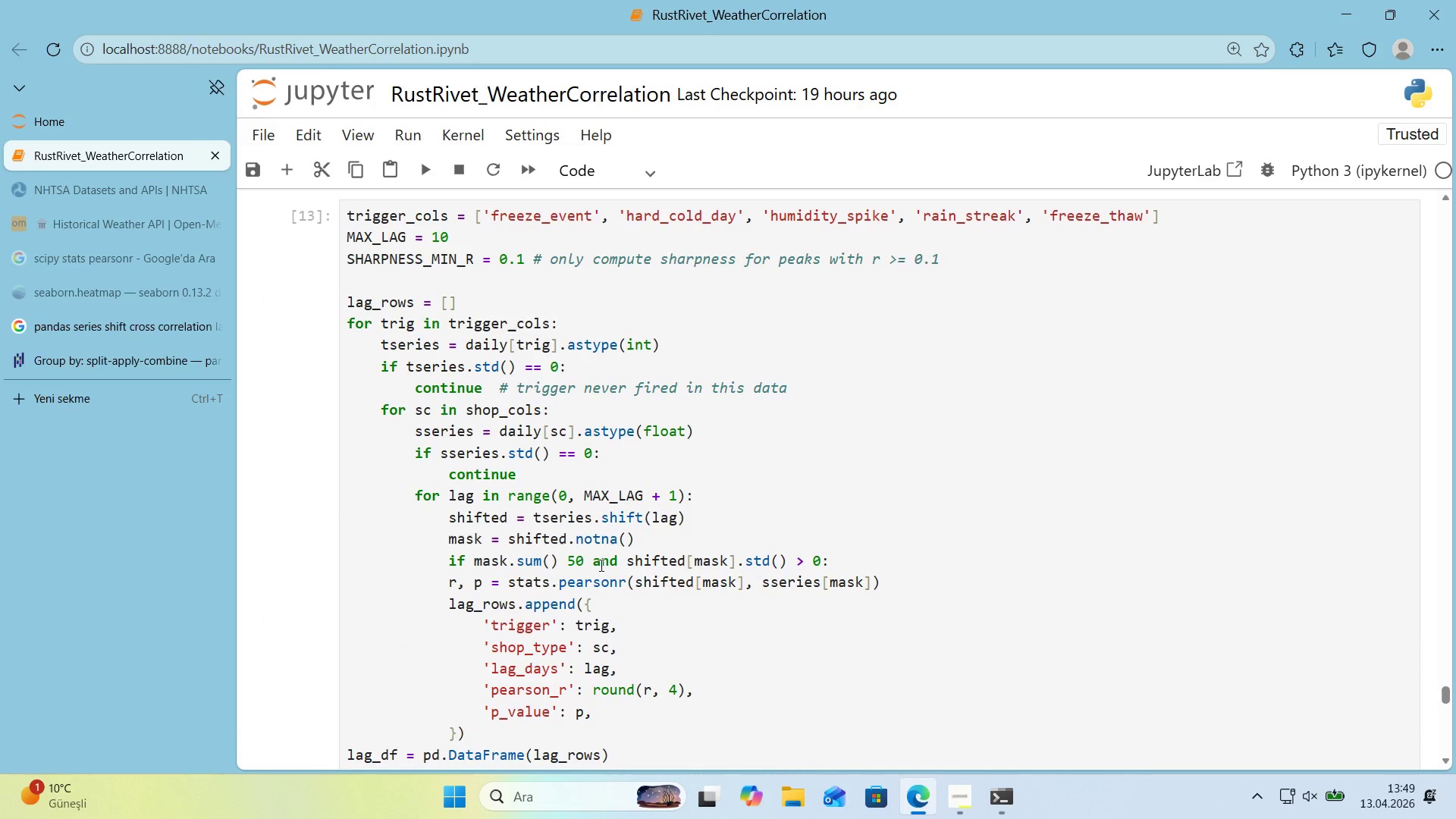 
left_click([574, 558])
 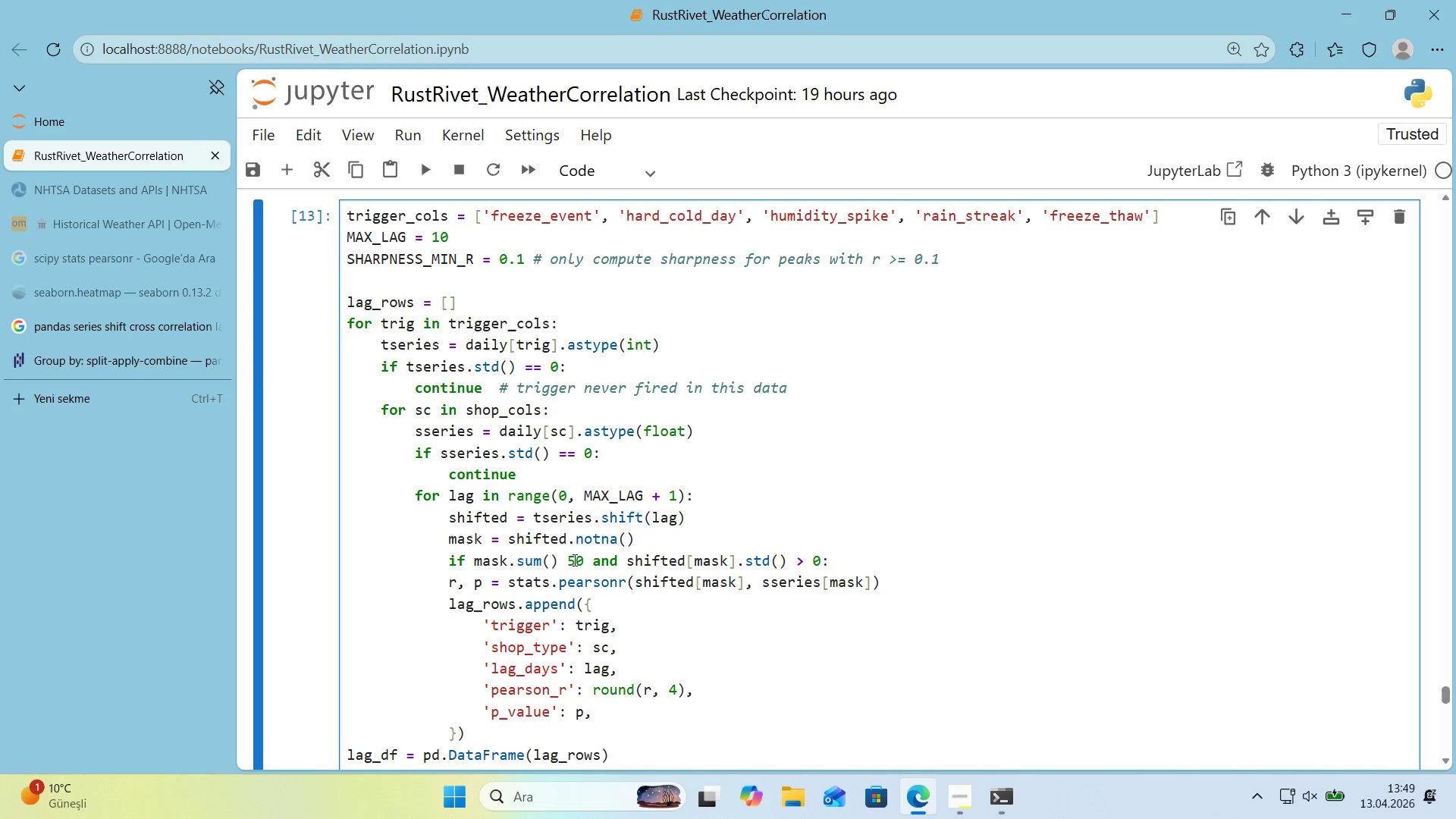 
left_click([568, 561])
 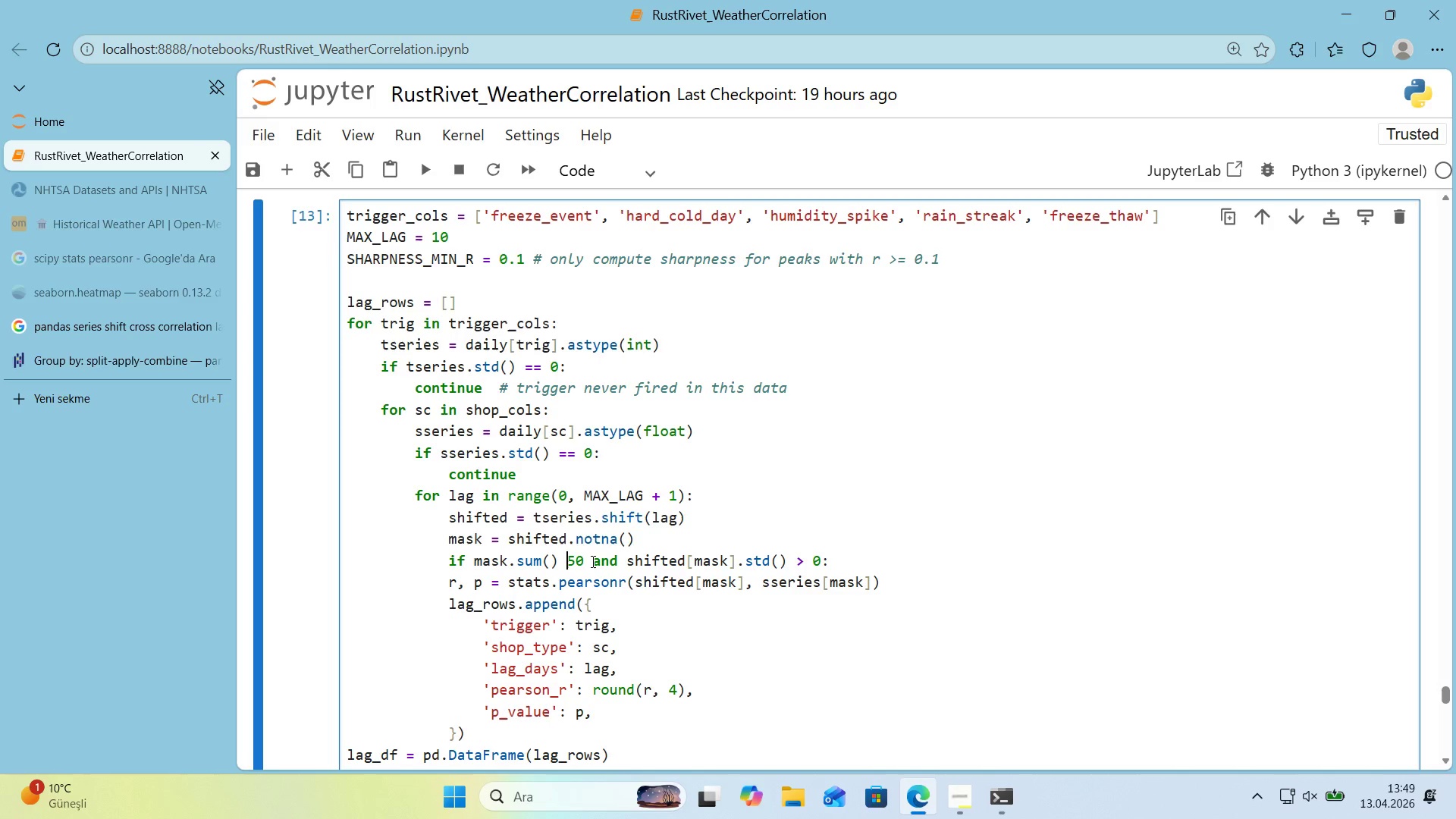 
wait(5.39)
 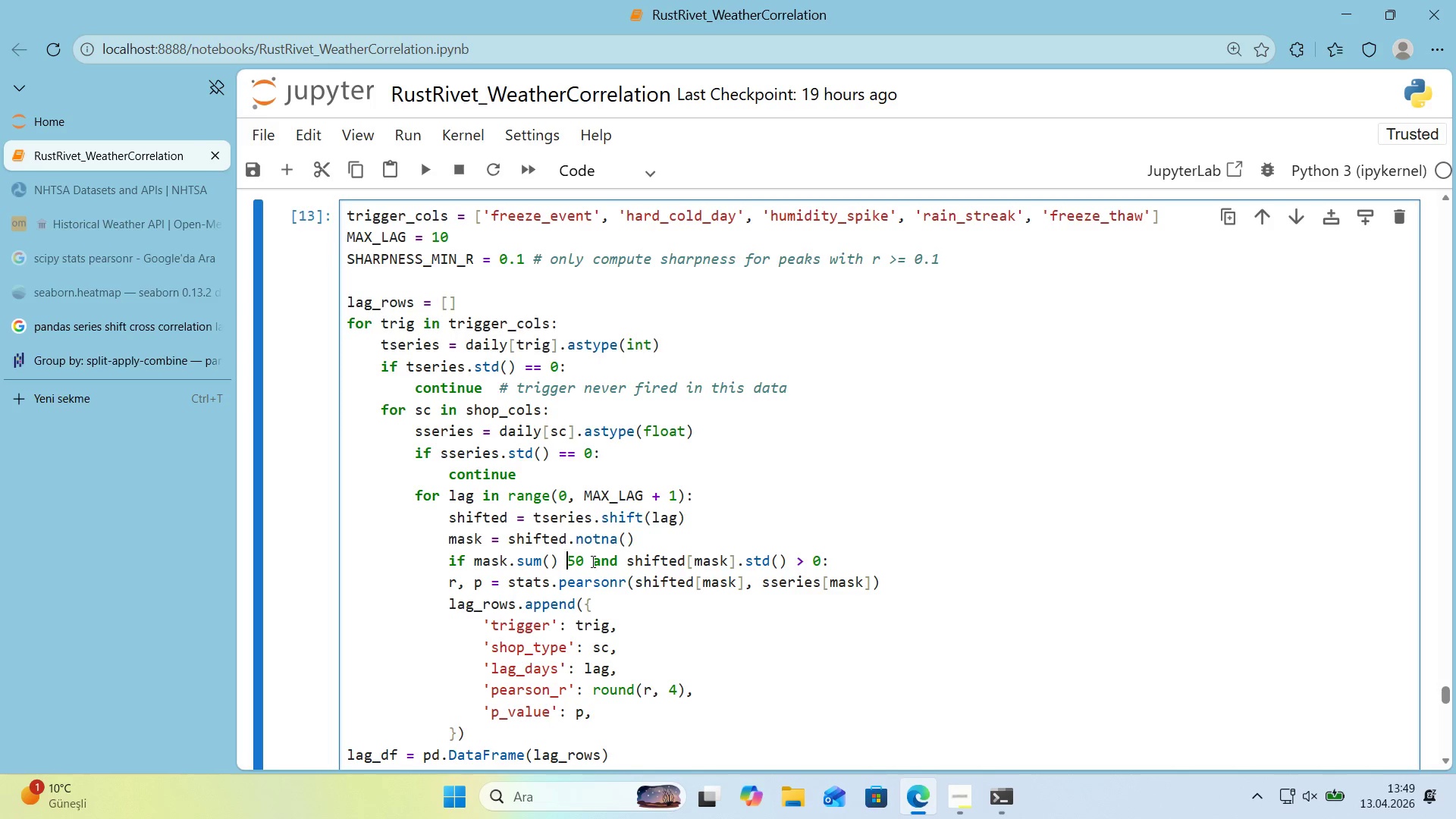 
key(Shift+Break)
 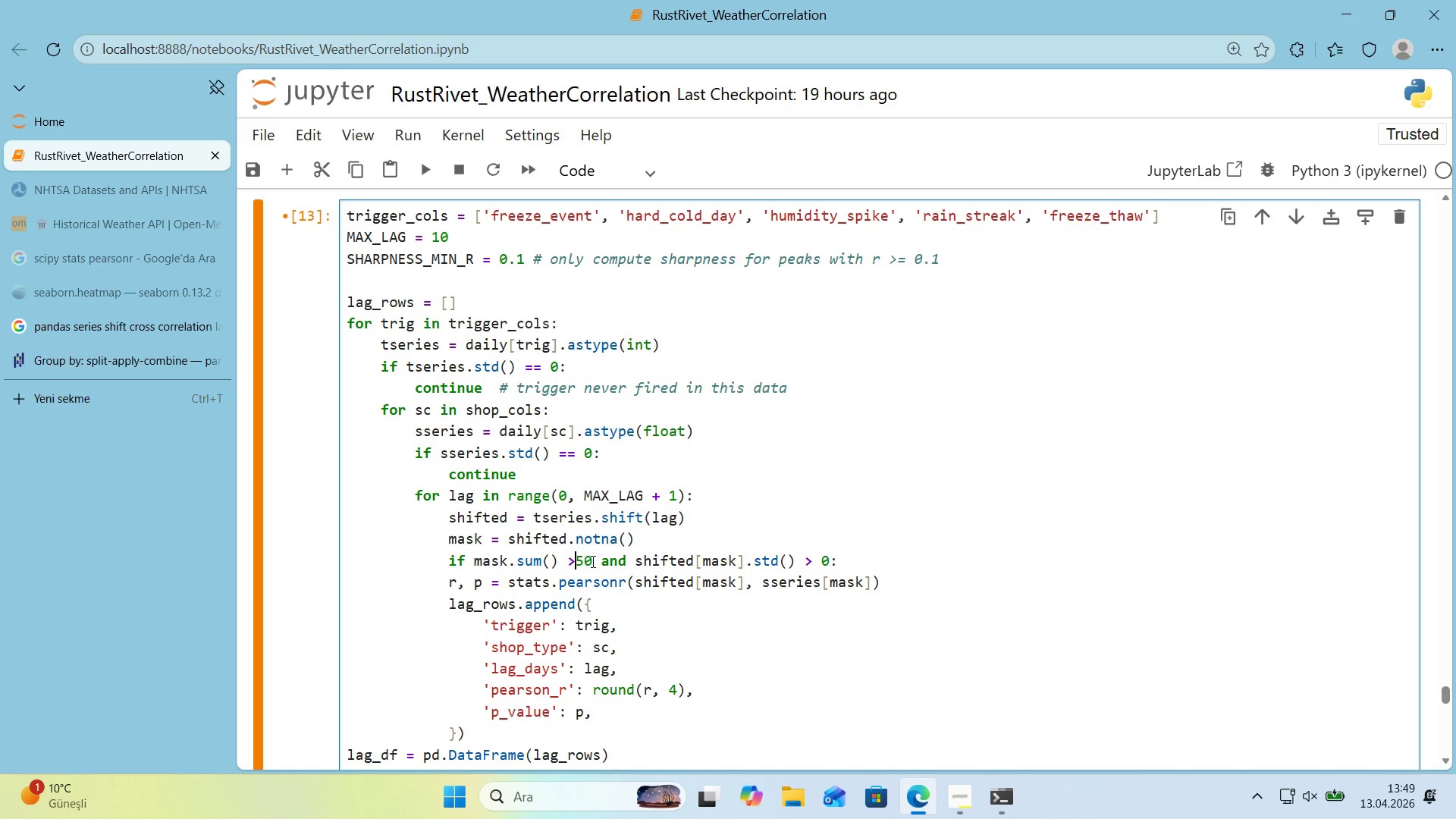 
key(Space)
 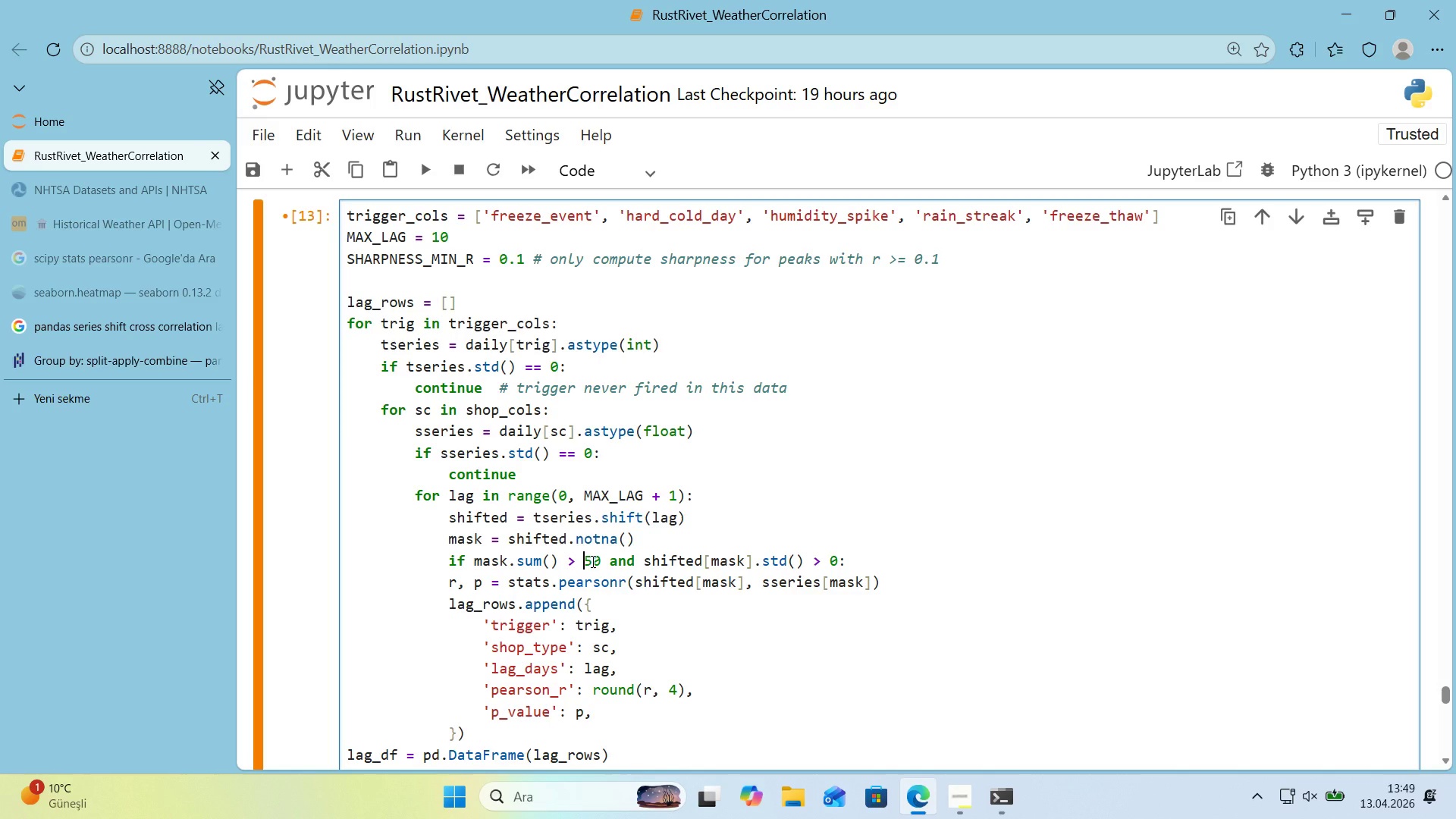 
key(Shift+Enter)
 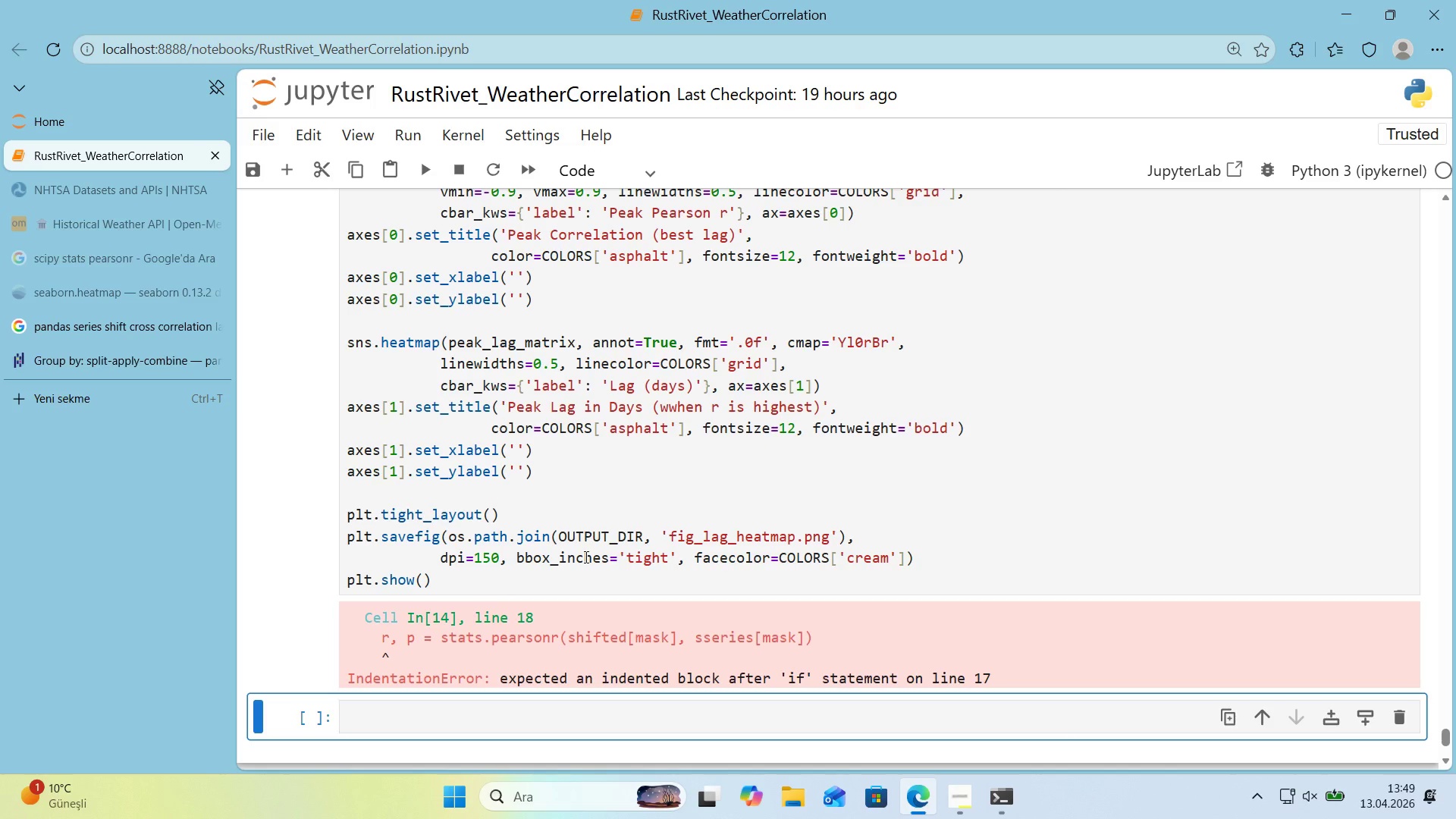 
wait(8.53)
 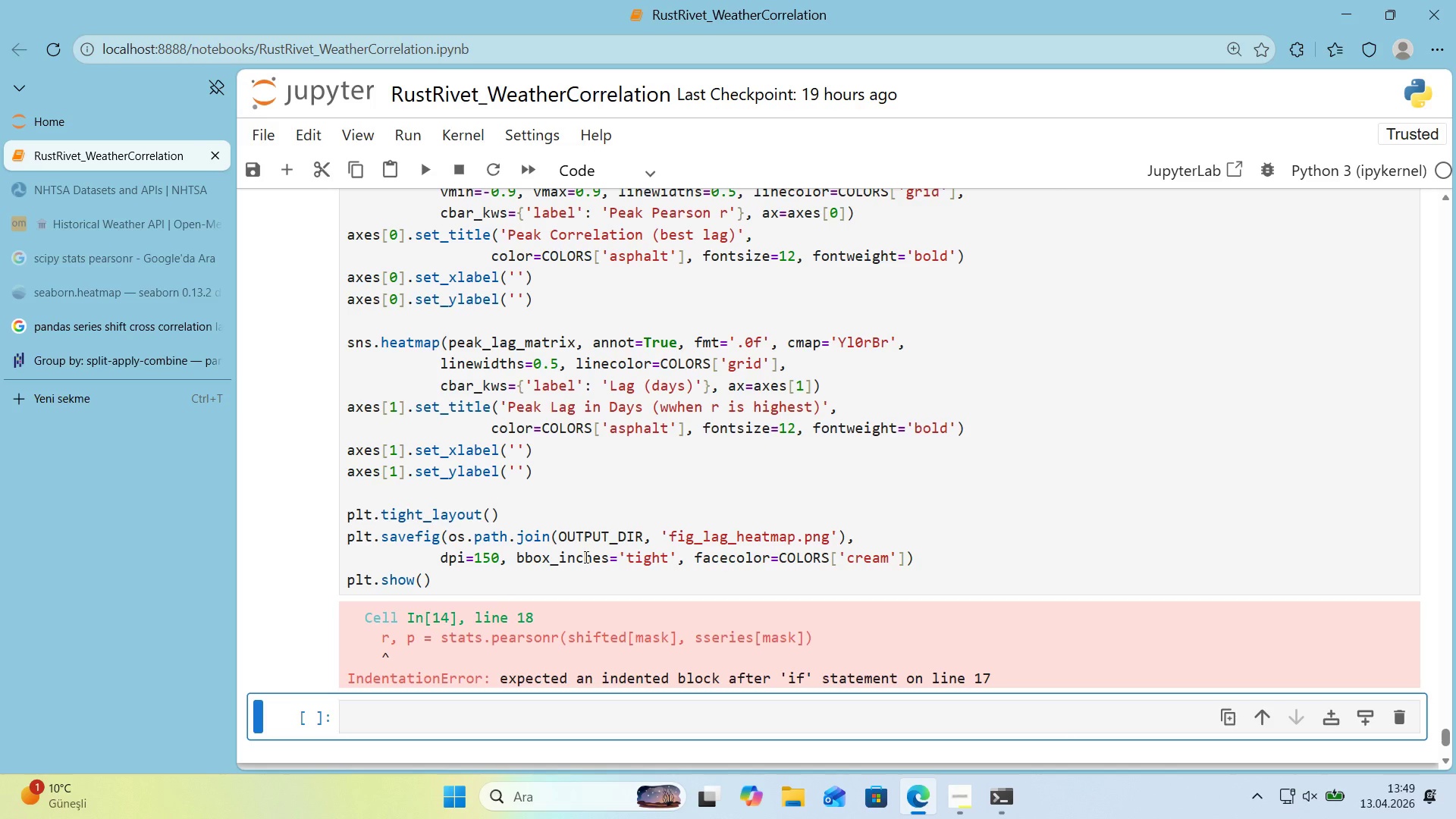 
left_click_drag(start_coordinate=[384, 639], to_coordinate=[856, 637])
 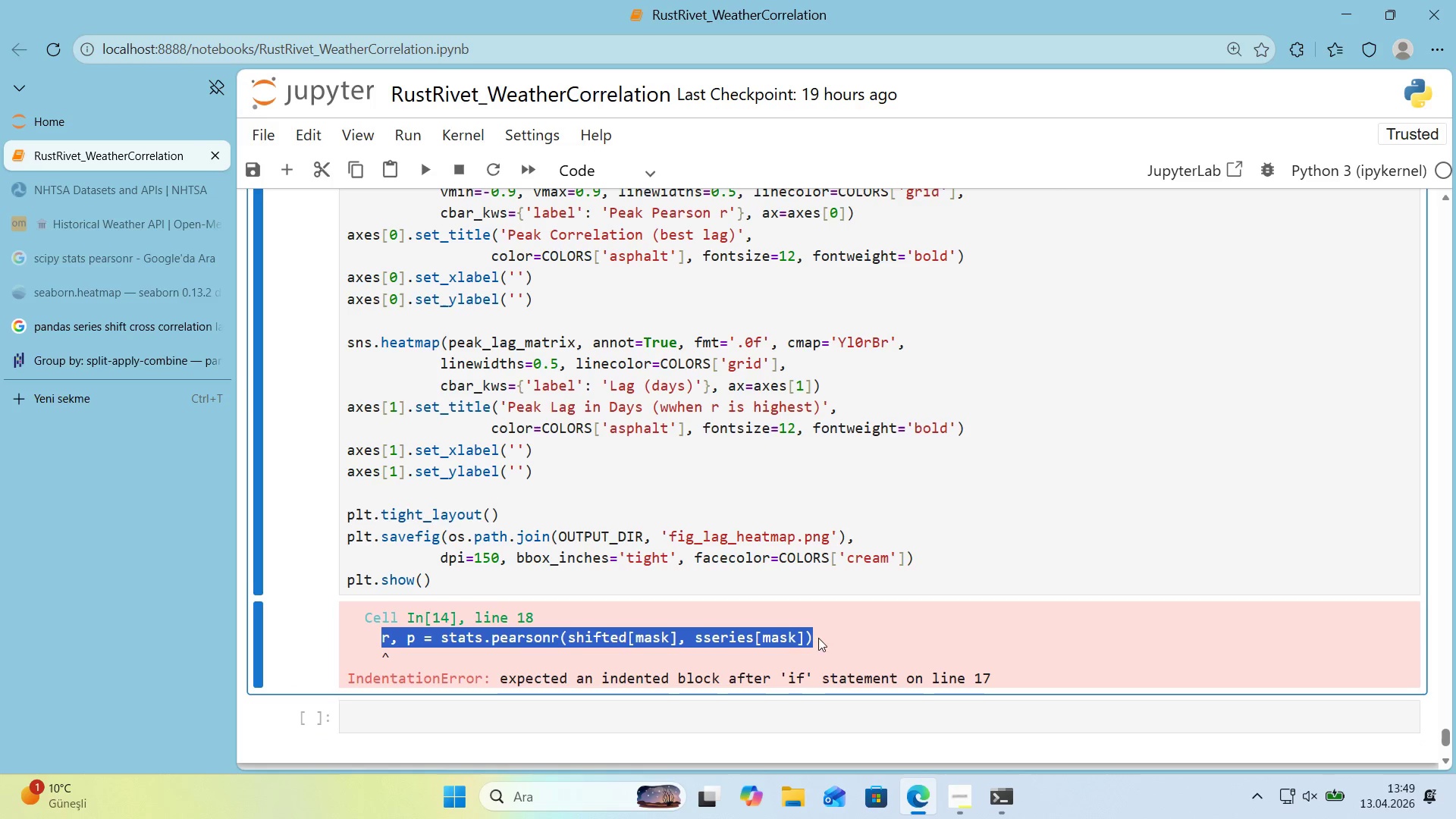 
key(Control+C)
 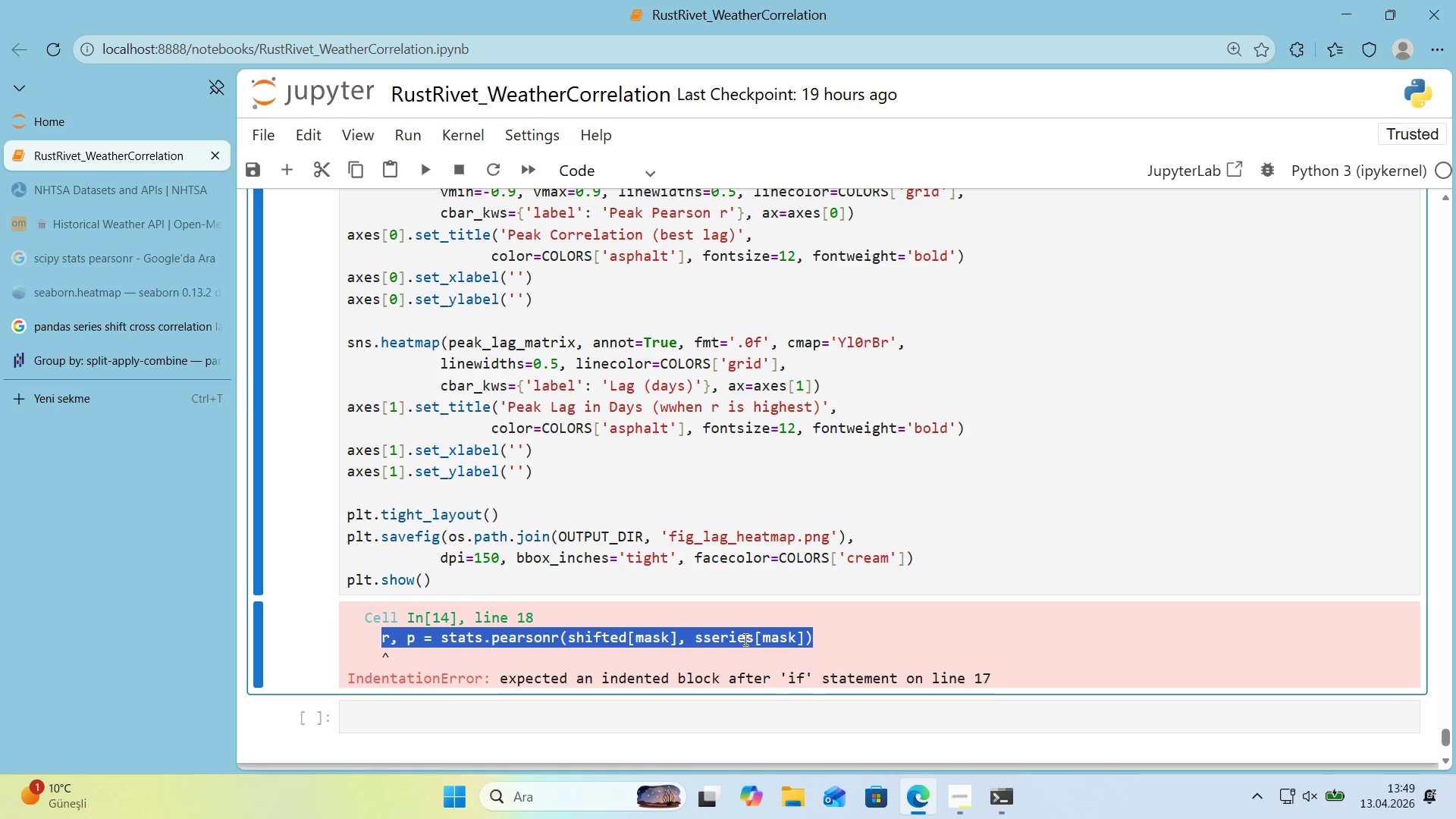 
left_click([735, 639])
 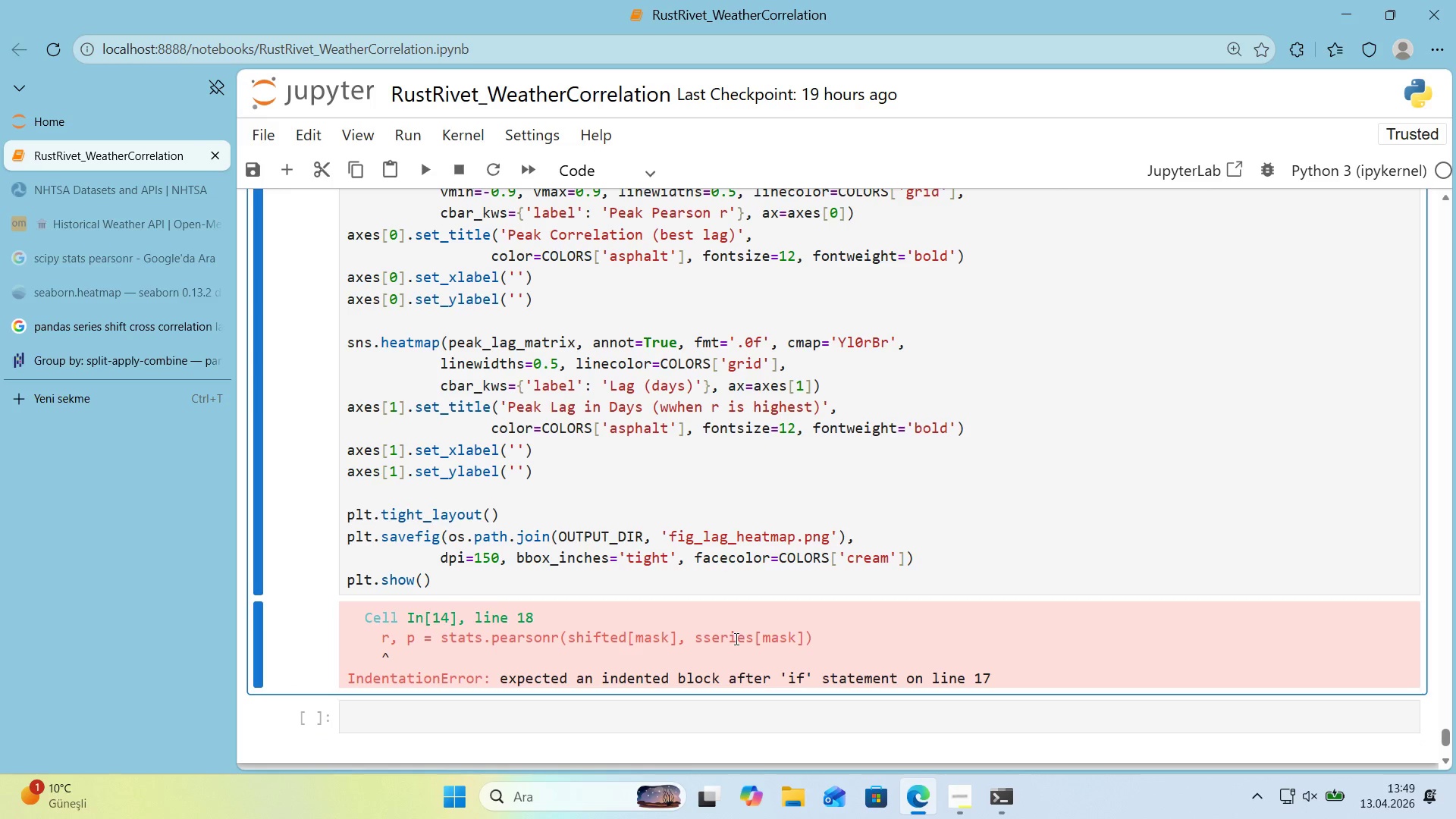 
key(Control+ControlLeft)
 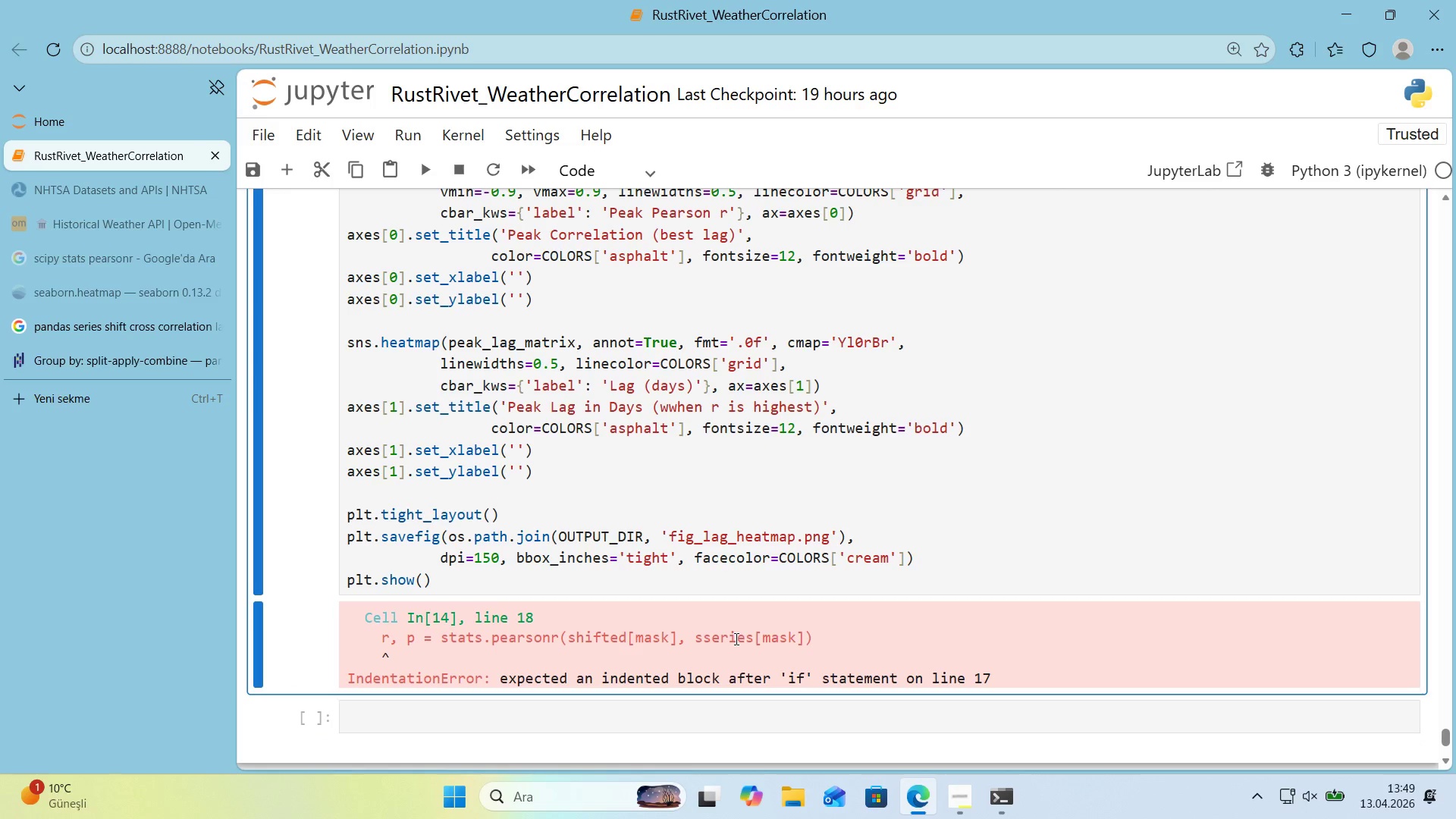 
key(Control+F)
 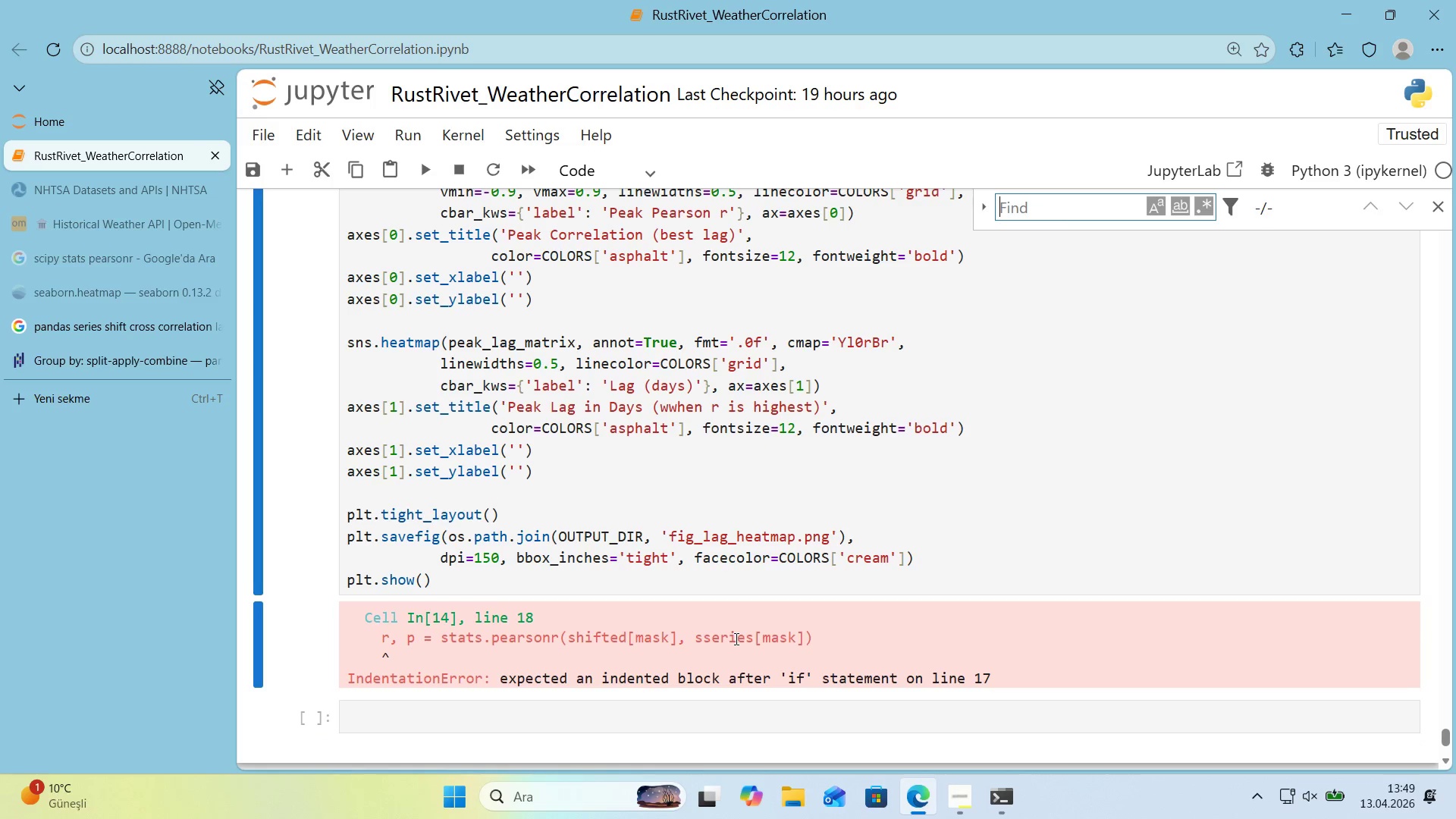 
key(Control+ControlLeft)
 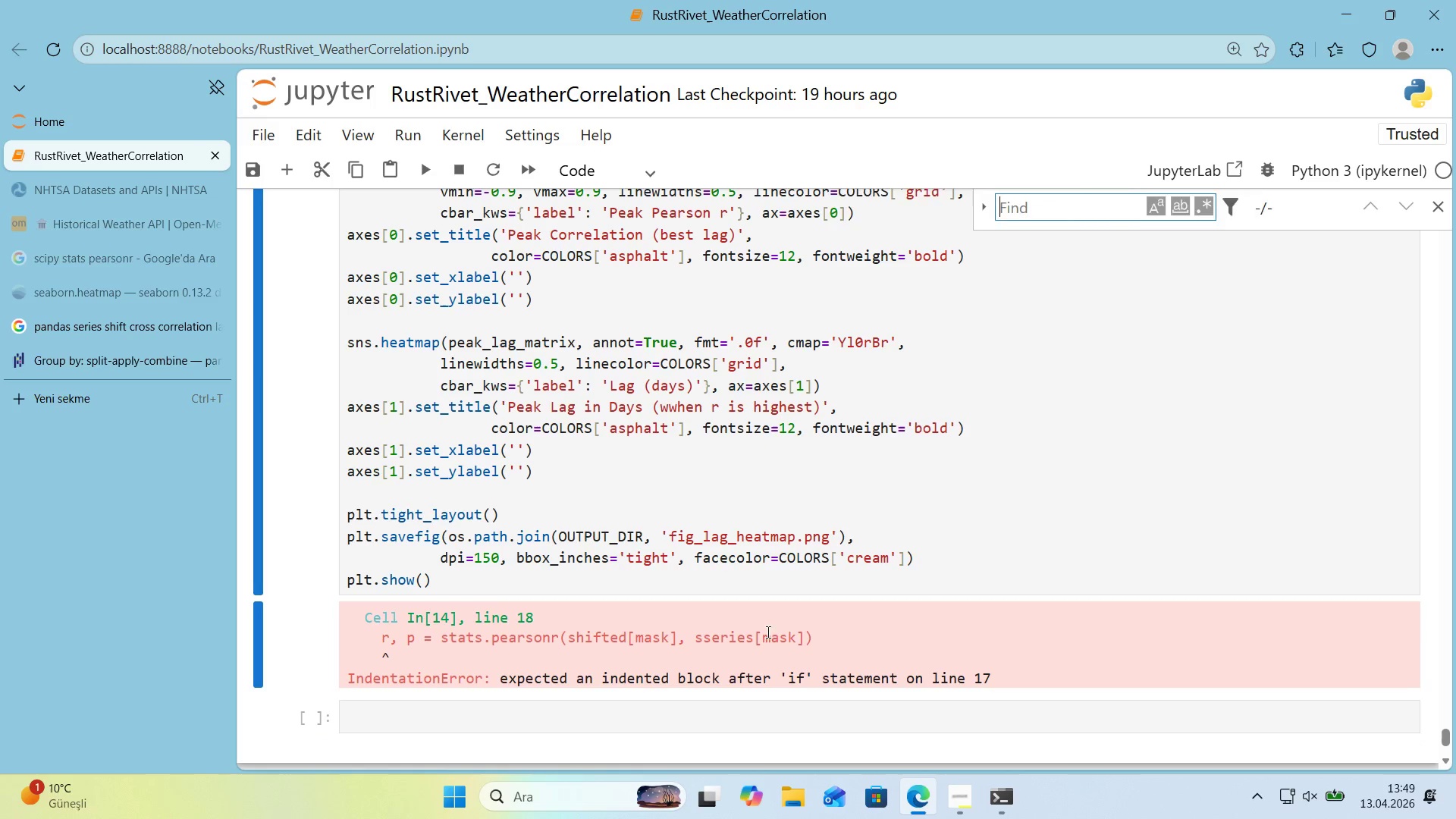 
key(Control+V)
 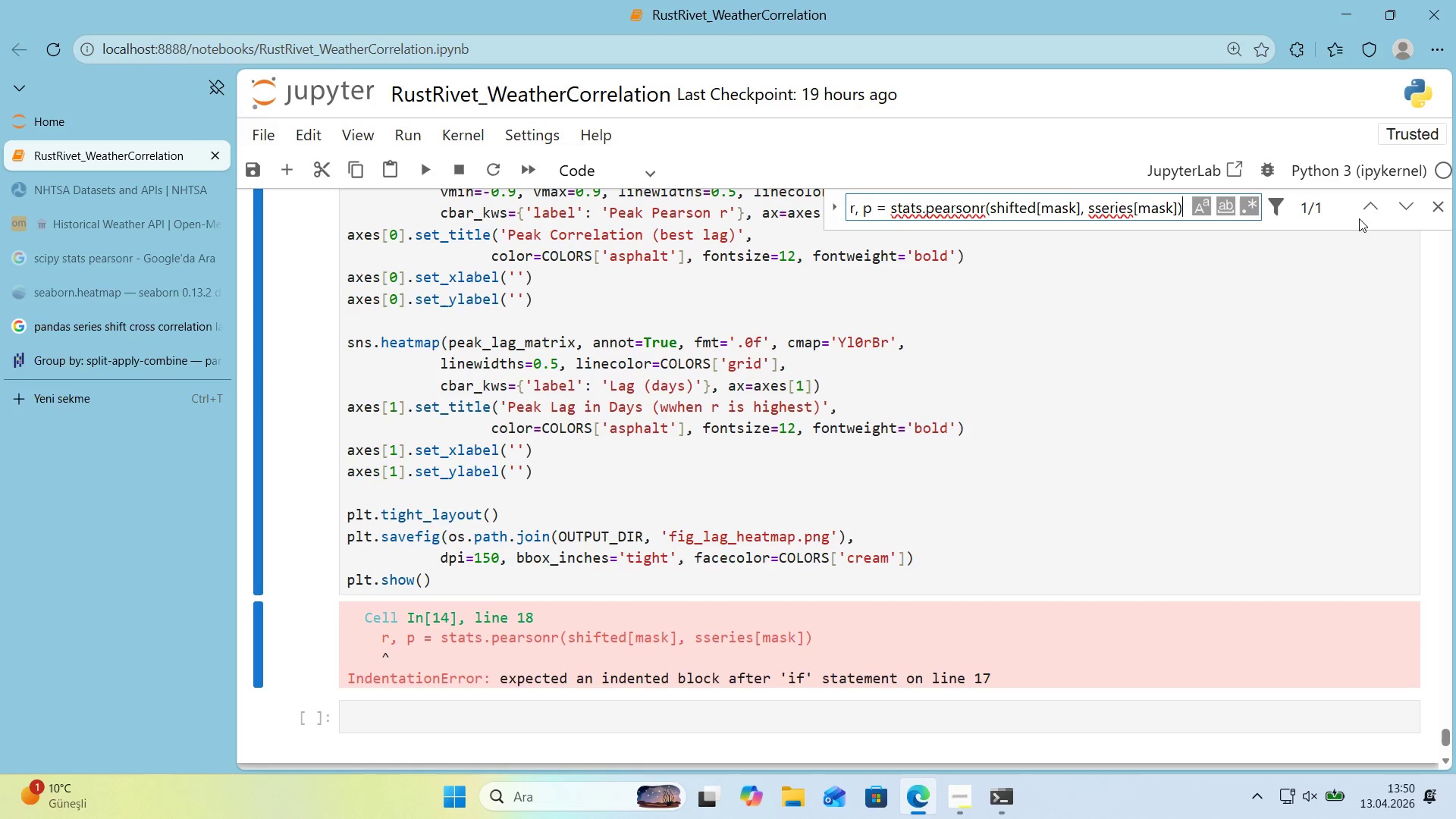 
left_click([1371, 207])
 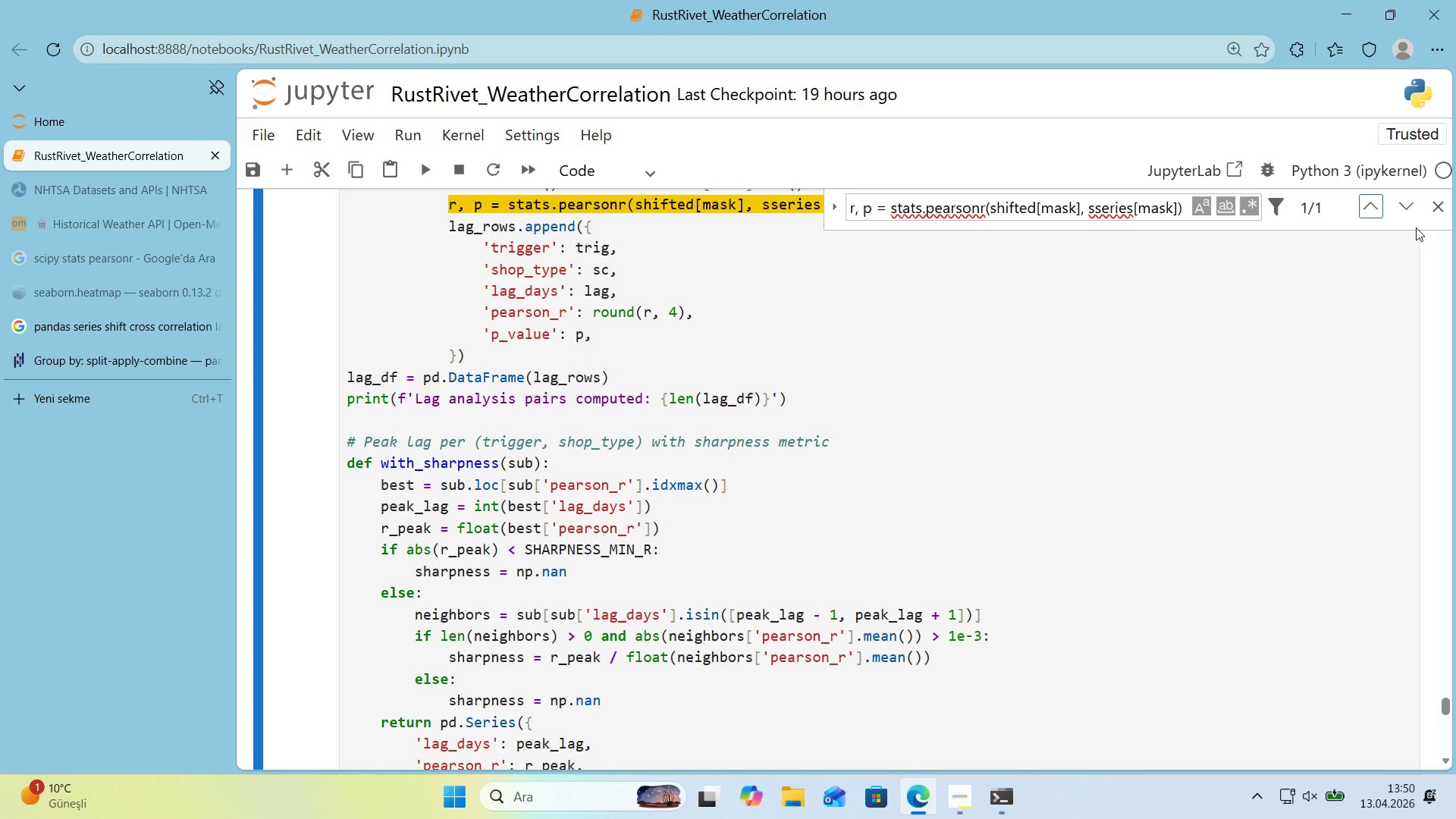 
left_click([1439, 210])
 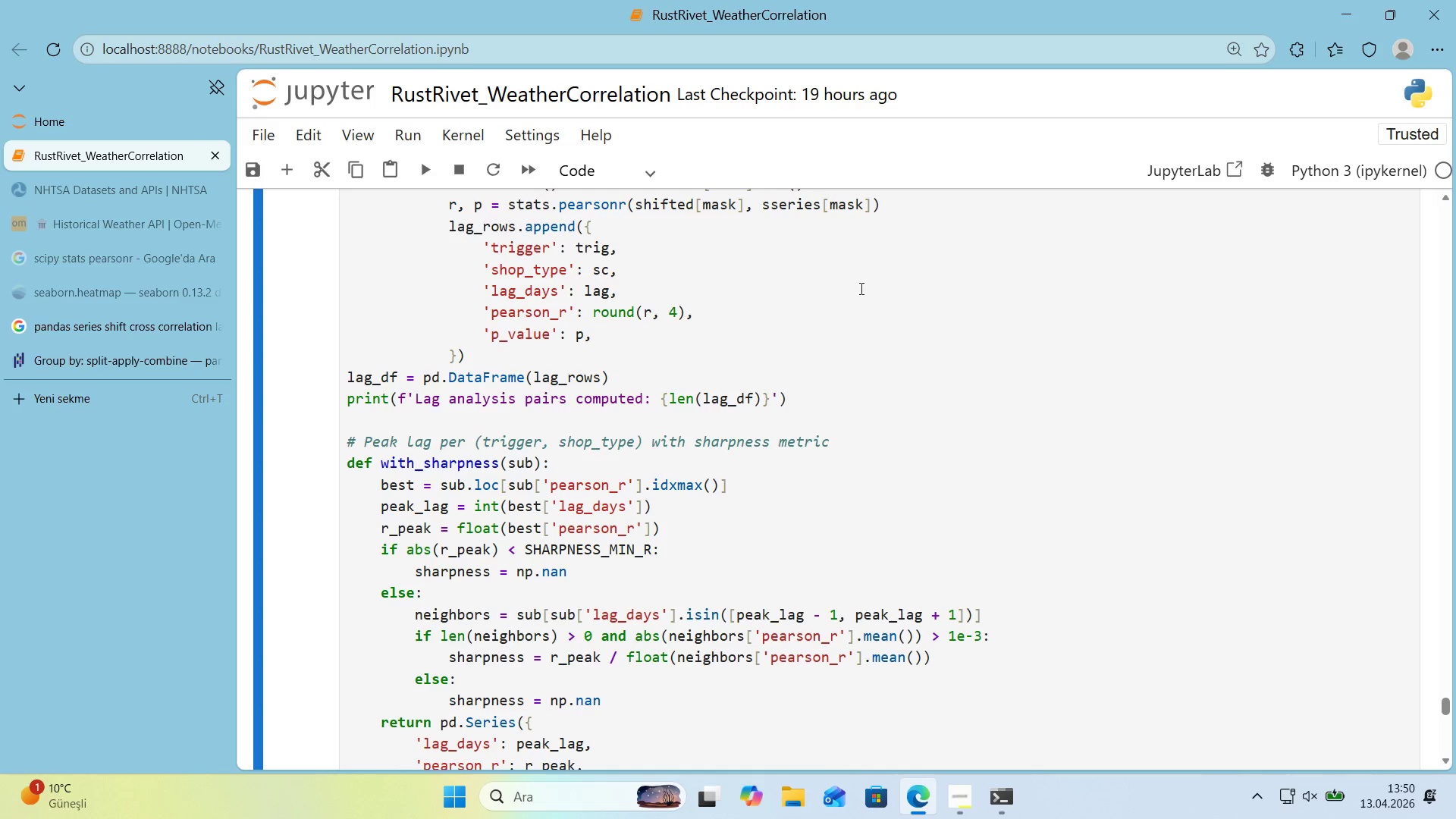 
scroll: coordinate [748, 281], scroll_direction: up, amount: 2.0
 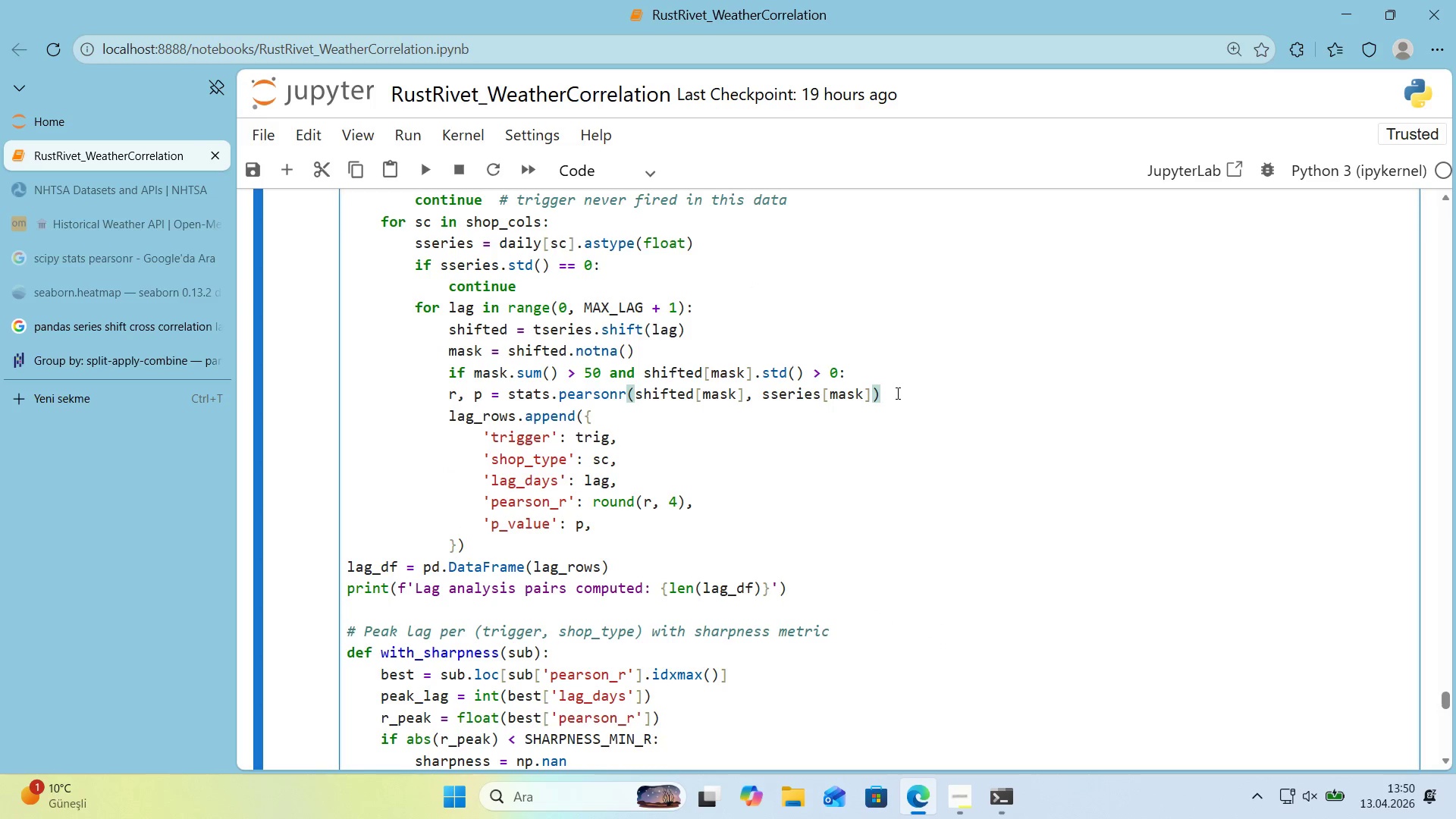 
left_click([449, 394])
 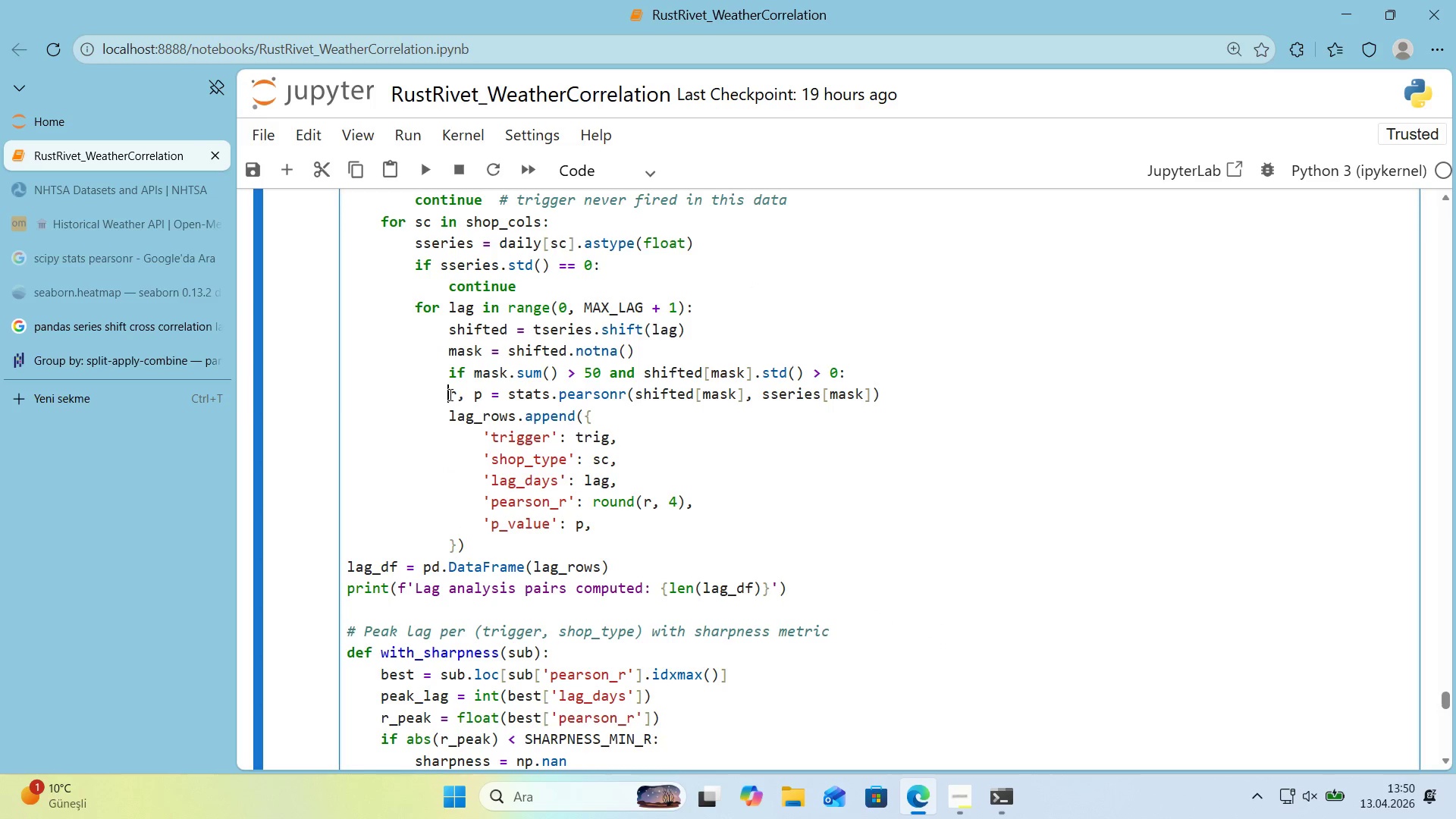 
key(Tab)
 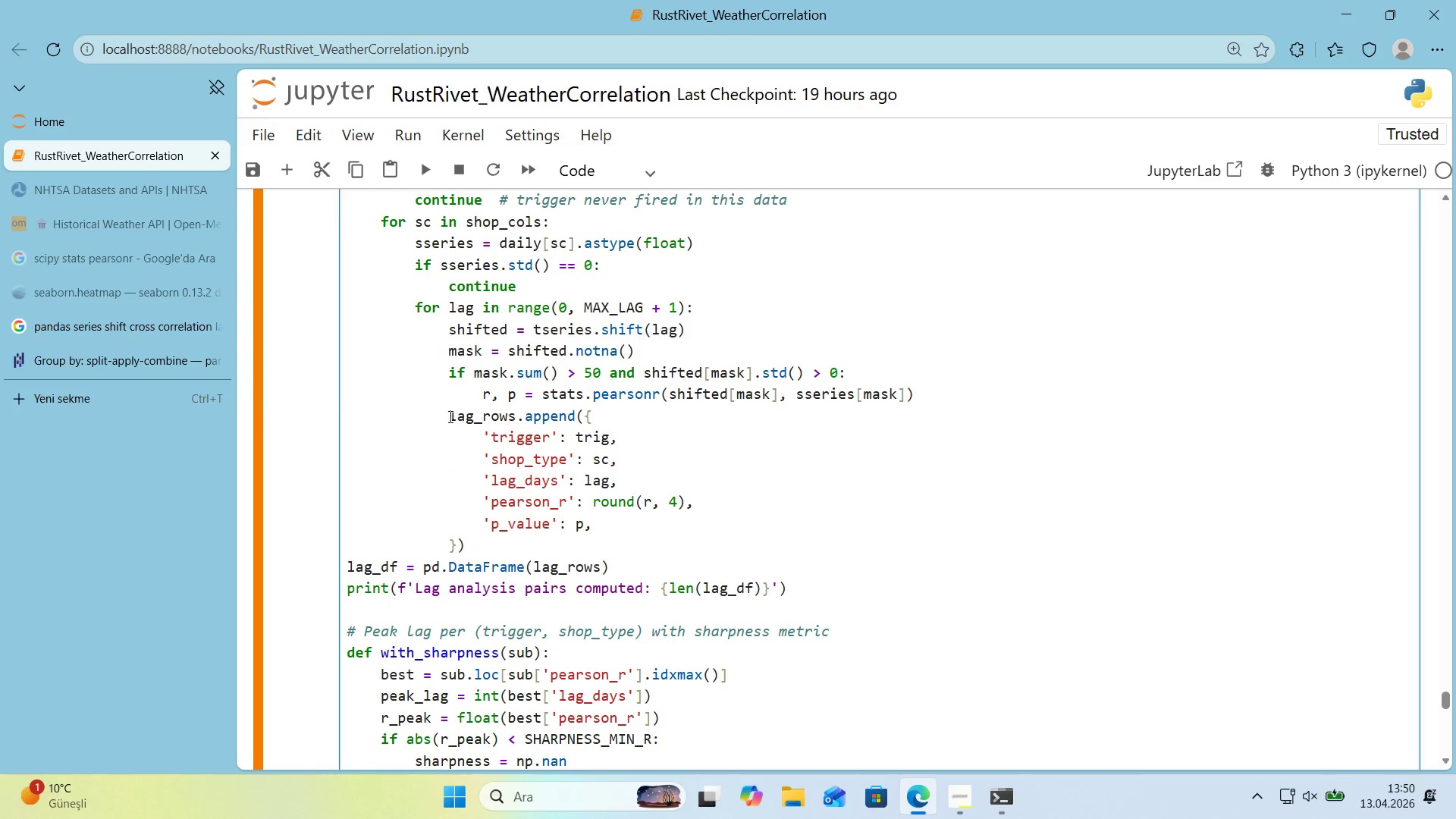 
left_click([450, 416])
 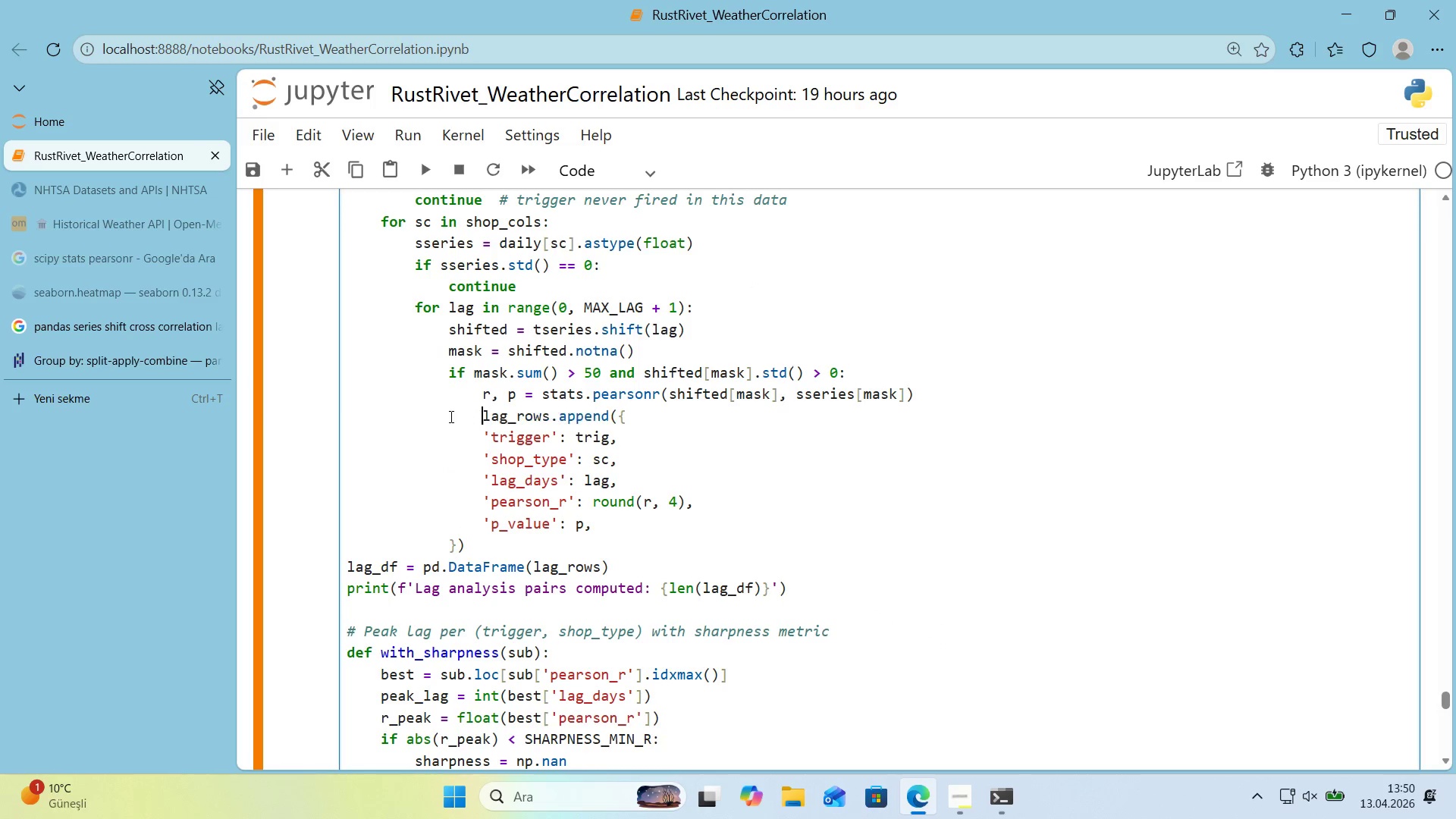 
key(Tab)
 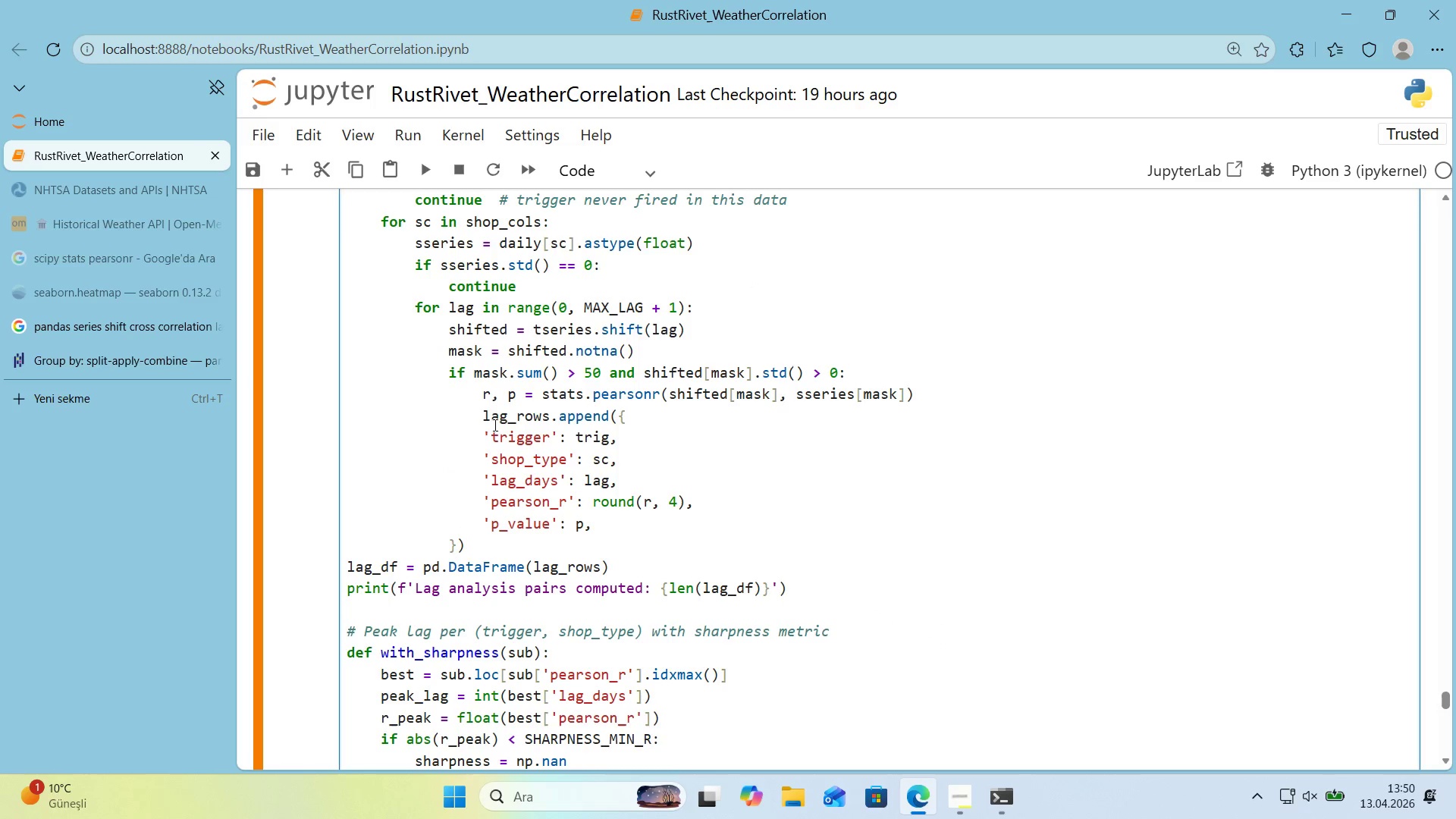 
left_click([486, 429])
 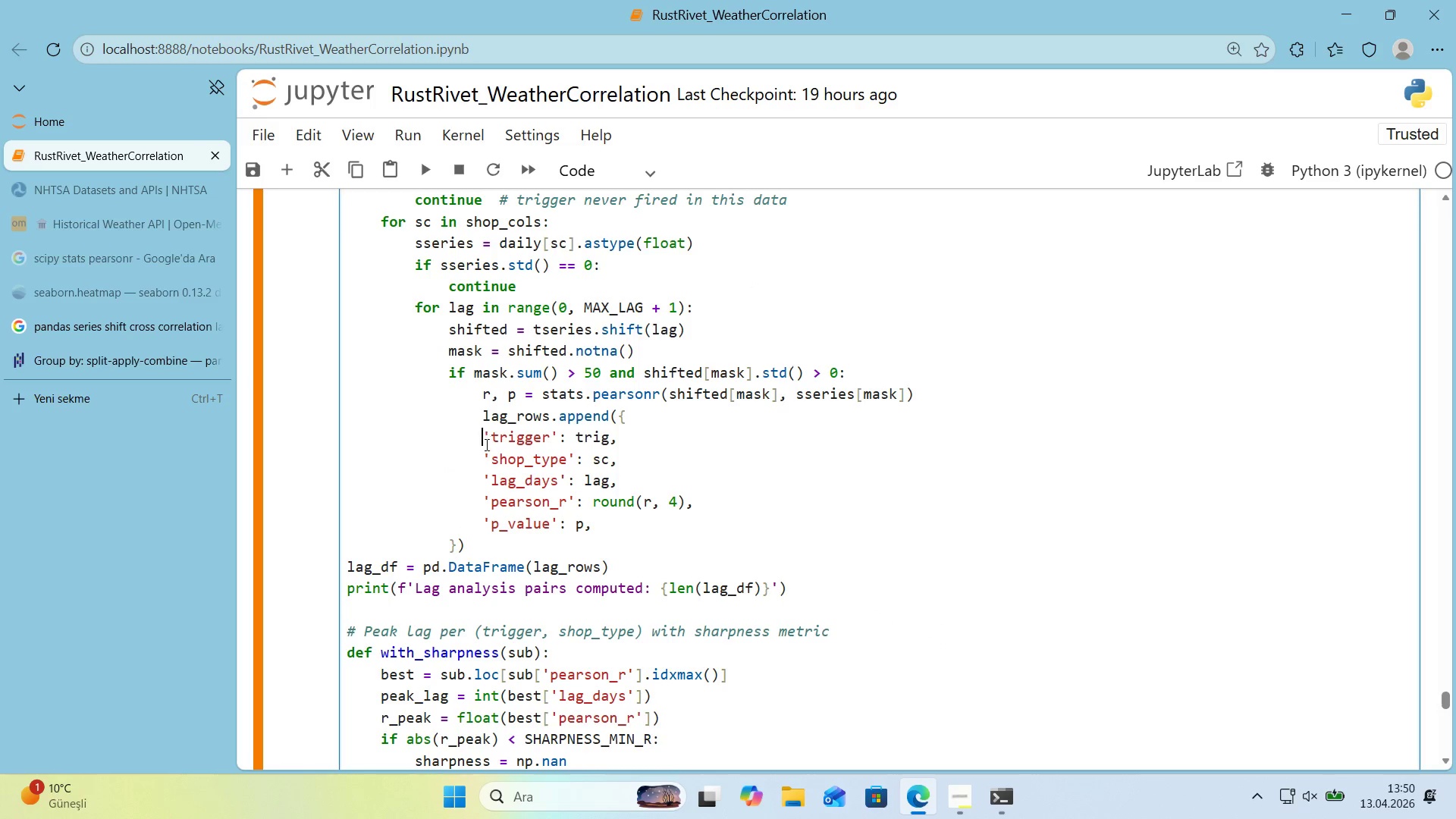 
key(Tab)
 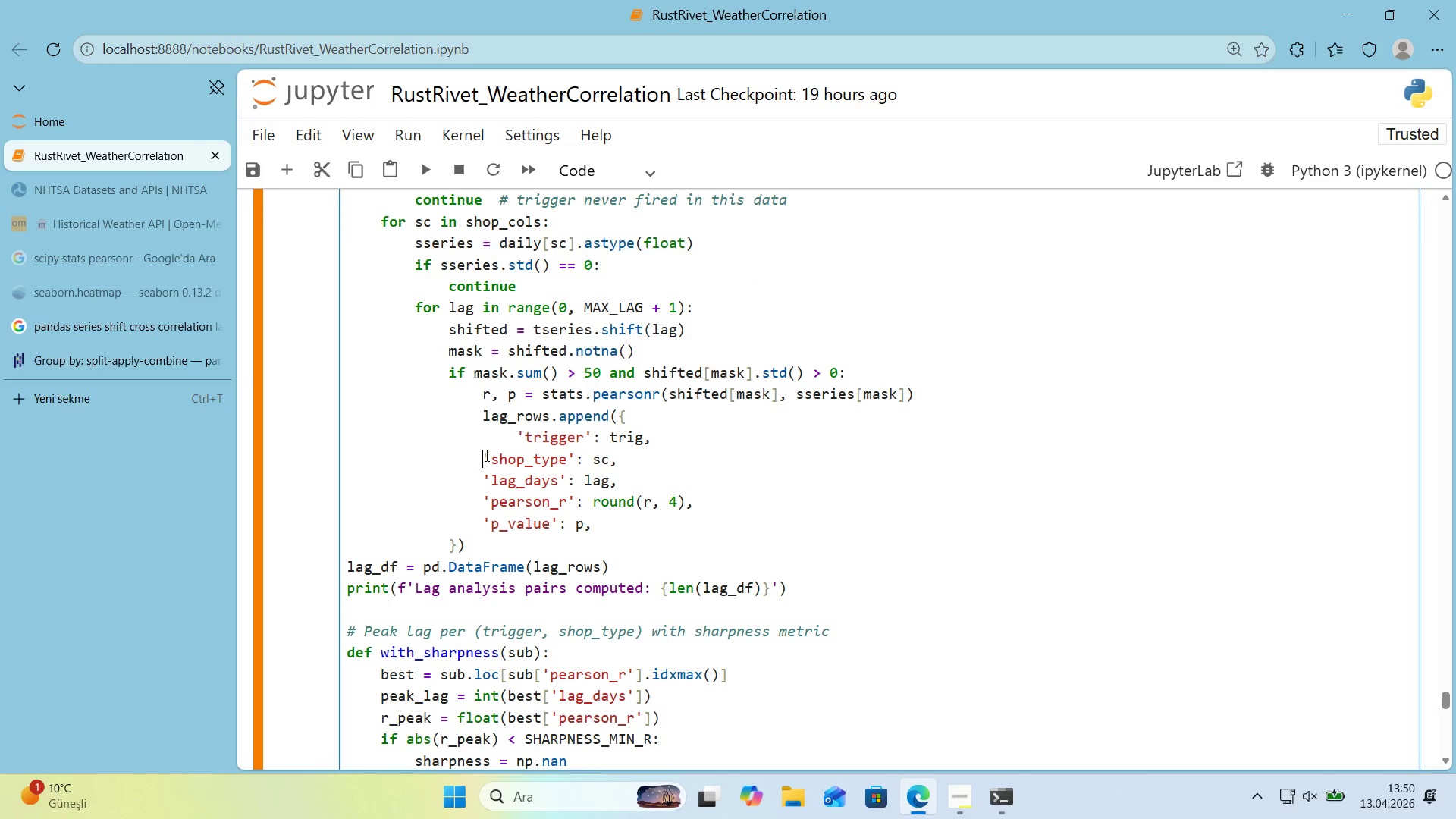 
key(Tab)
 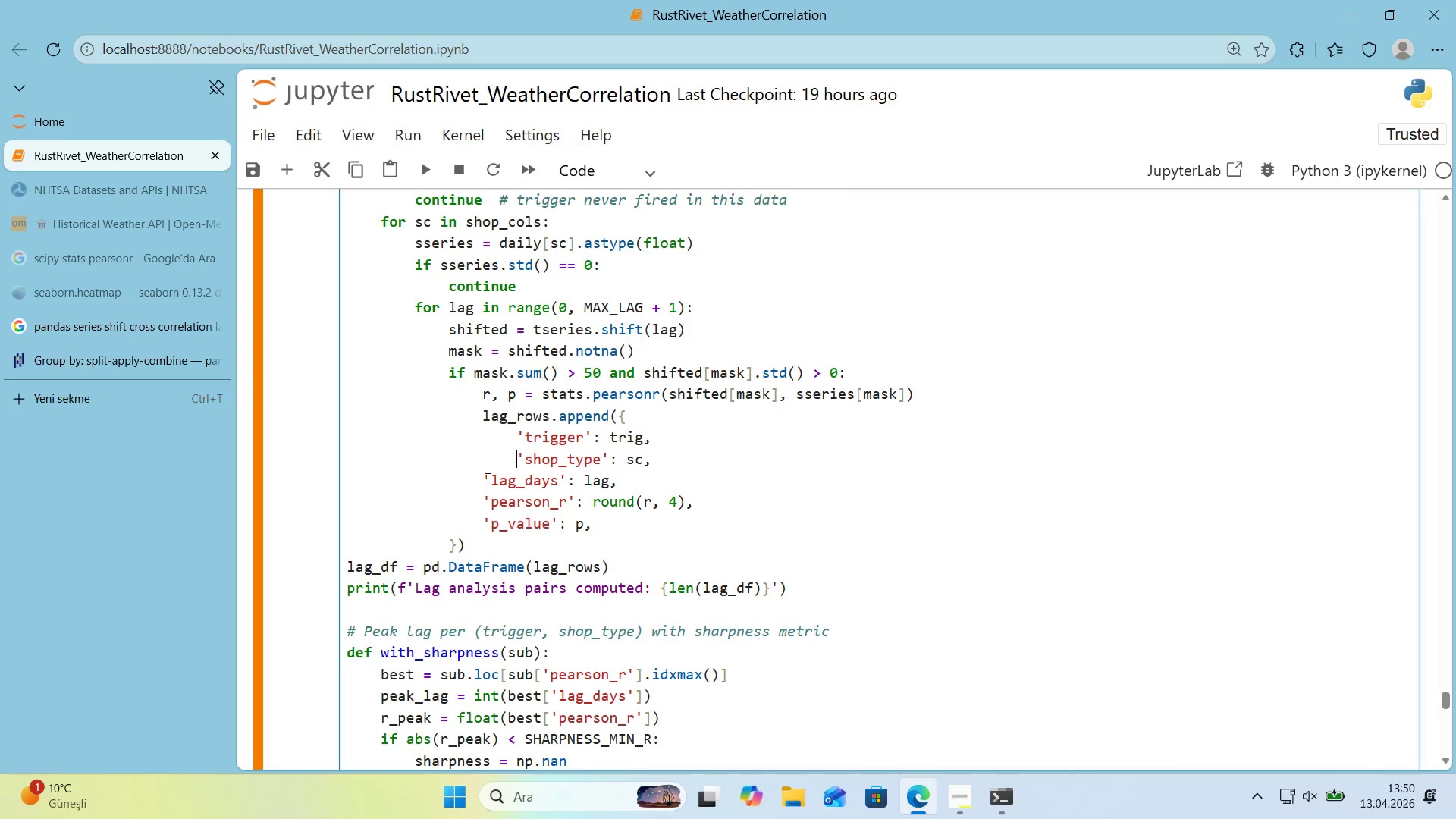 
key(Tab)
 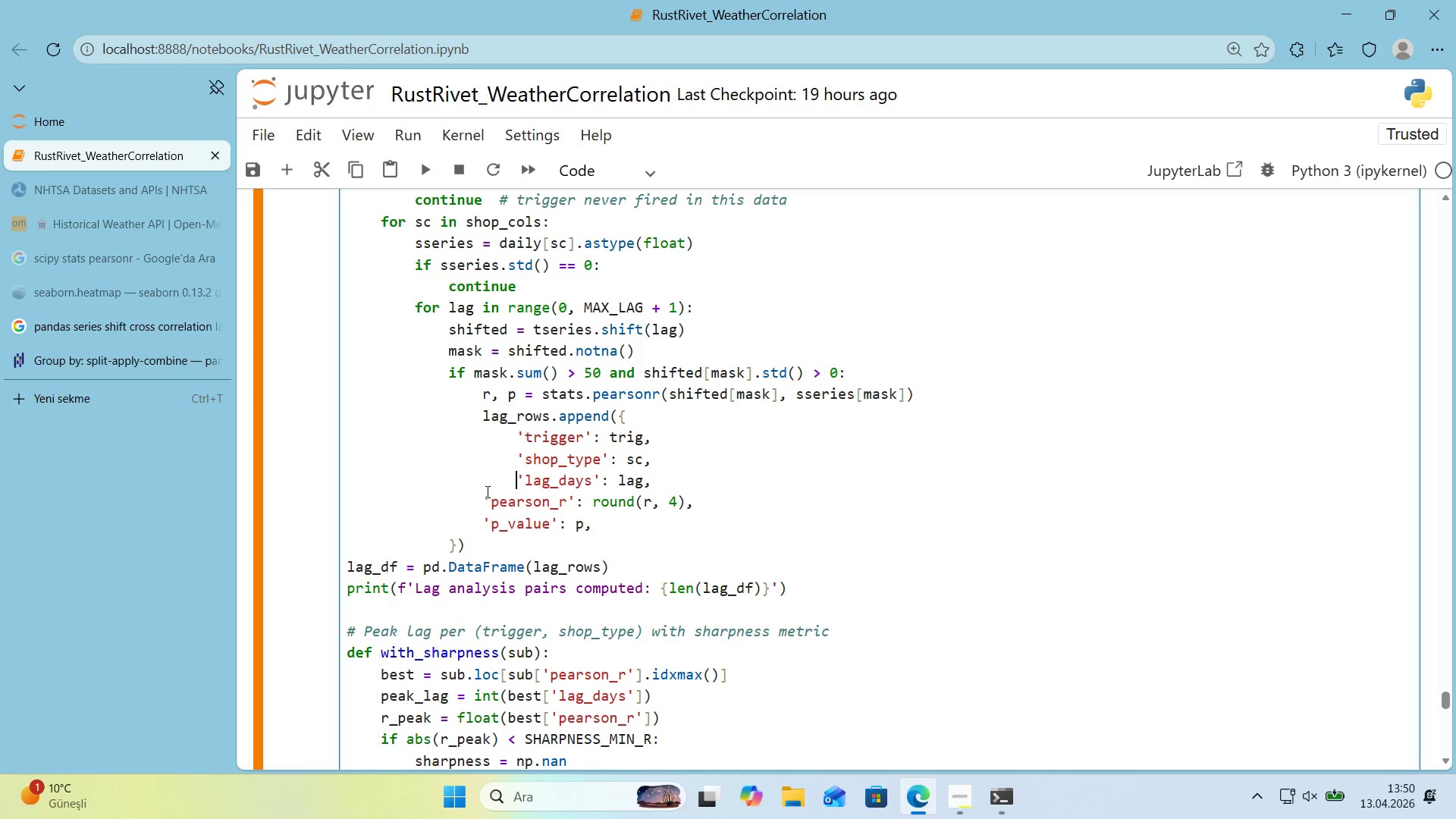 
left_click([486, 495])
 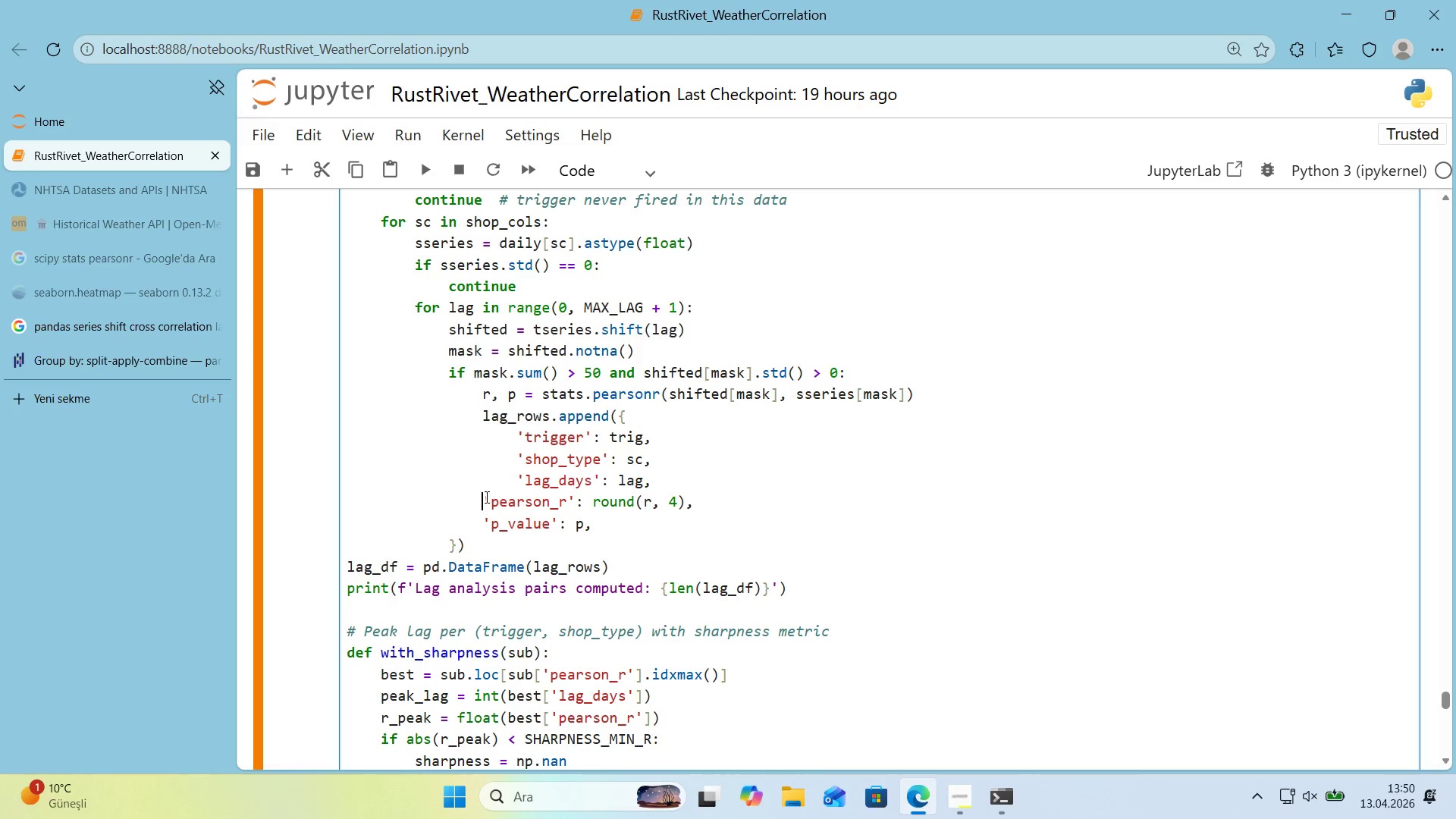 
key(Tab)
 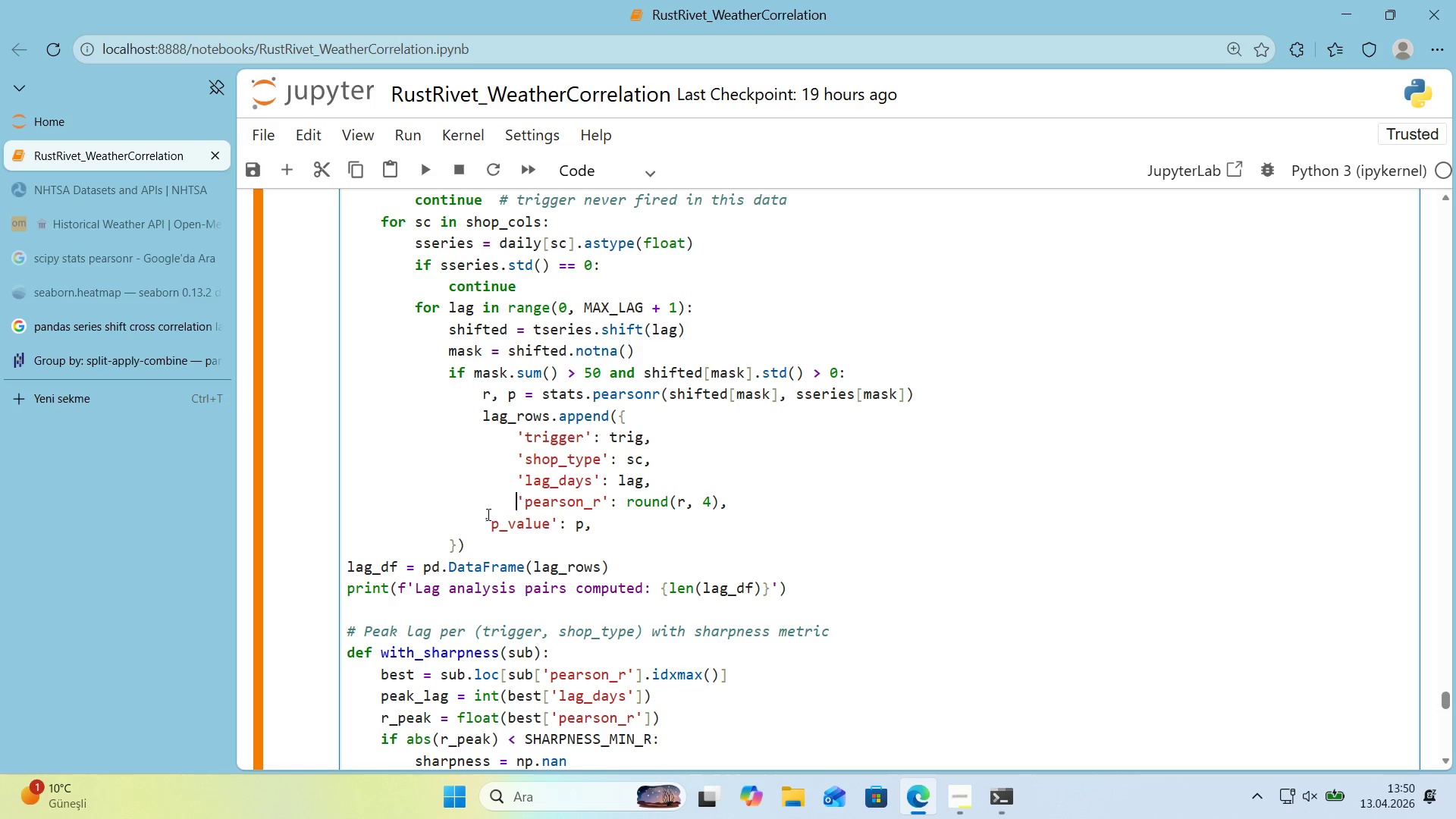 
left_click([488, 517])
 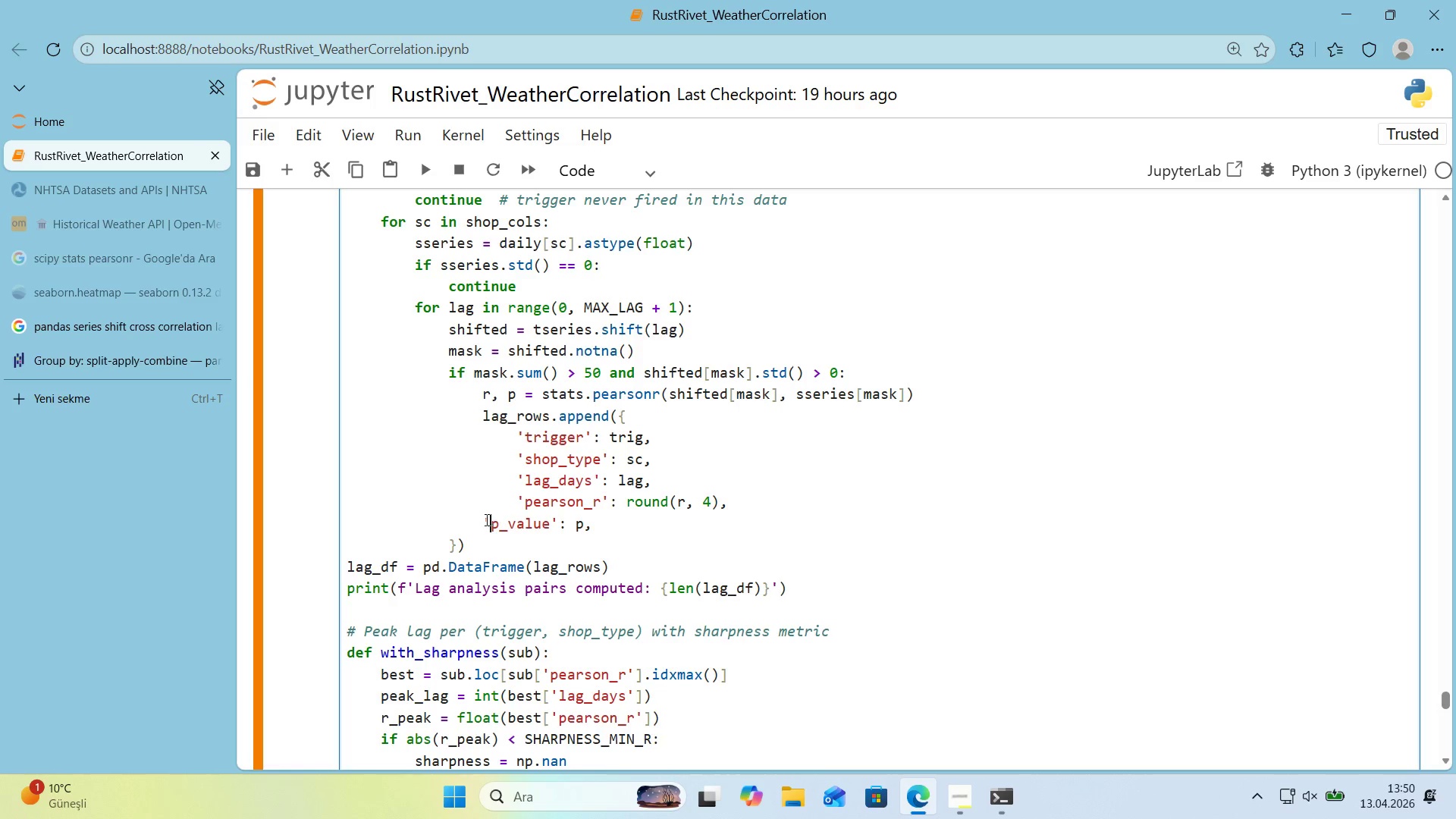 
left_click([483, 521])
 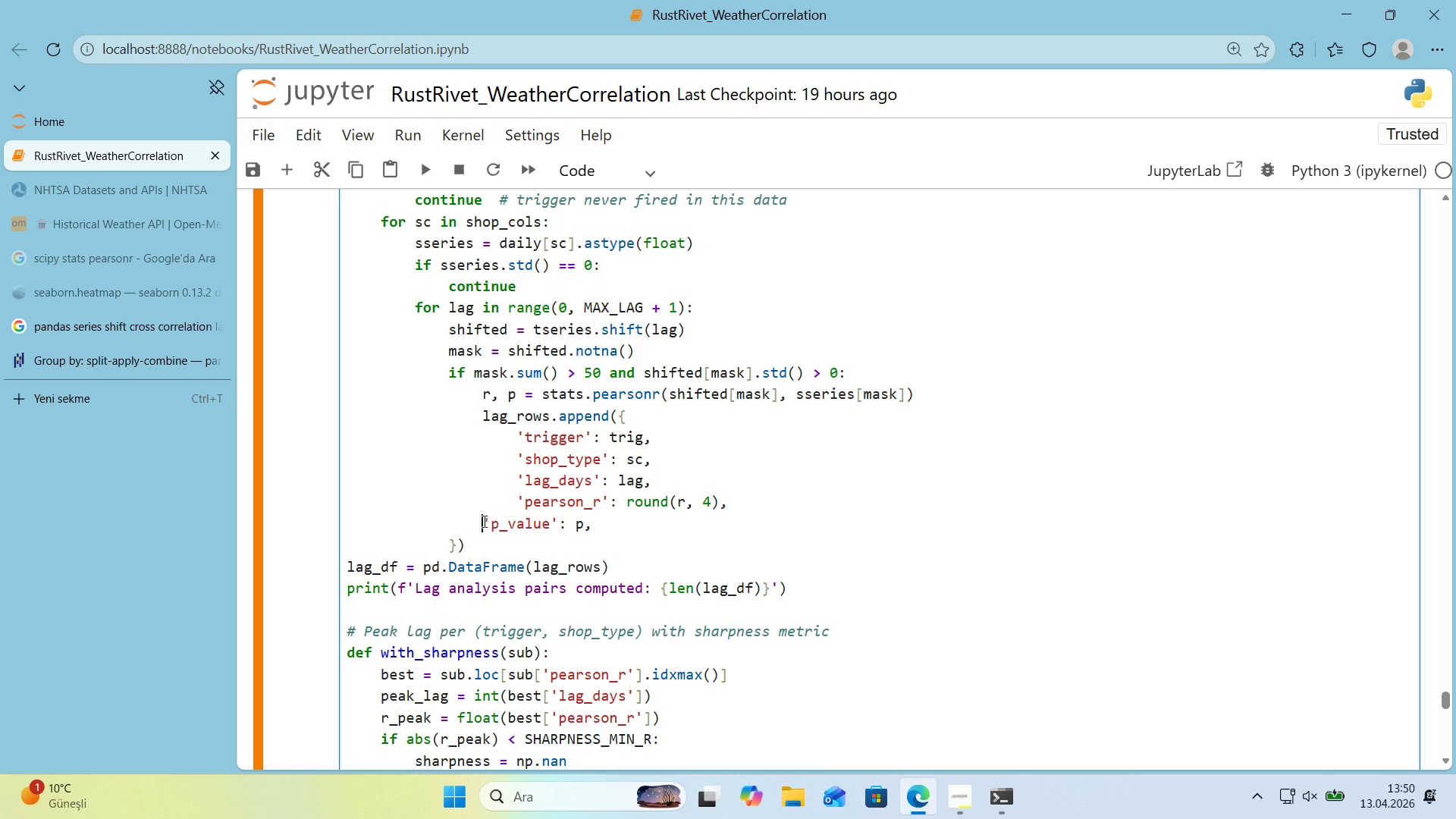 
key(Tab)
 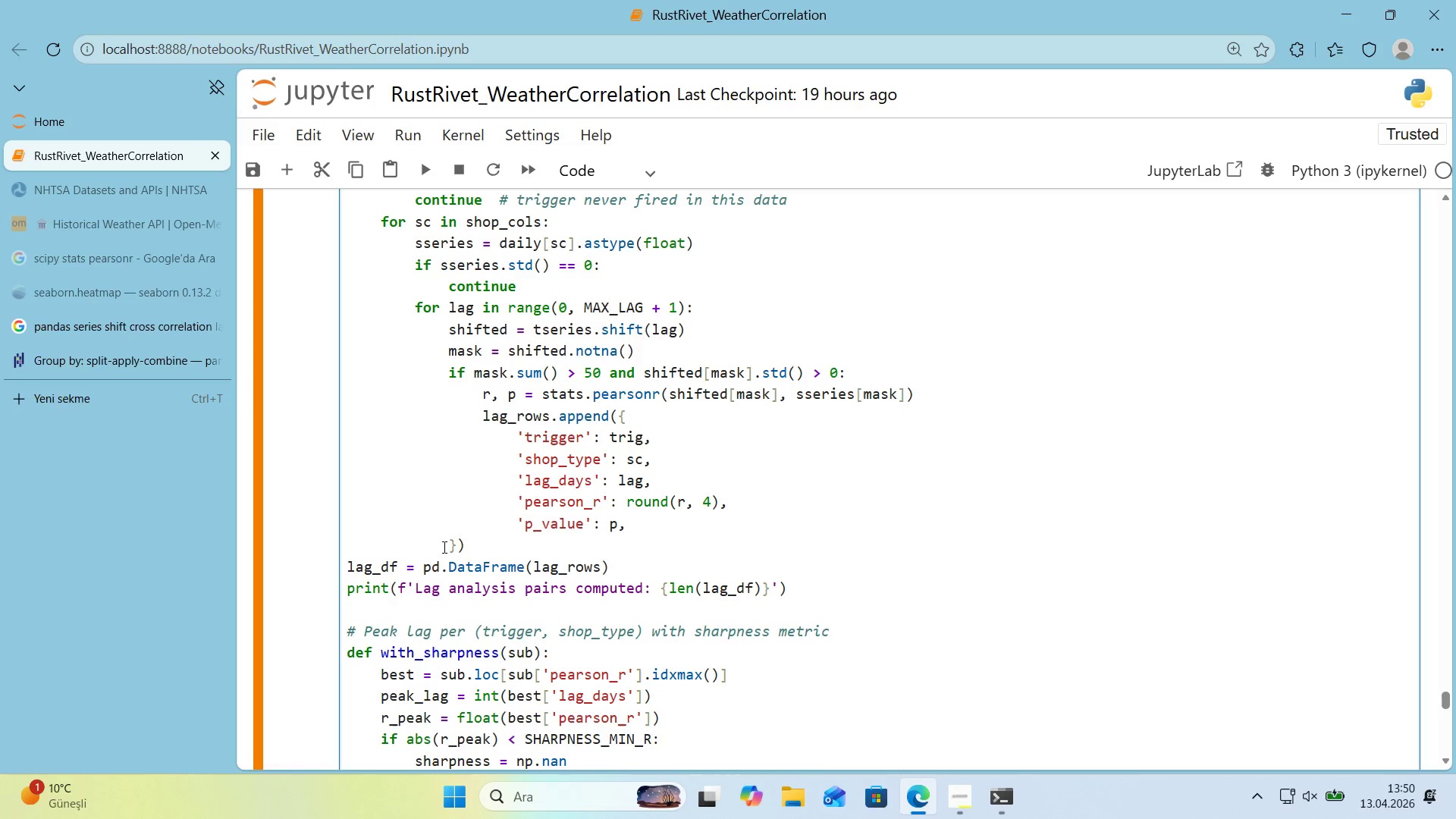 
left_click([448, 545])
 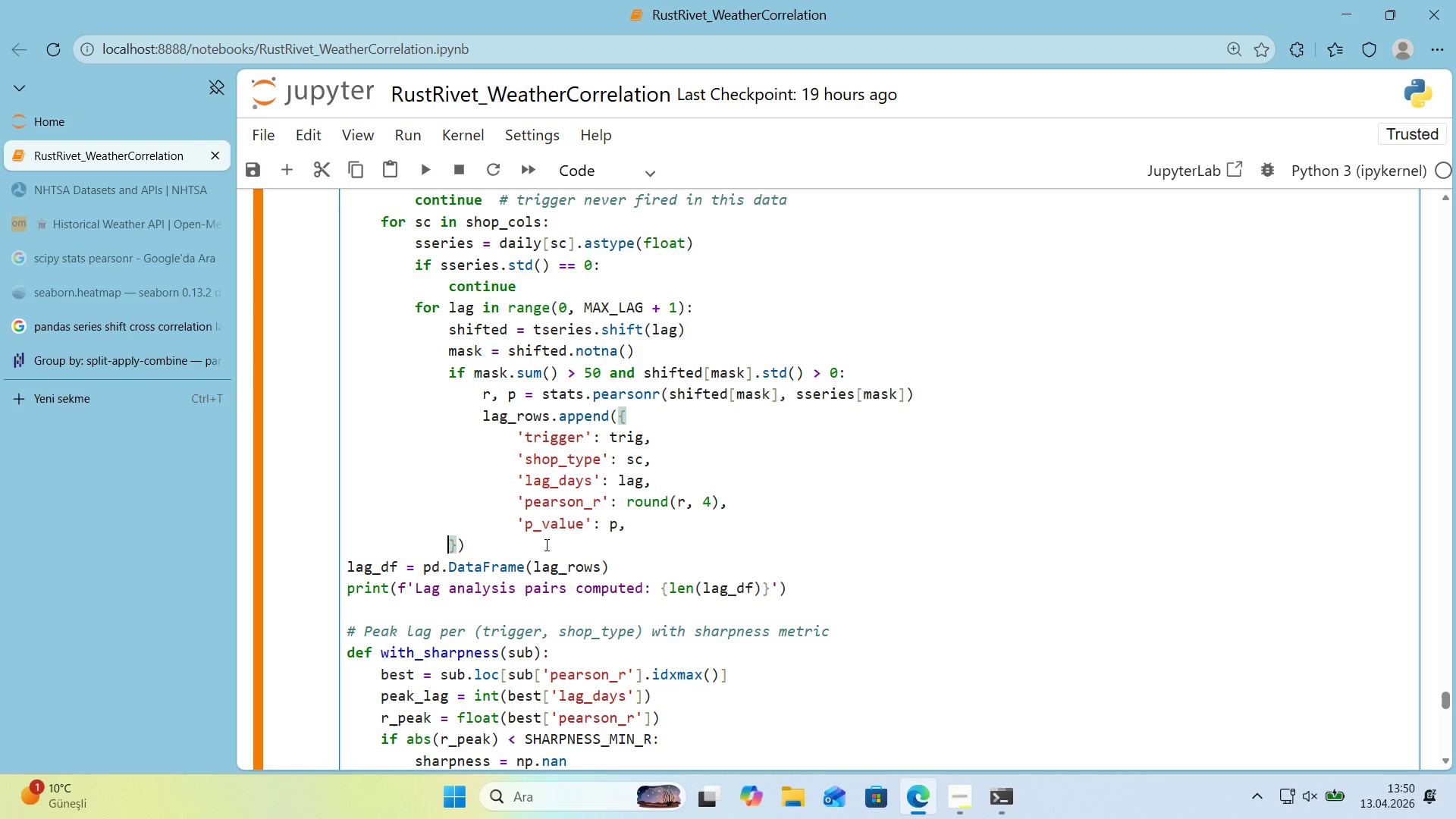 
key(Tab)
 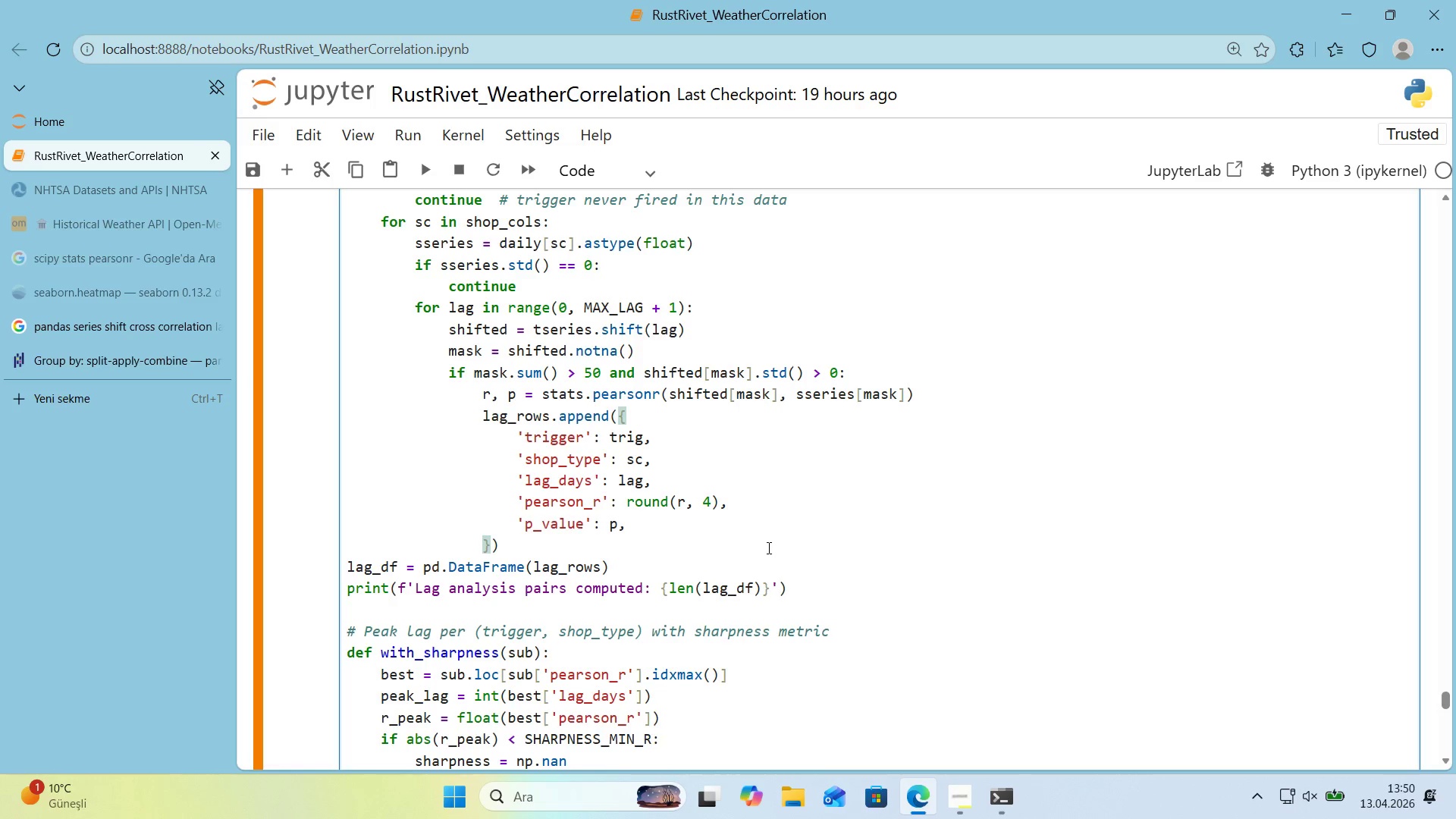 
hold_key(key=ShiftLeft, duration=0.88)
 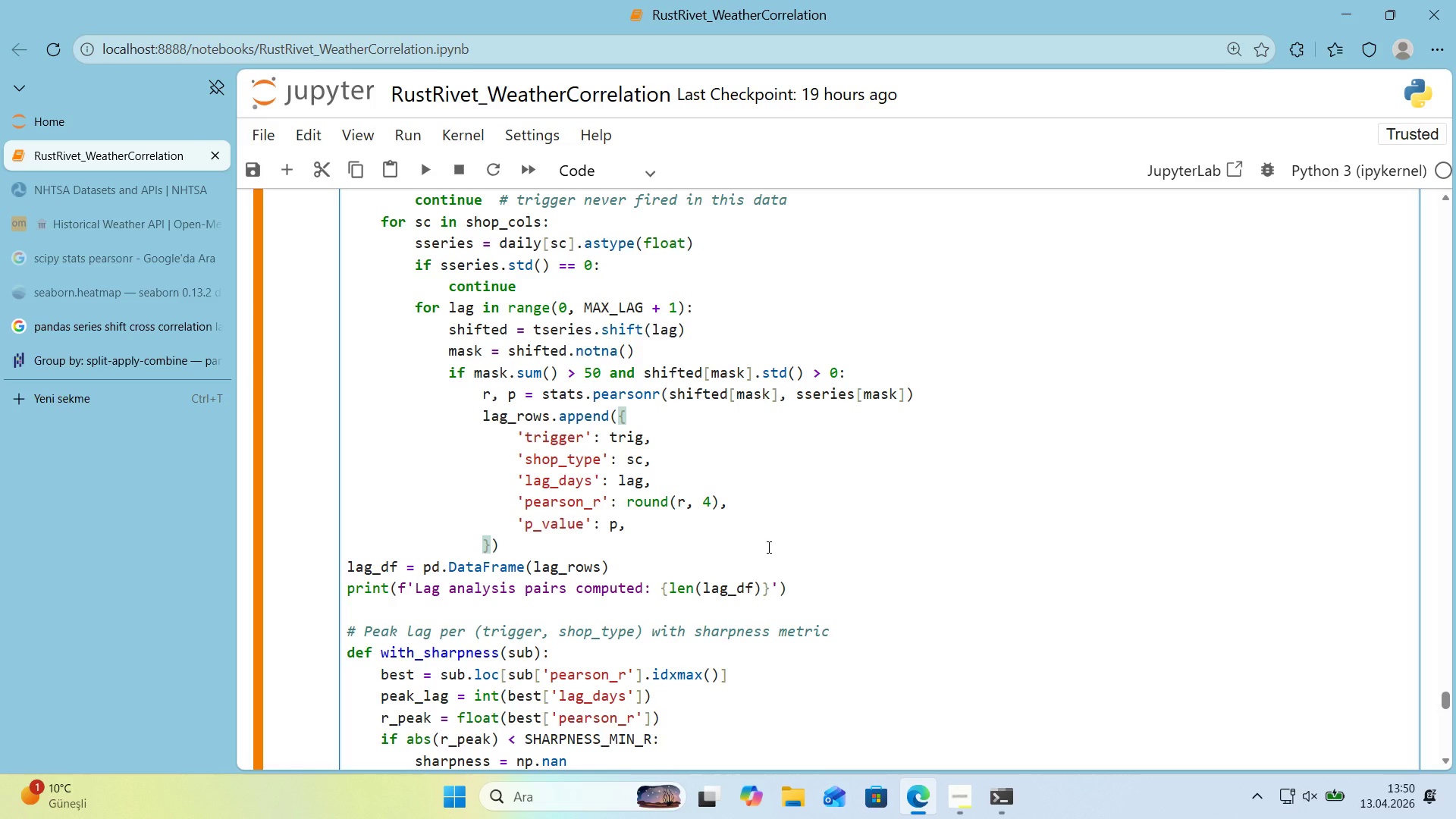 
key(Shift+Enter)
 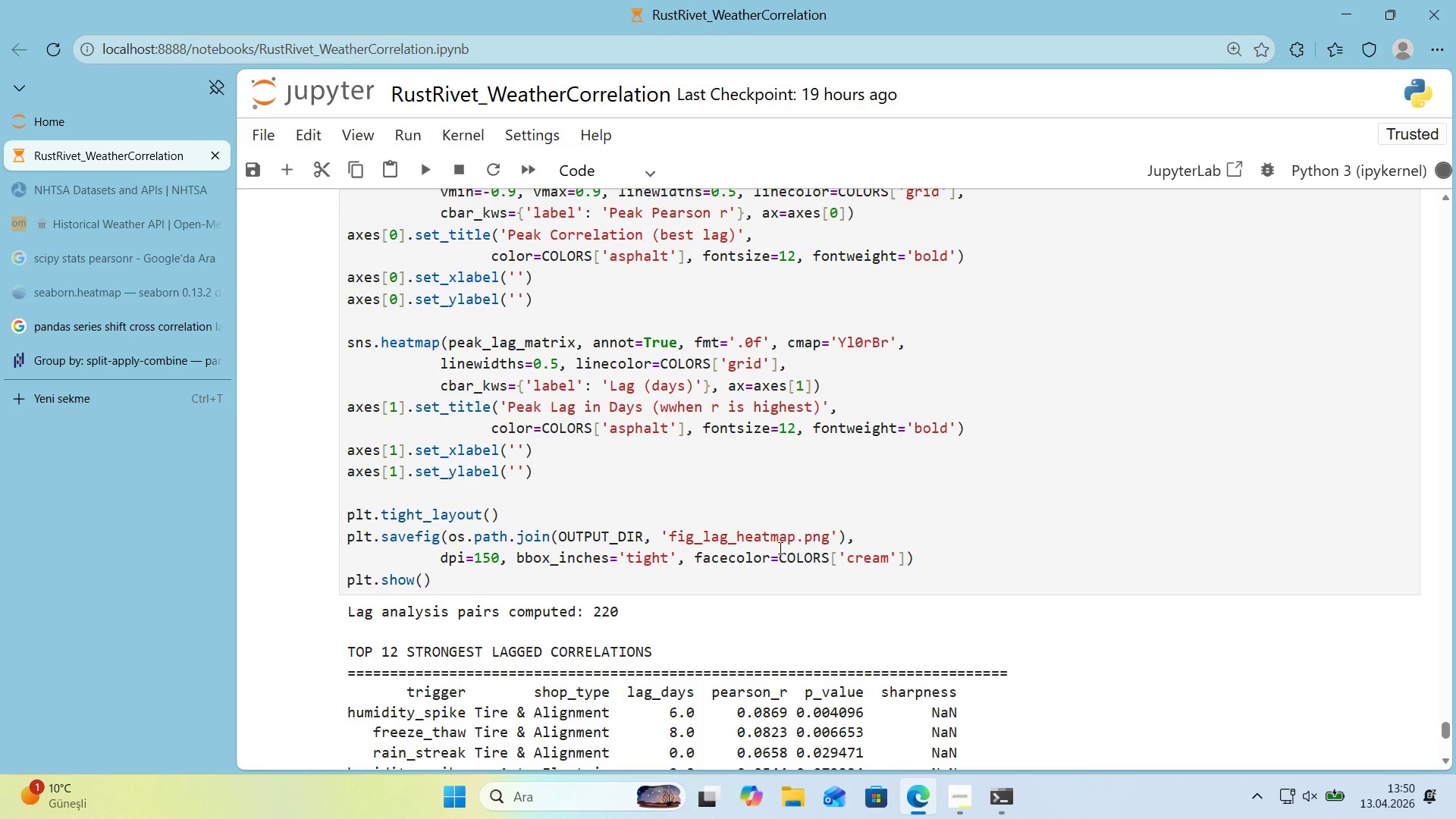 
scroll: coordinate [973, 517], scroll_direction: down, amount: 16.0
 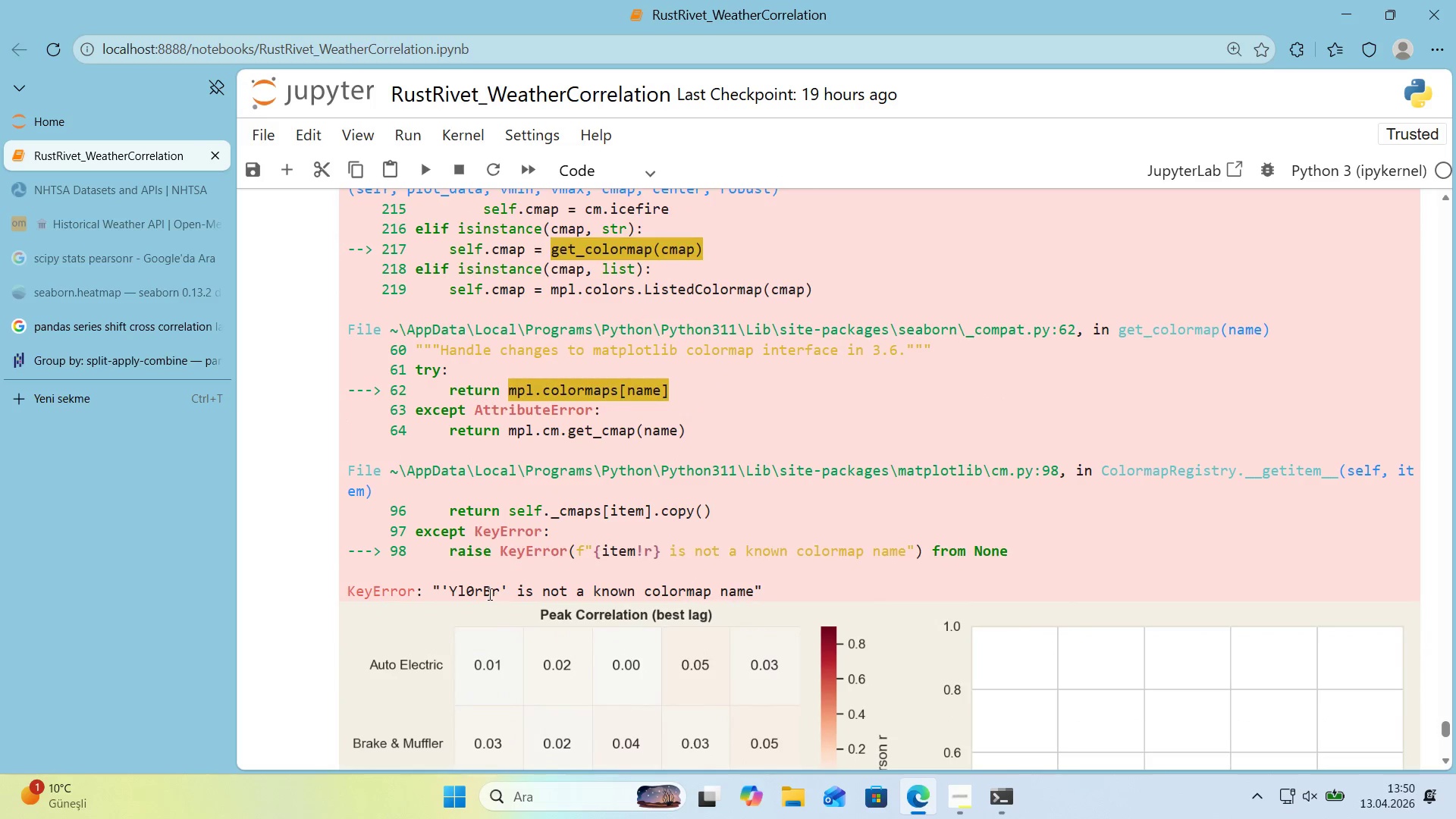 
double_click([477, 594])
 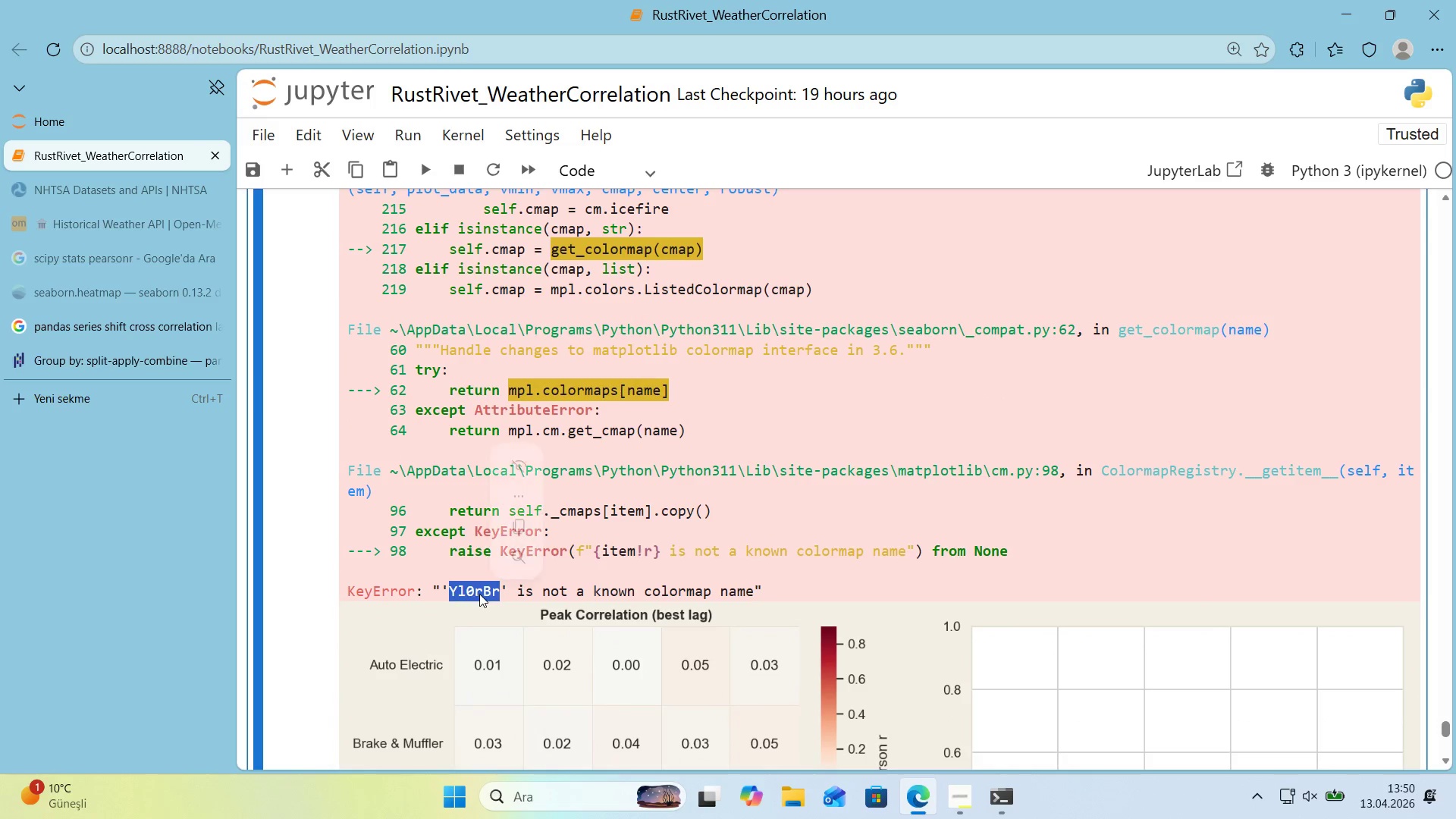 
key(Control+Shift+C)
 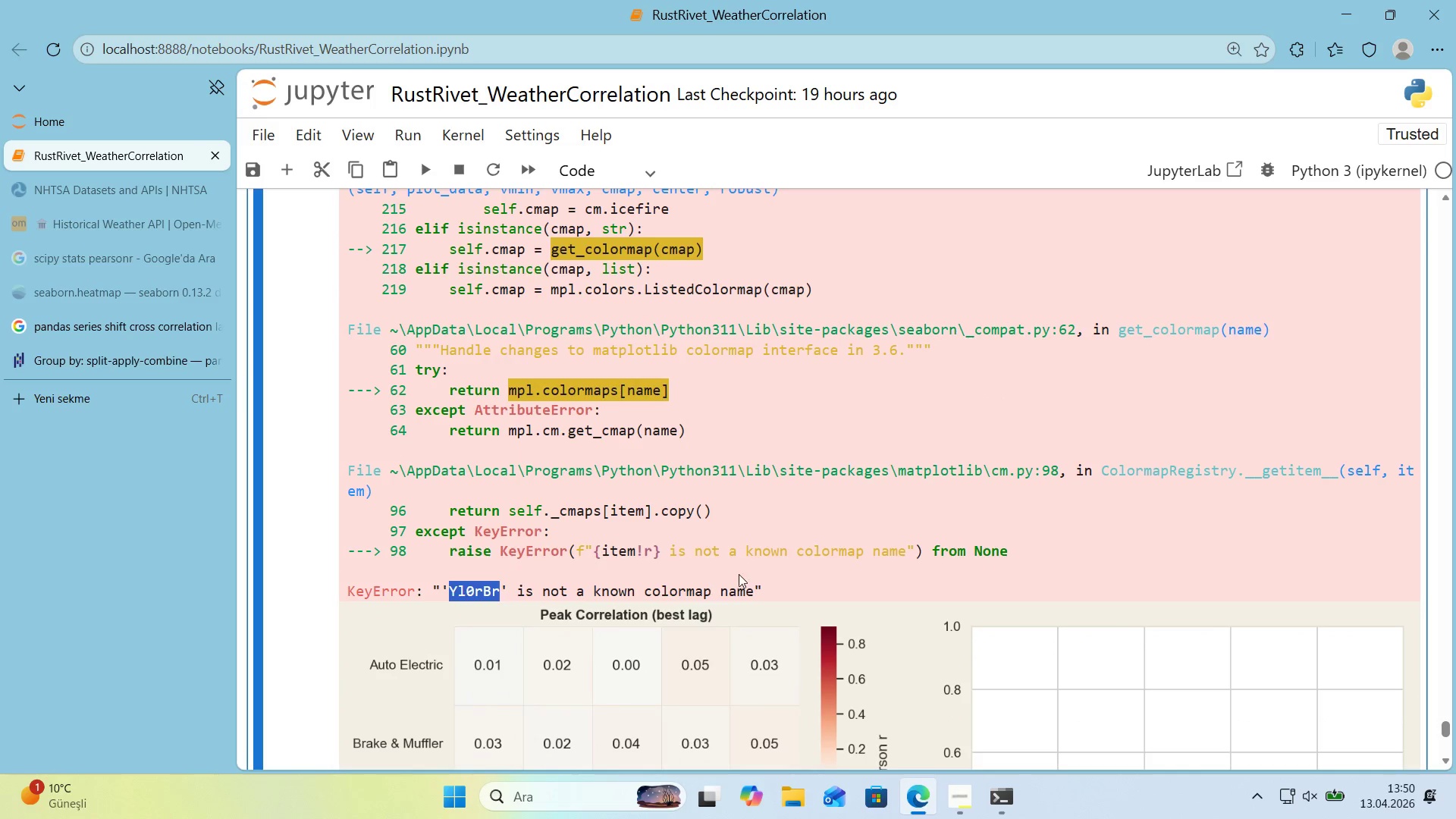 
left_click([780, 554])
 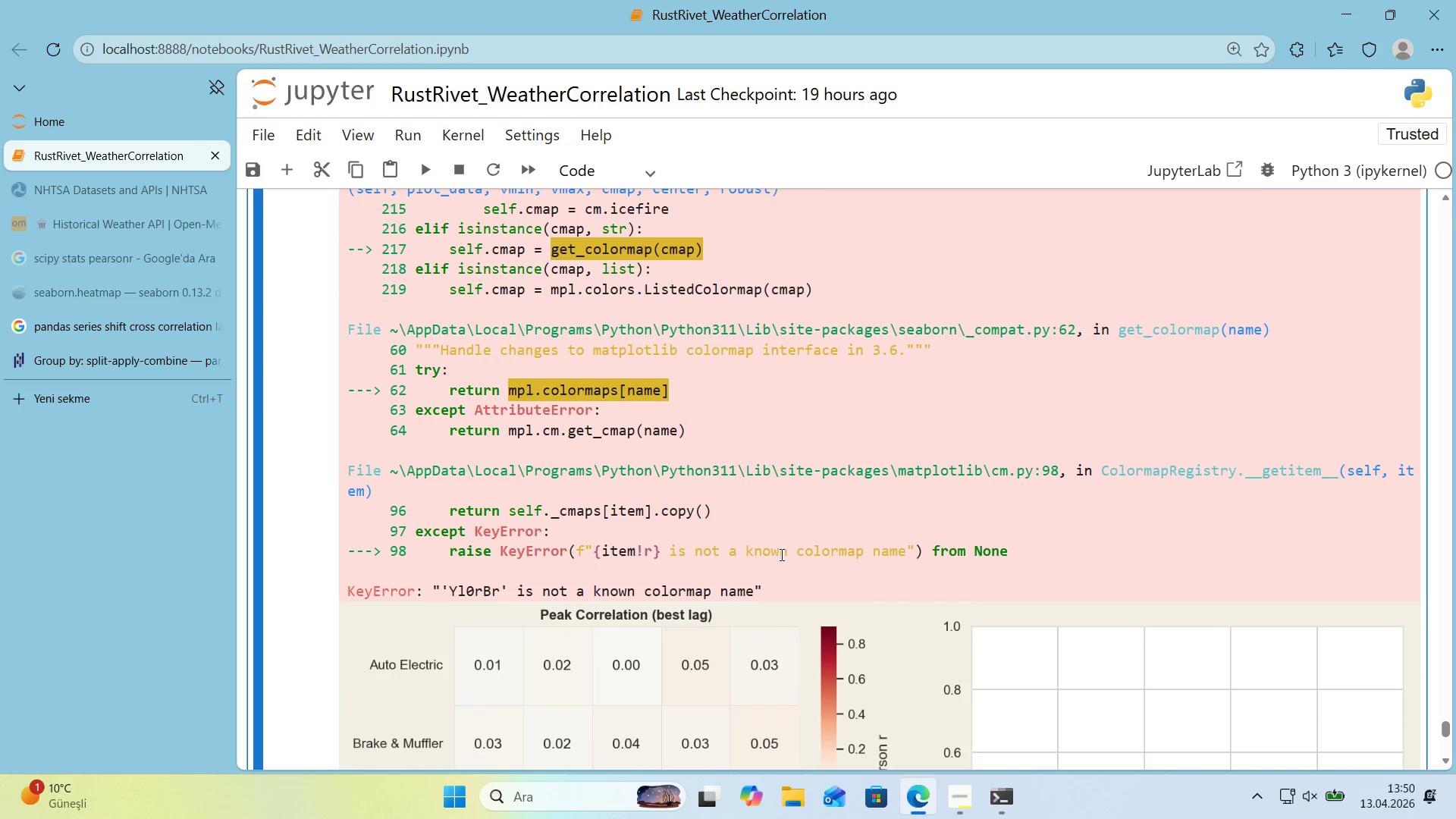 
key(Control+Shift+ControlLeft)
 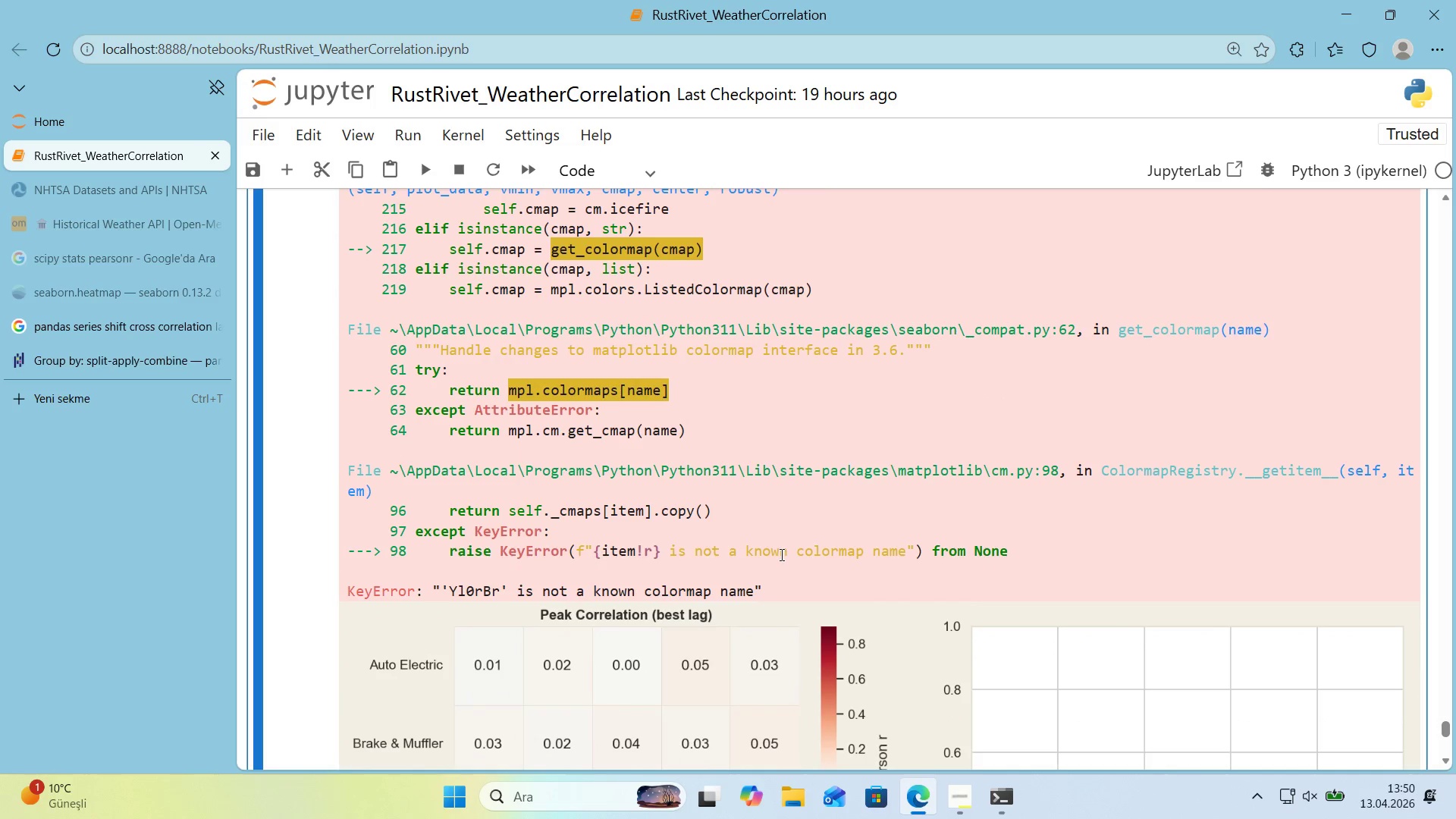 
key(Control+Shift+F)
 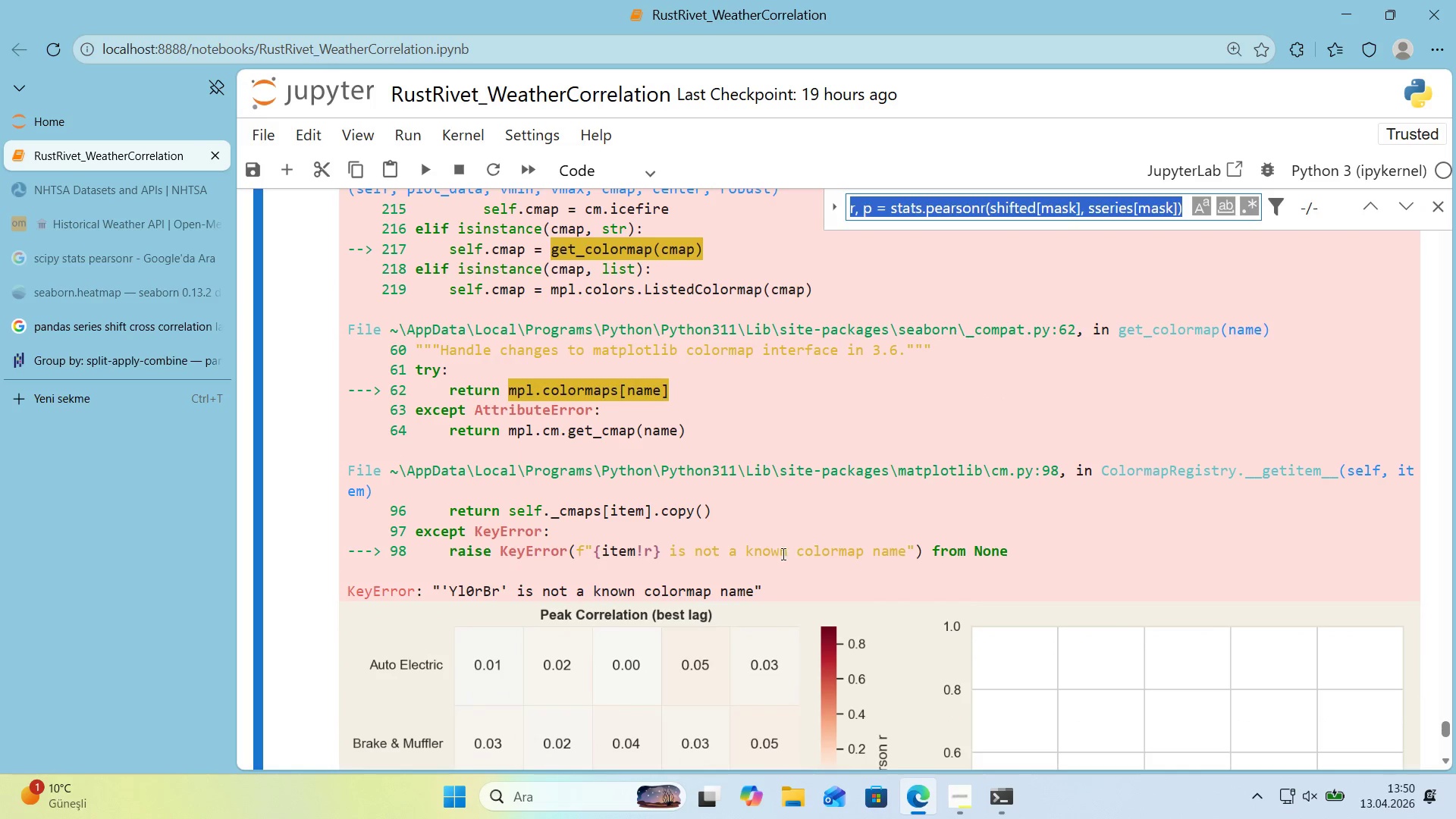 
key(Control+Shift+ControlLeft)
 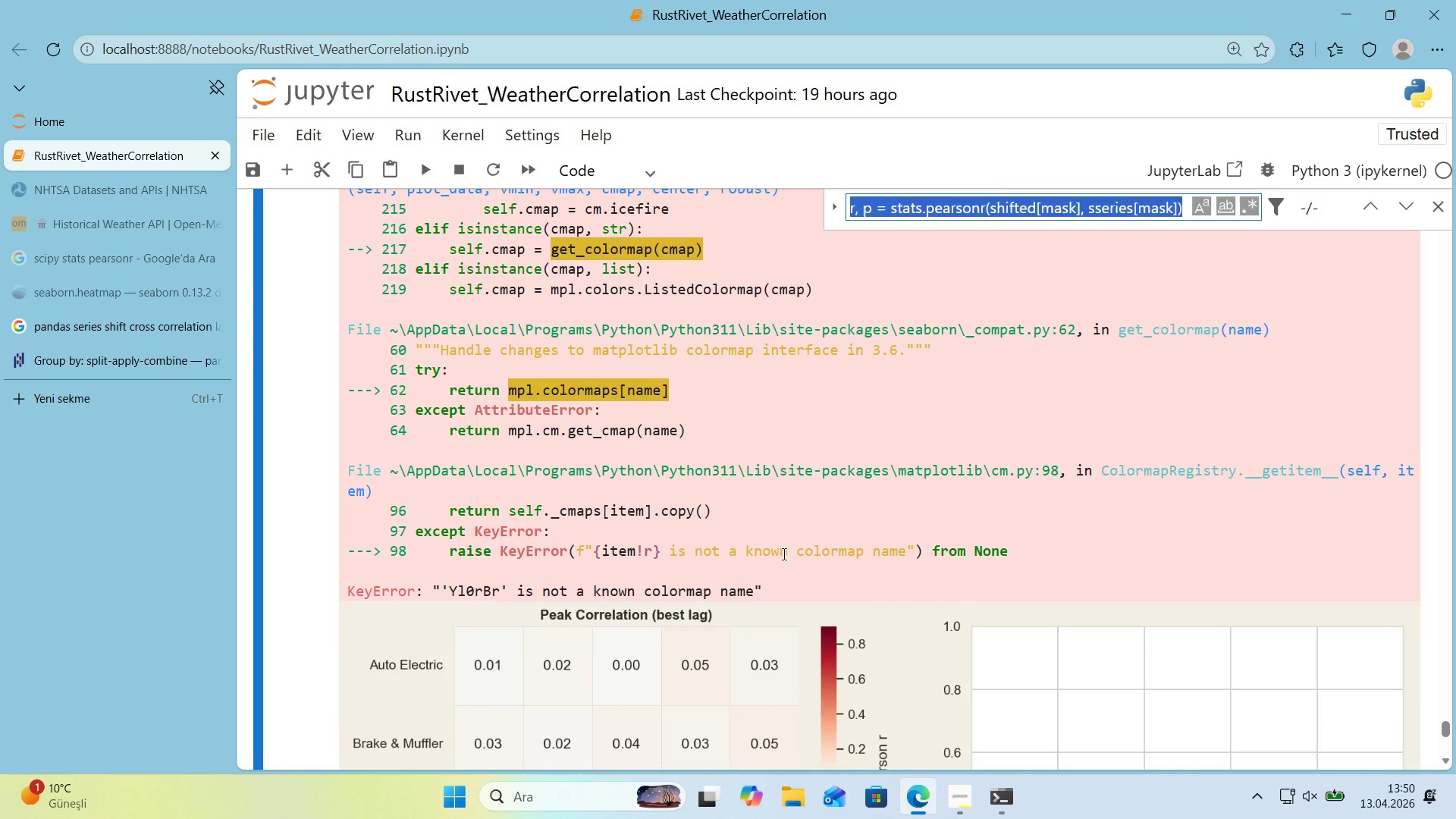 
key(Control+Shift+V)
 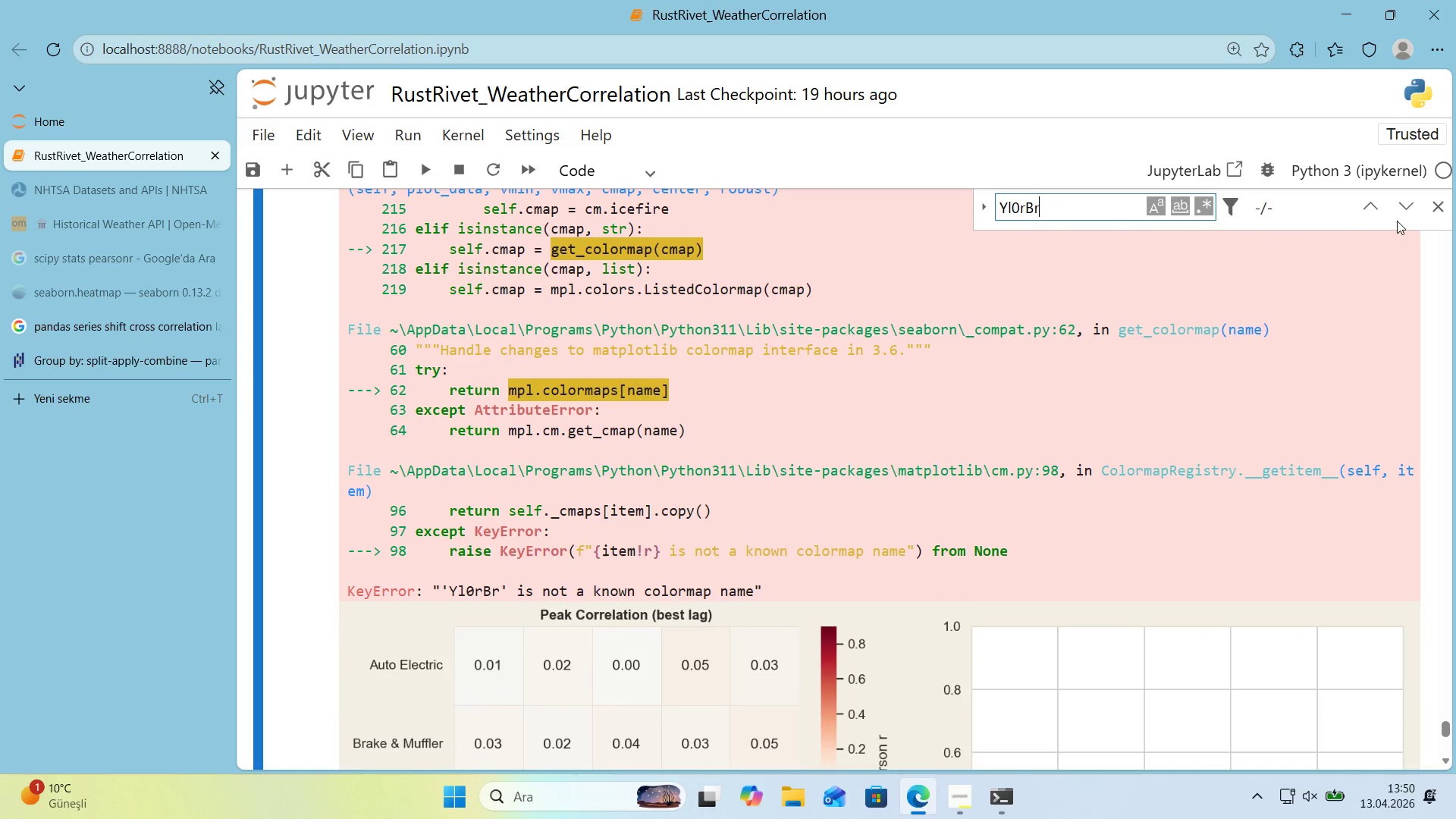 
left_click([1373, 199])
 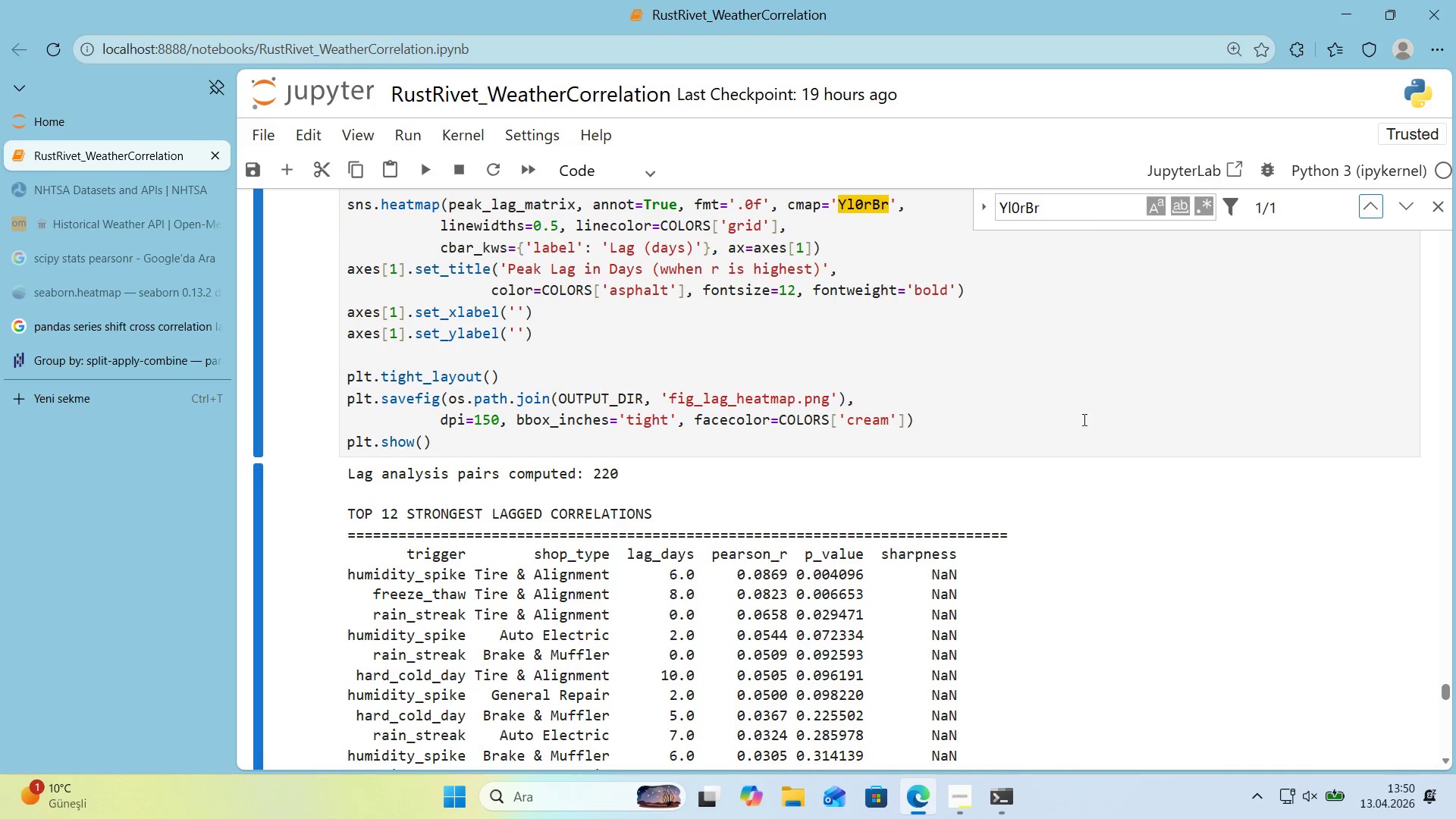 
scroll: coordinate [1078, 419], scroll_direction: up, amount: 1.0
 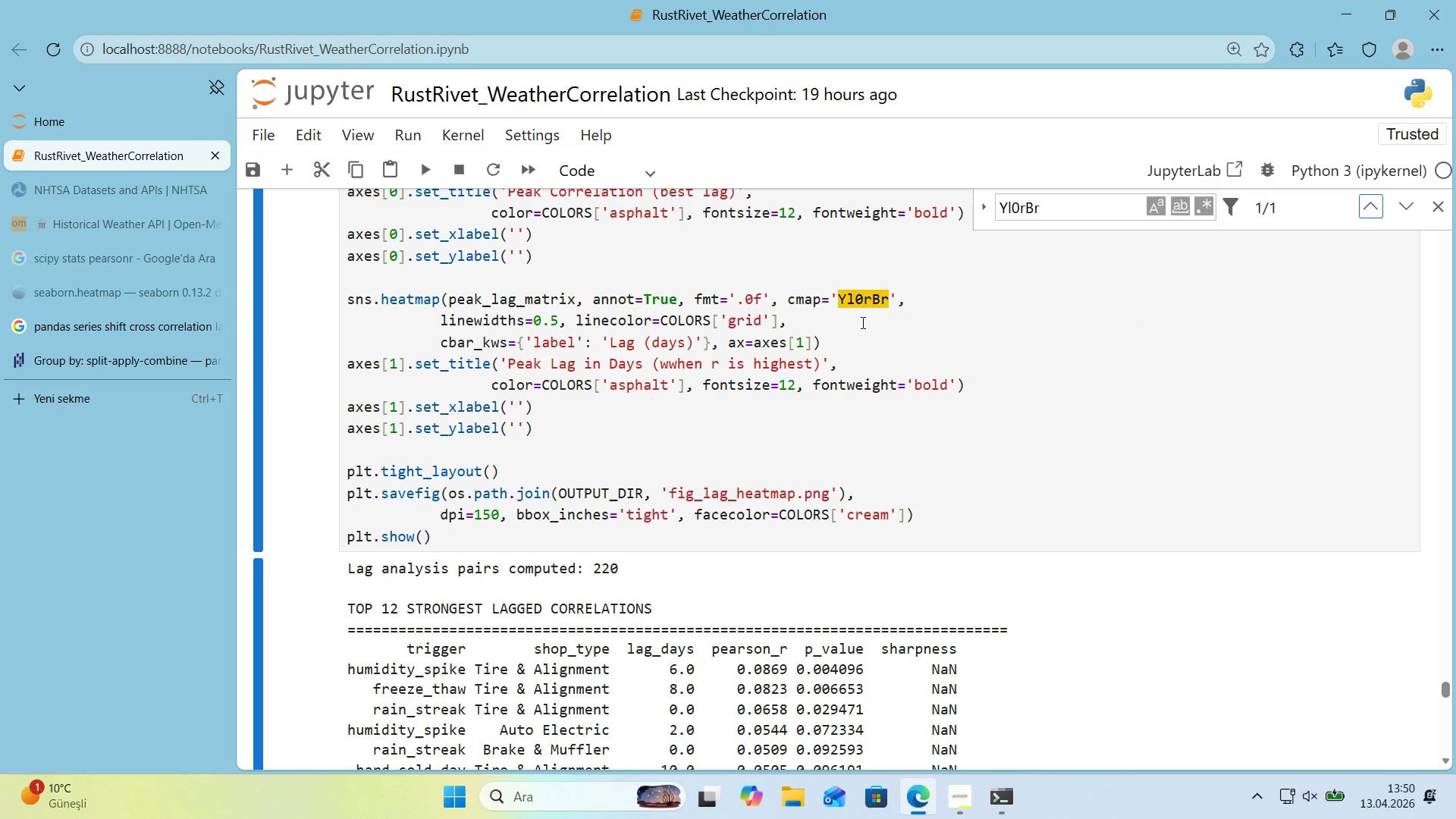 
wait(7.89)
 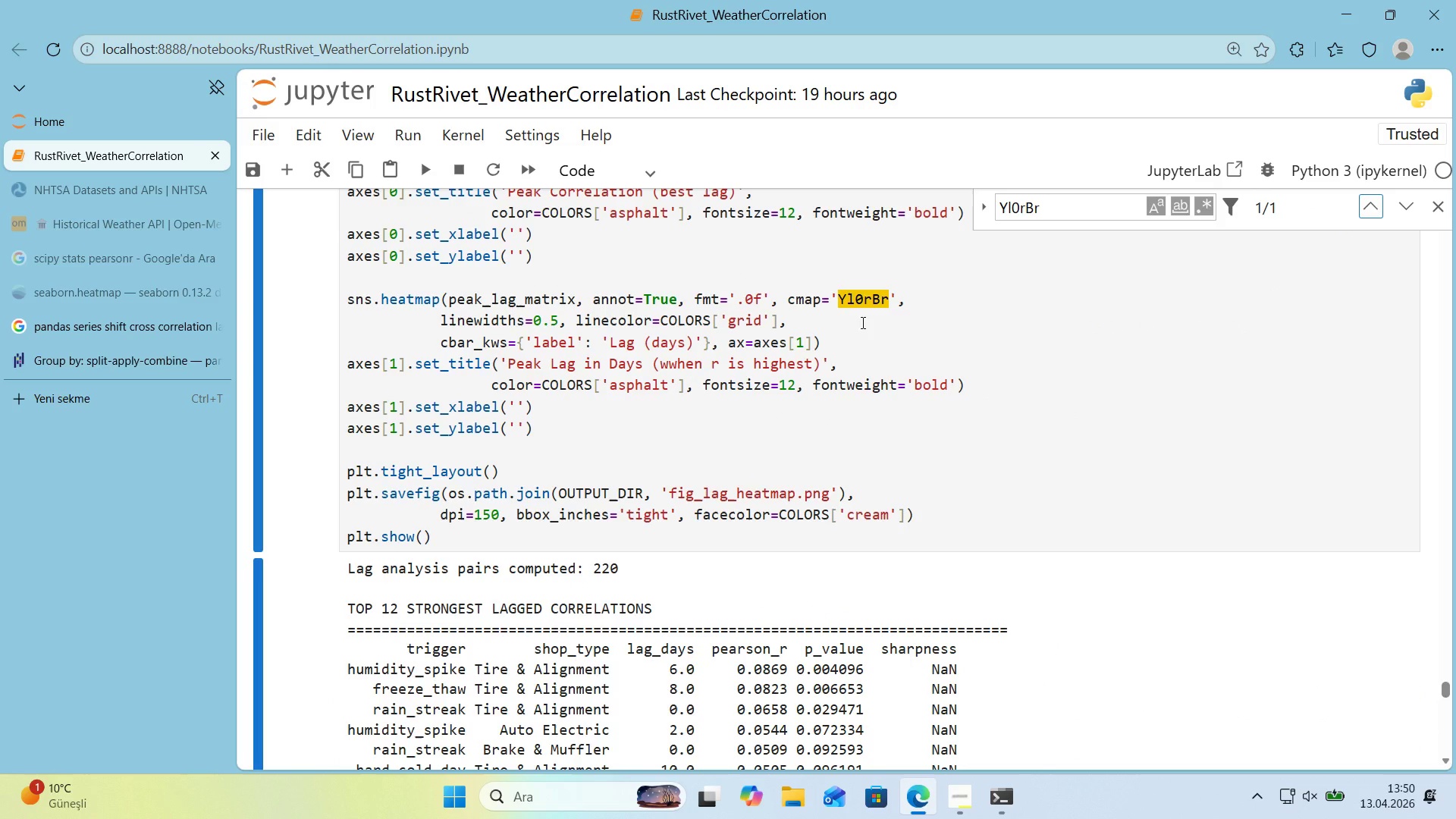 
left_click([866, 303])
 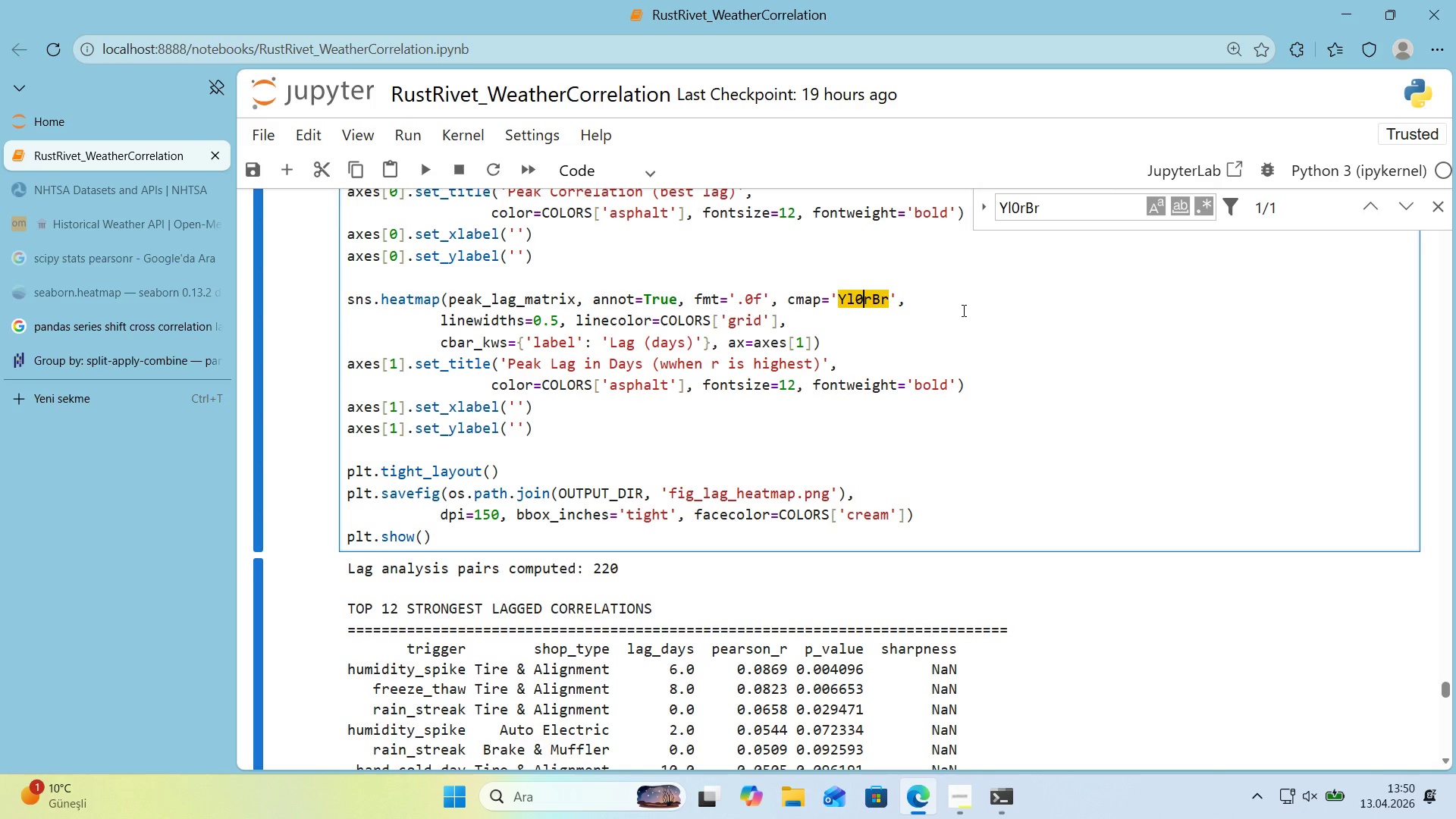 
key(Shift+Backspace)
 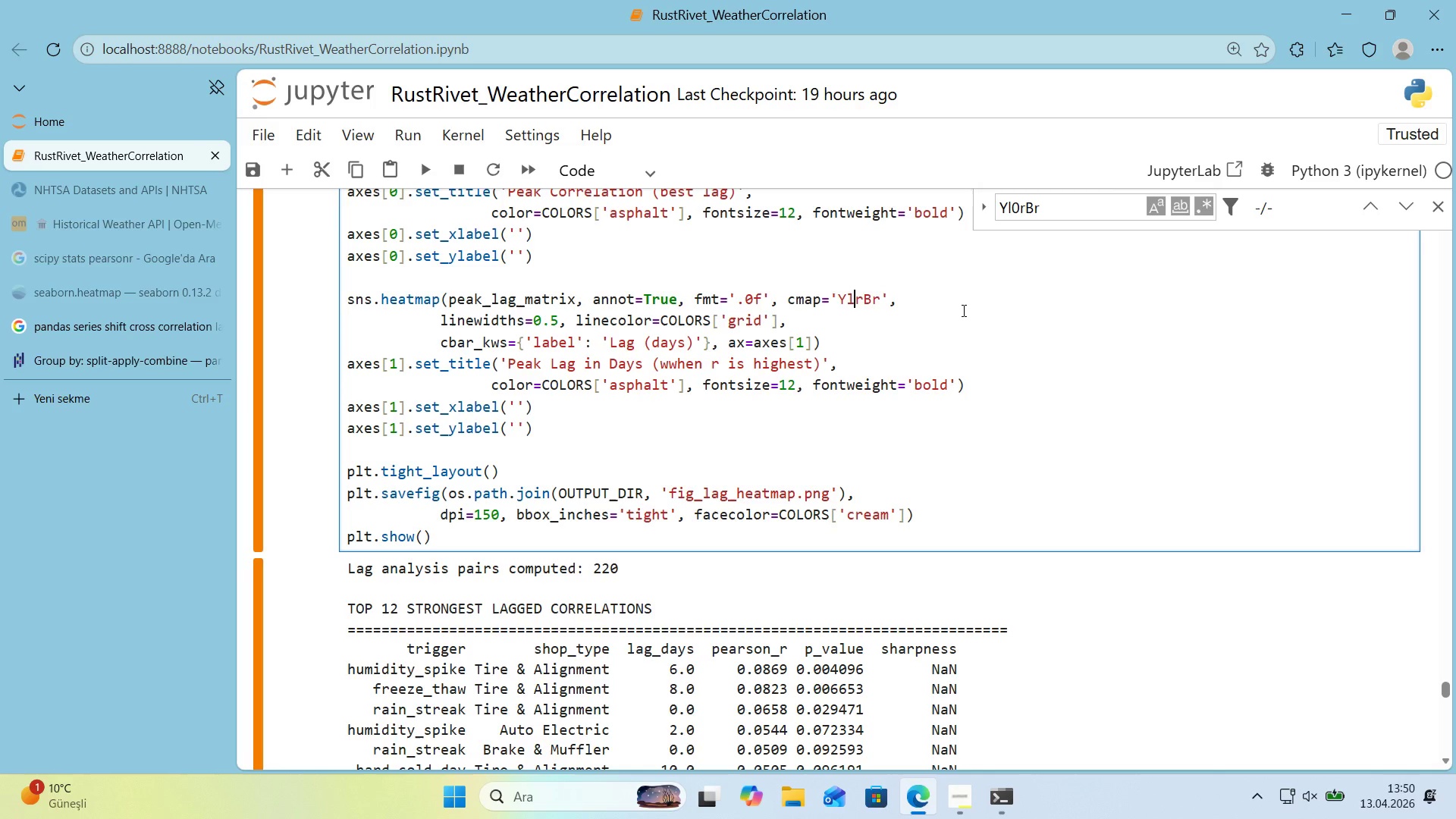 
key(Shift+CapsLock)
 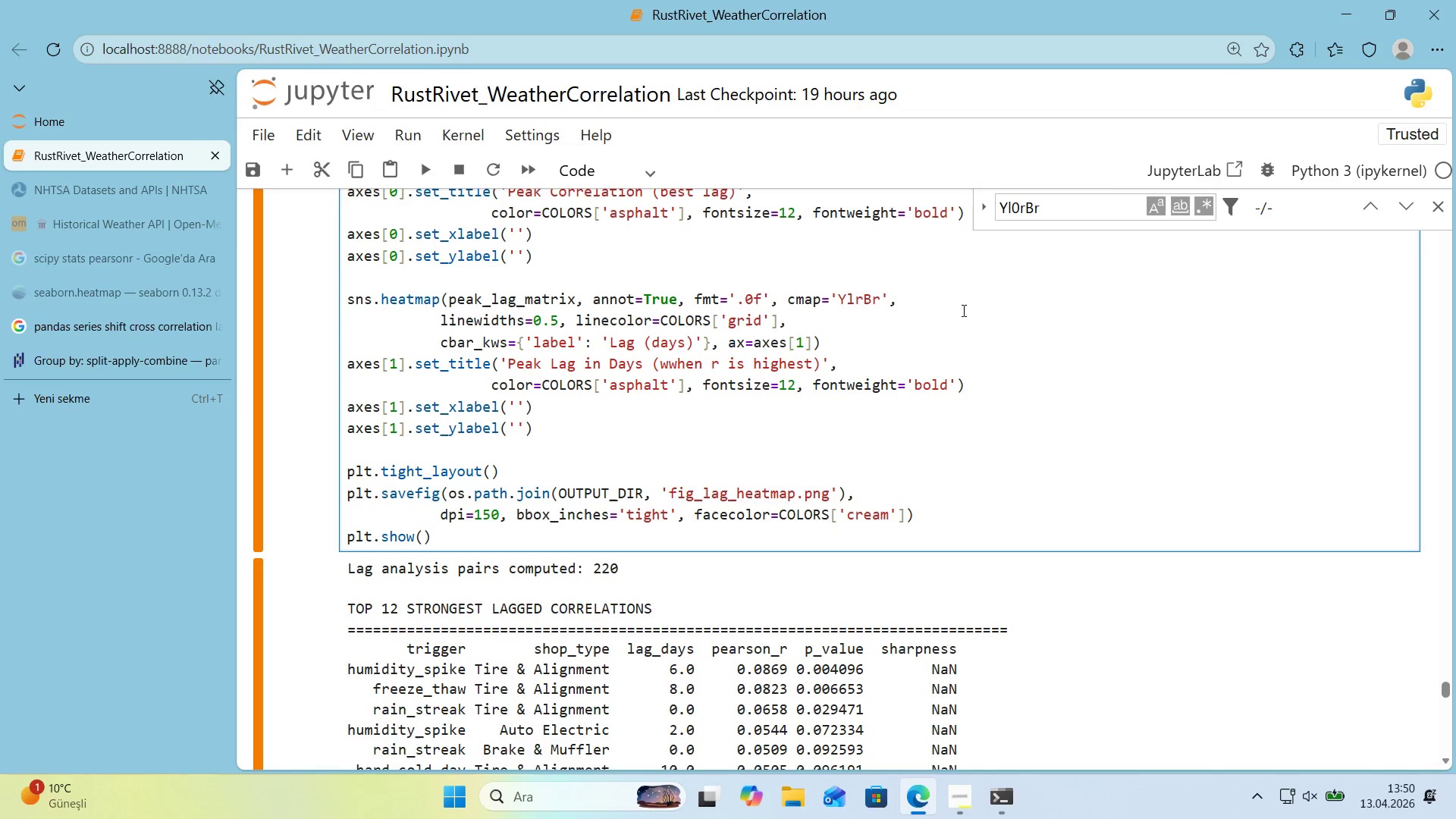 
key(Shift+O)
 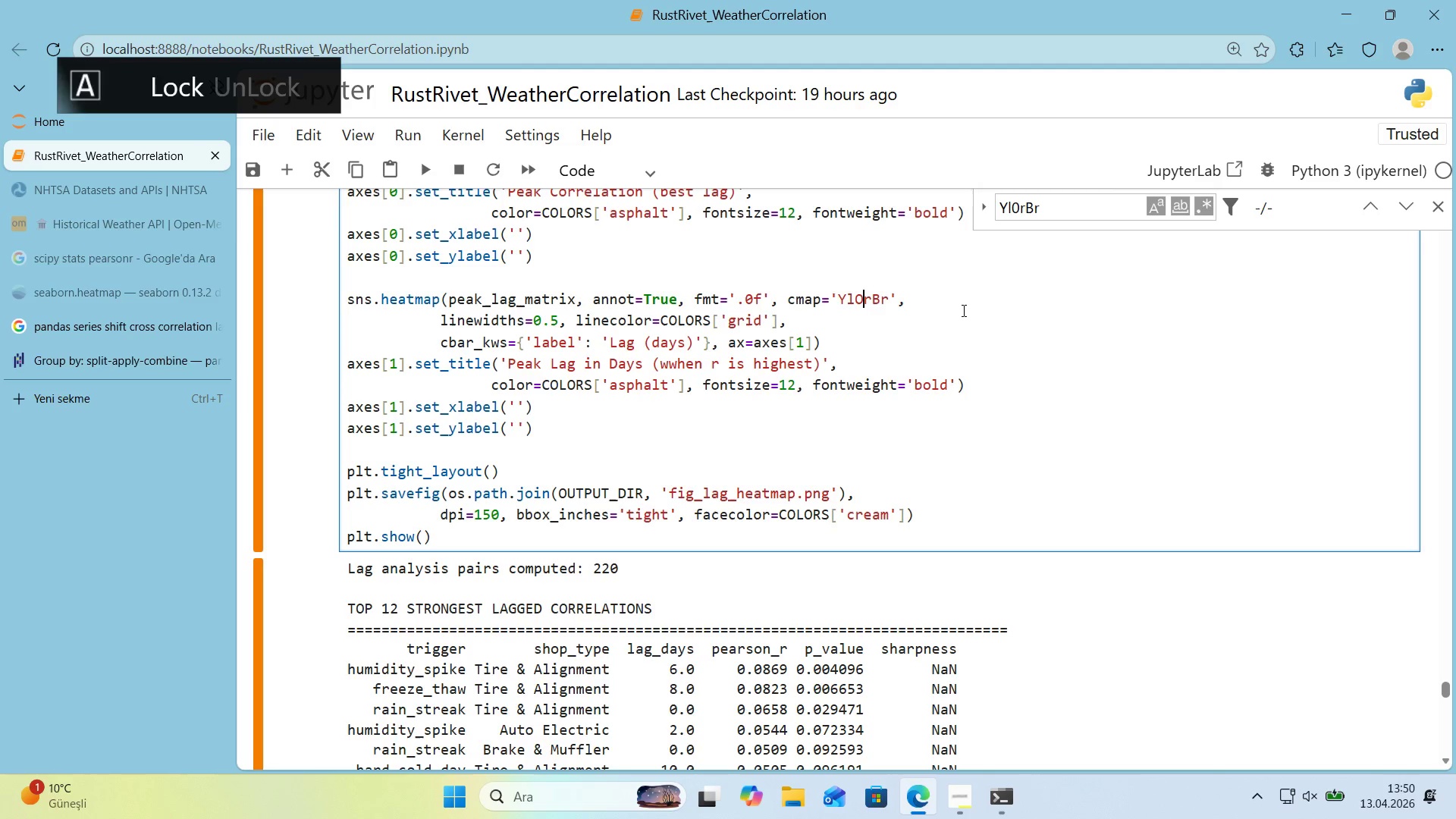 
key(Shift+CapsLock)
 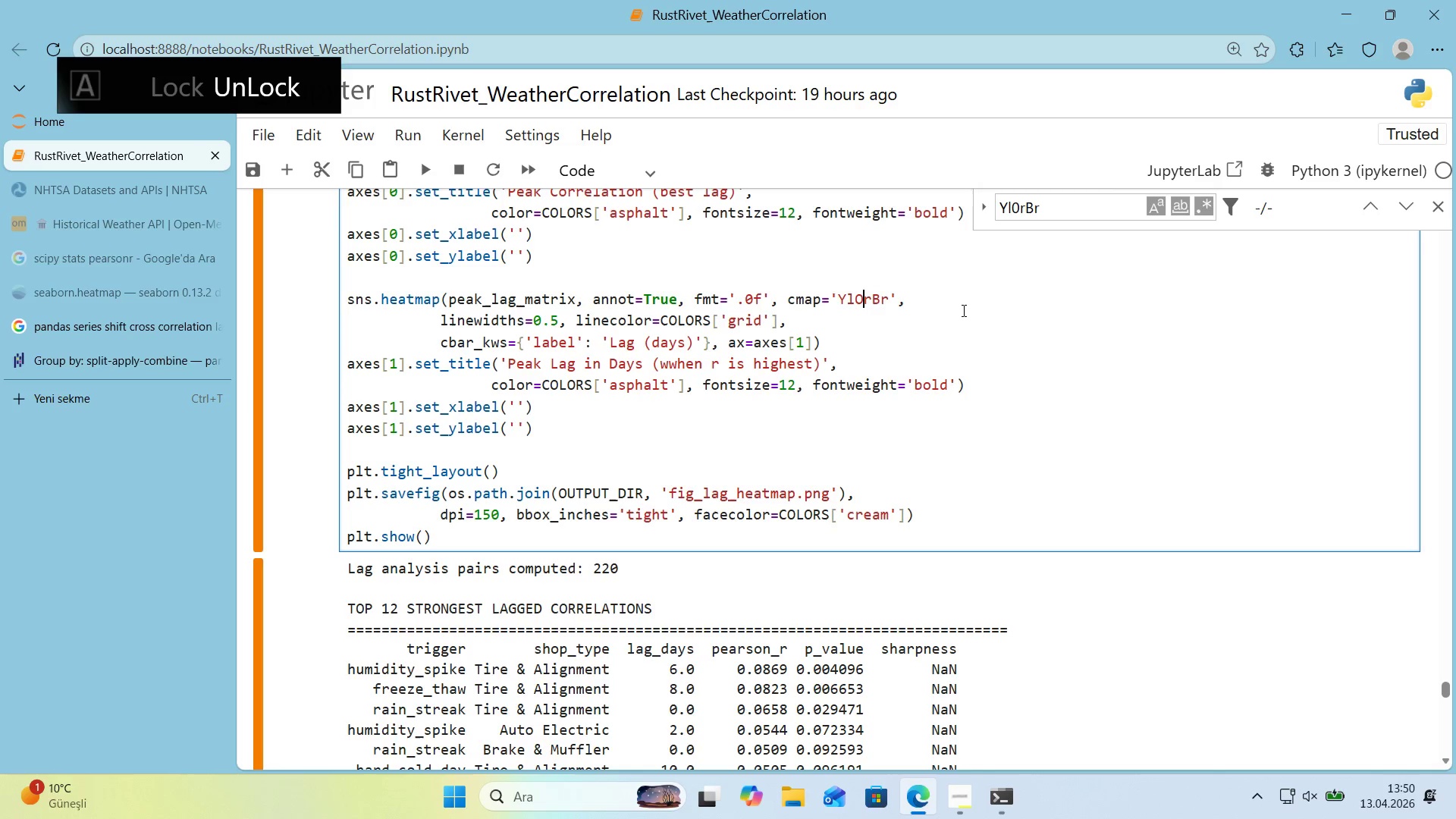 
key(Shift+Enter)
 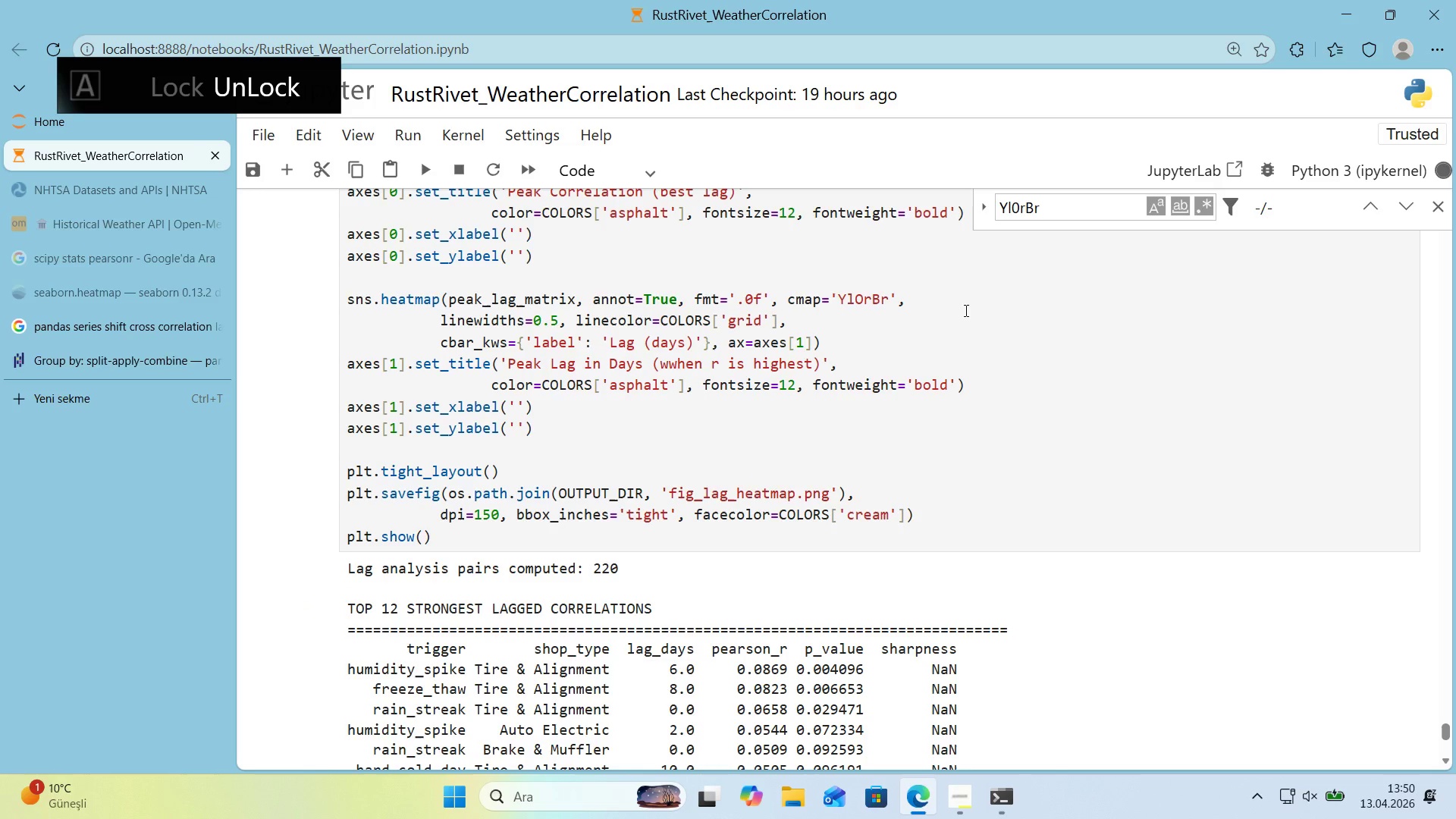 
scroll: coordinate [969, 315], scroll_direction: down, amount: 5.0
 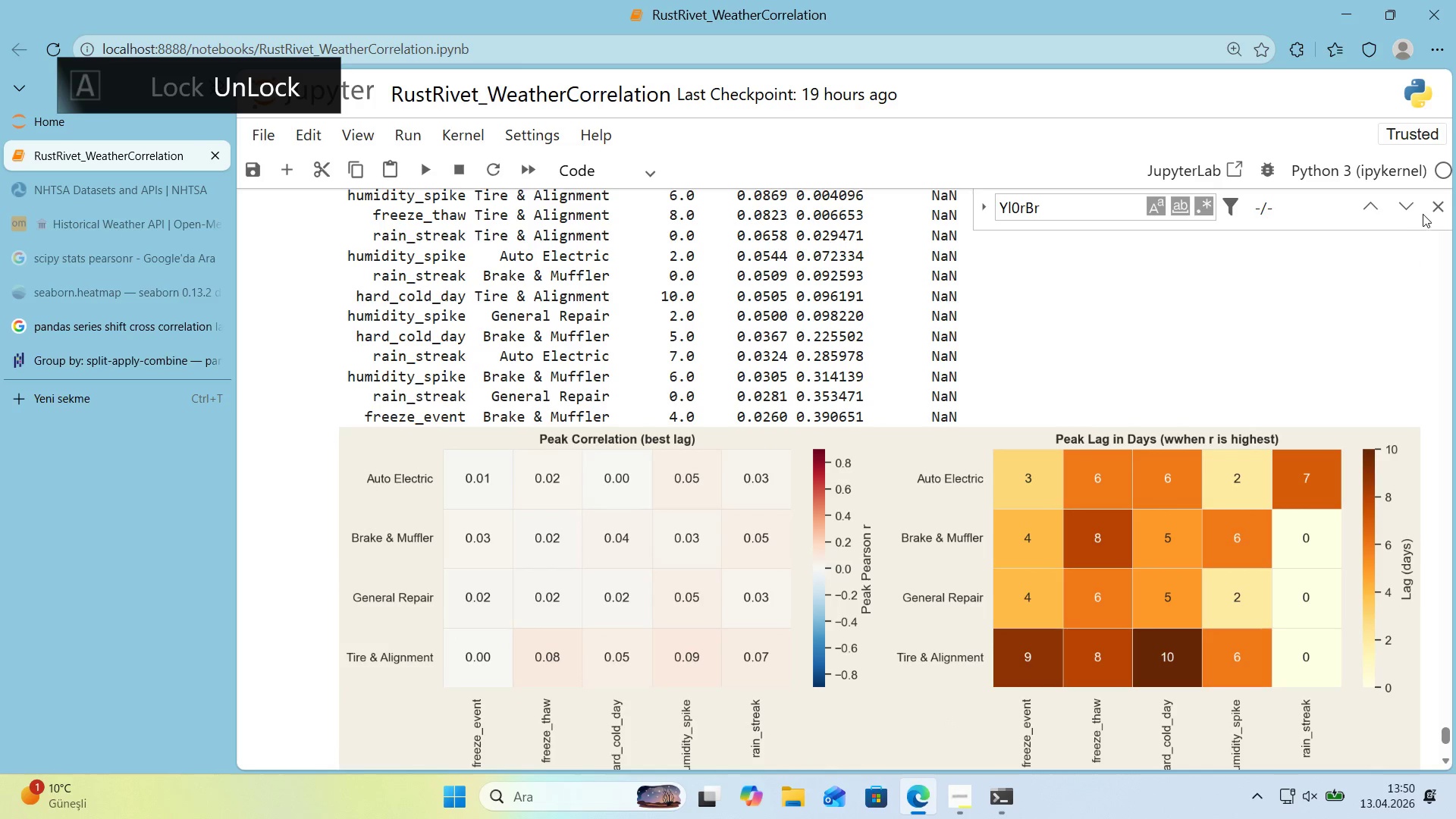 
left_click([1433, 209])
 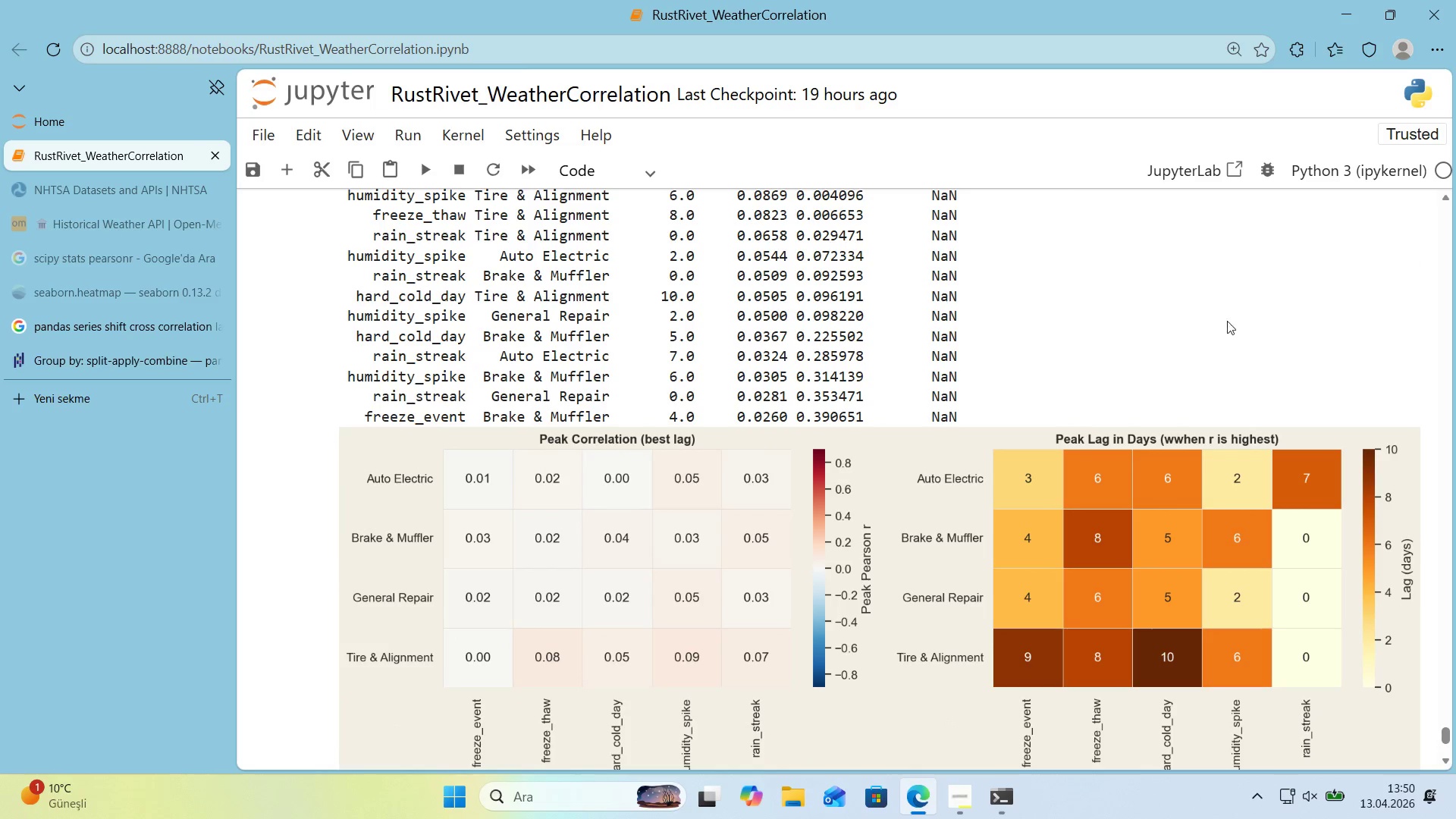 
scroll: coordinate [1172, 325], scroll_direction: down, amount: 1.0
 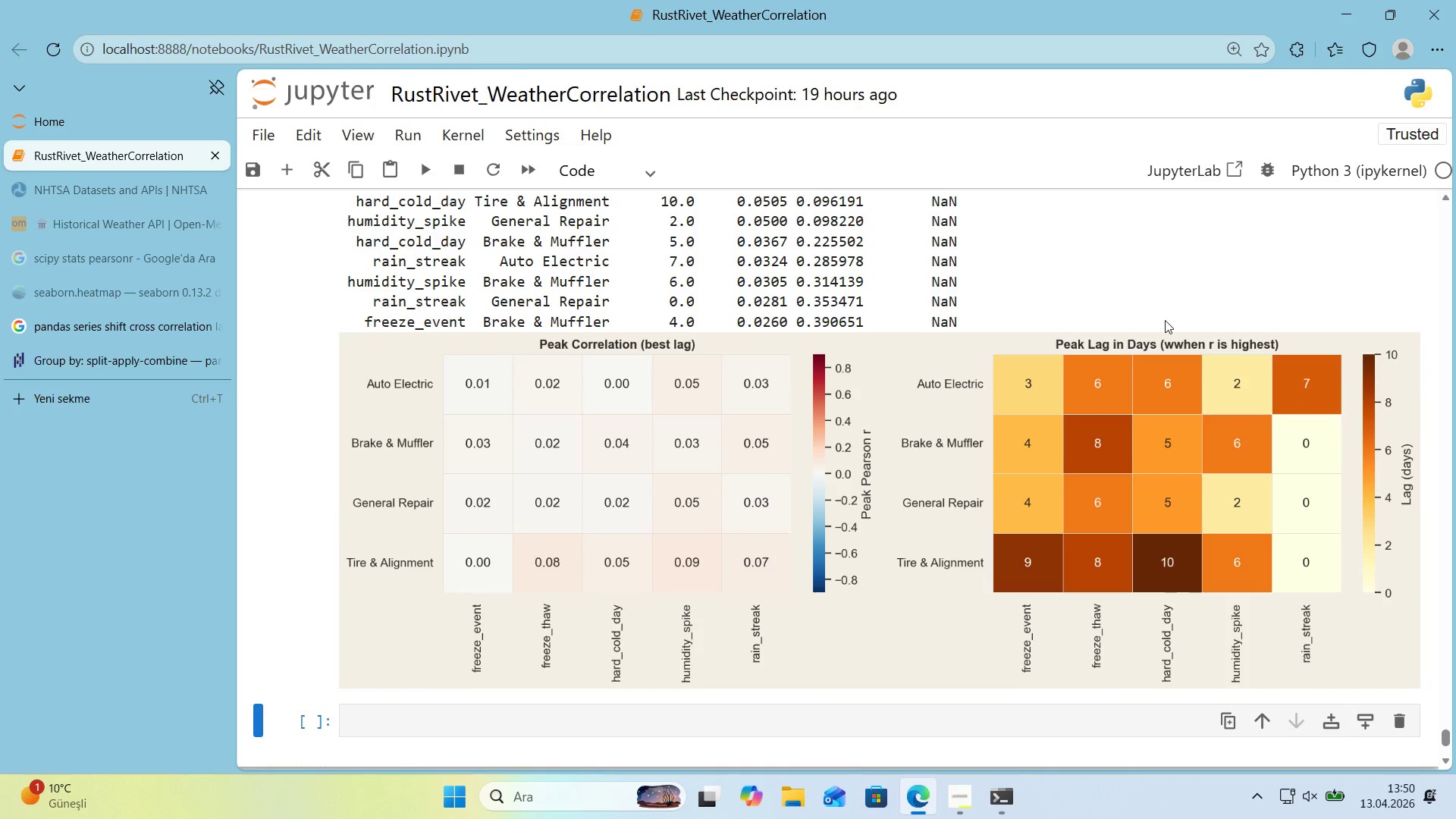 
scroll: coordinate [1226, 355], scroll_direction: up, amount: 3.0
 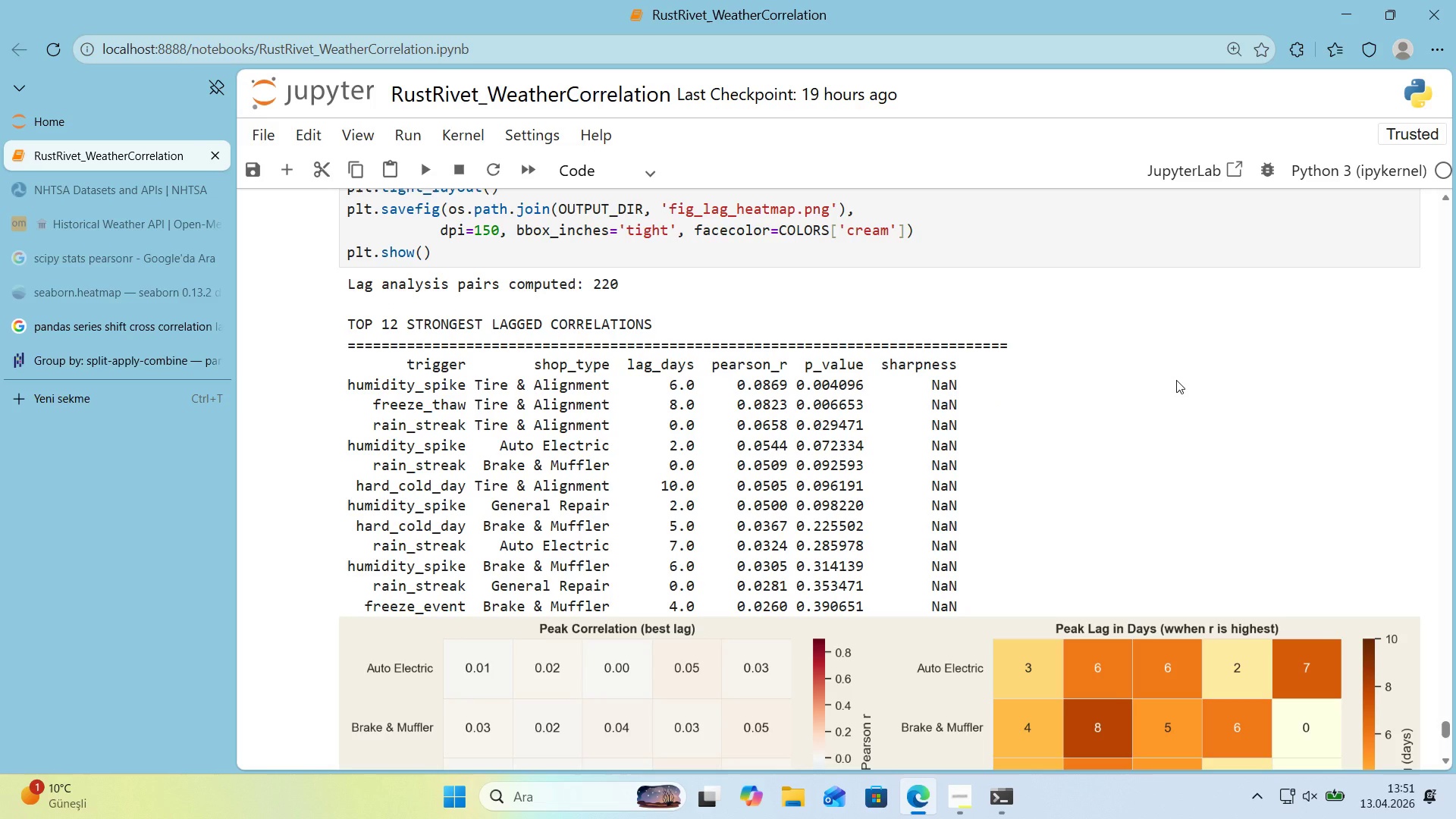 
wait(37.71)
 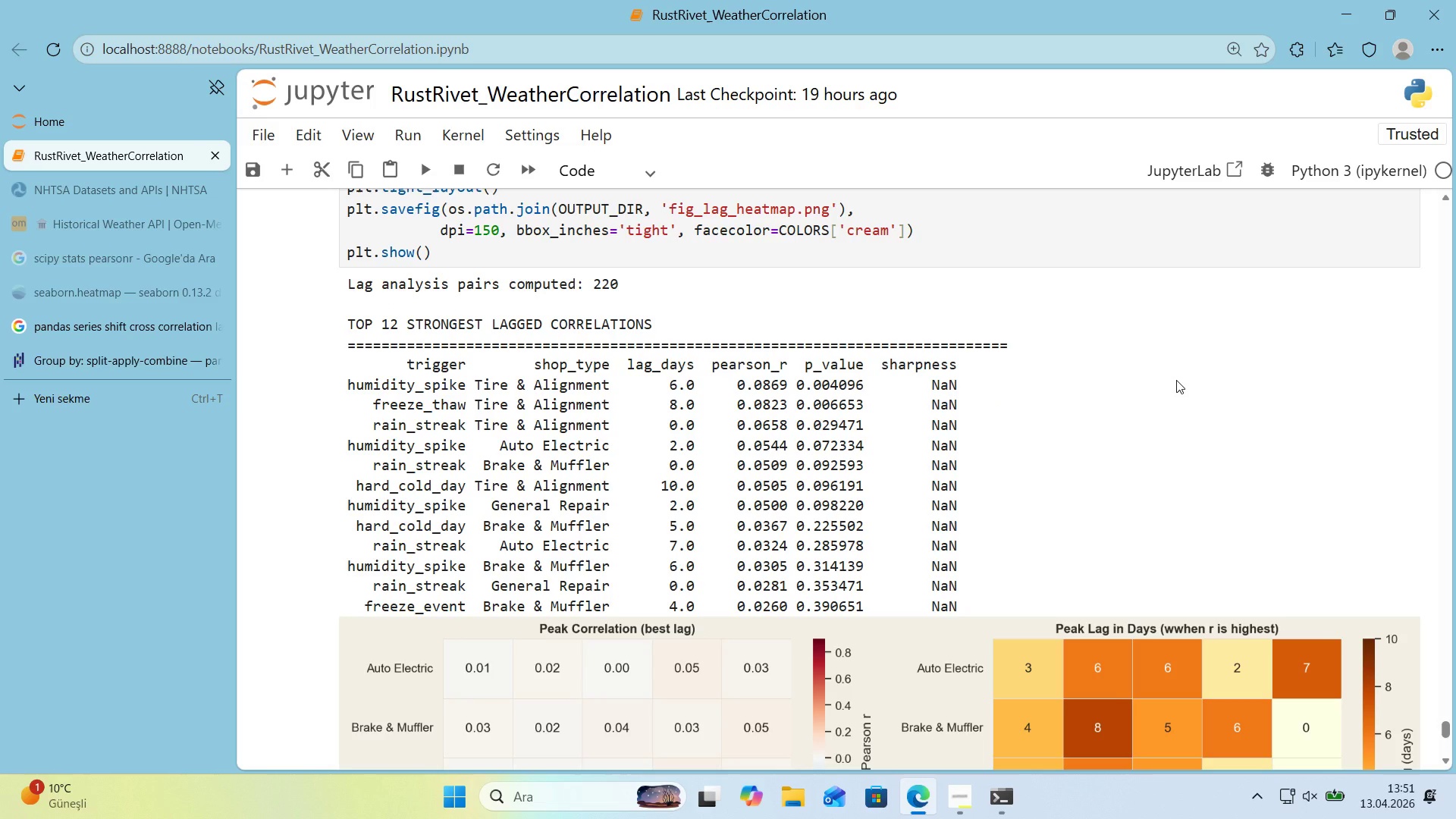 
scroll: coordinate [1320, 309], scroll_direction: down, amount: 4.0
 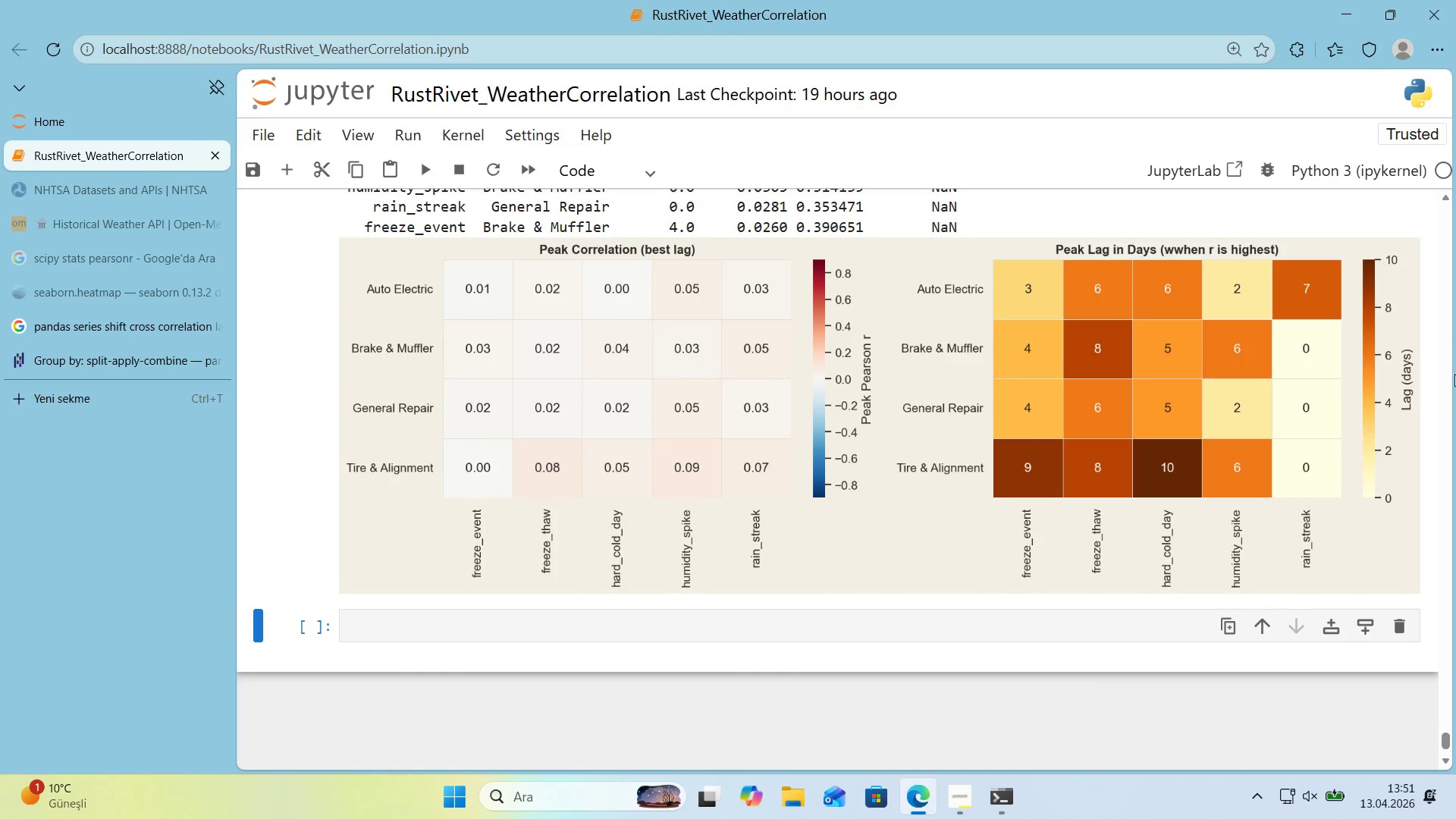 
scroll: coordinate [1444, 406], scroll_direction: up, amount: 1.0
 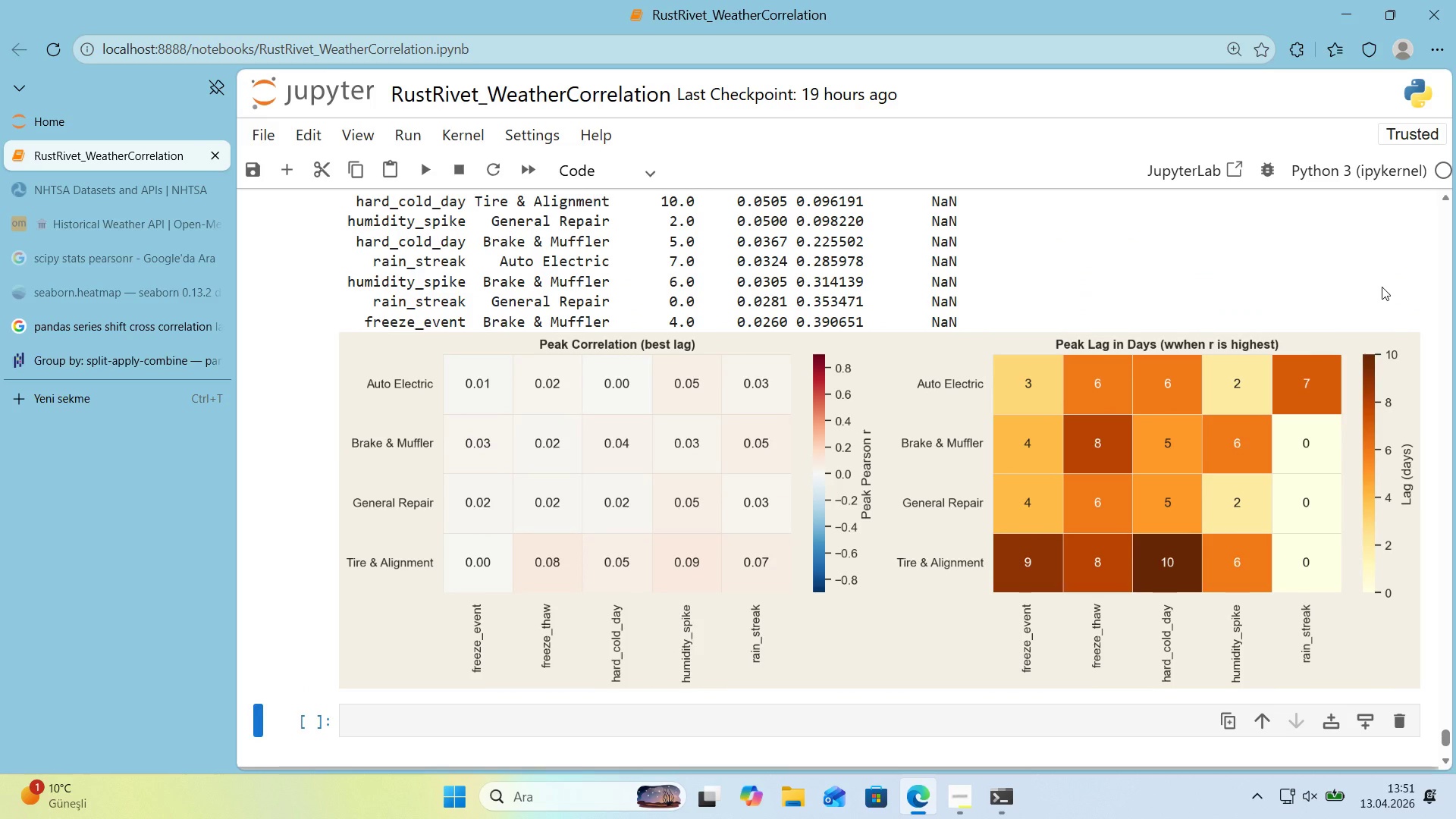 
wait(26.63)
 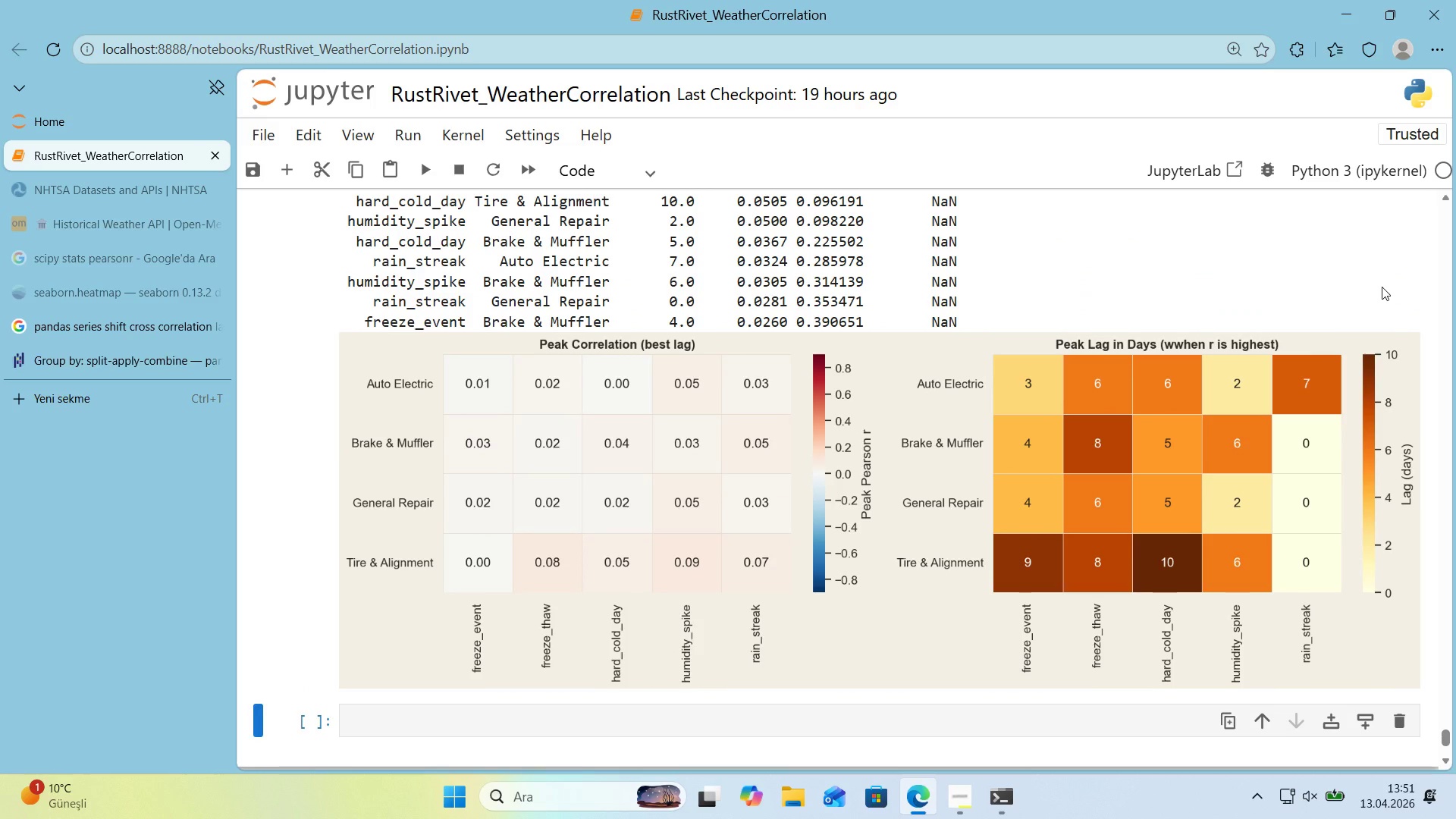 
scroll: coordinate [1116, 315], scroll_direction: down, amount: 1.0
 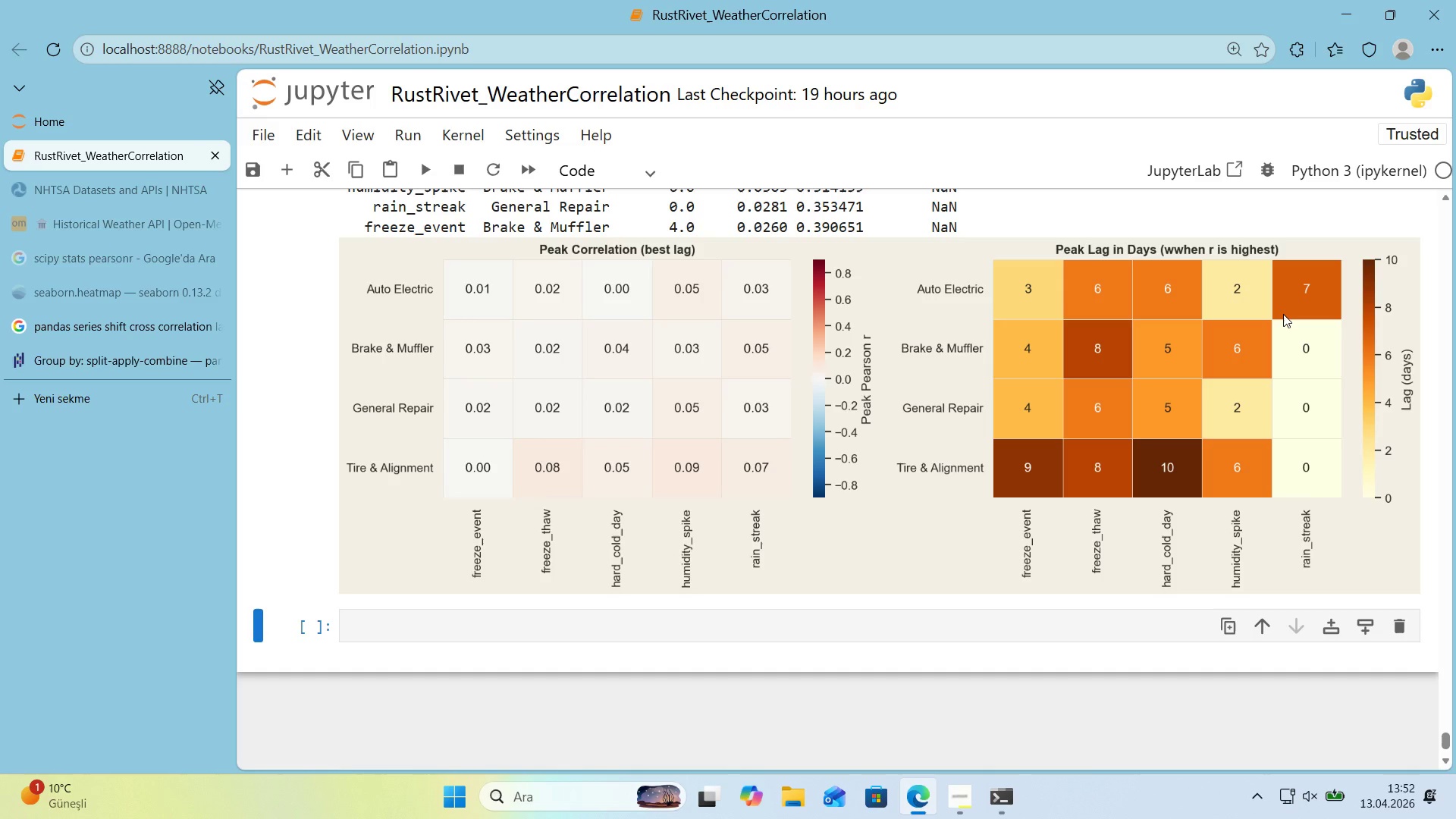 
wait(56.01)
 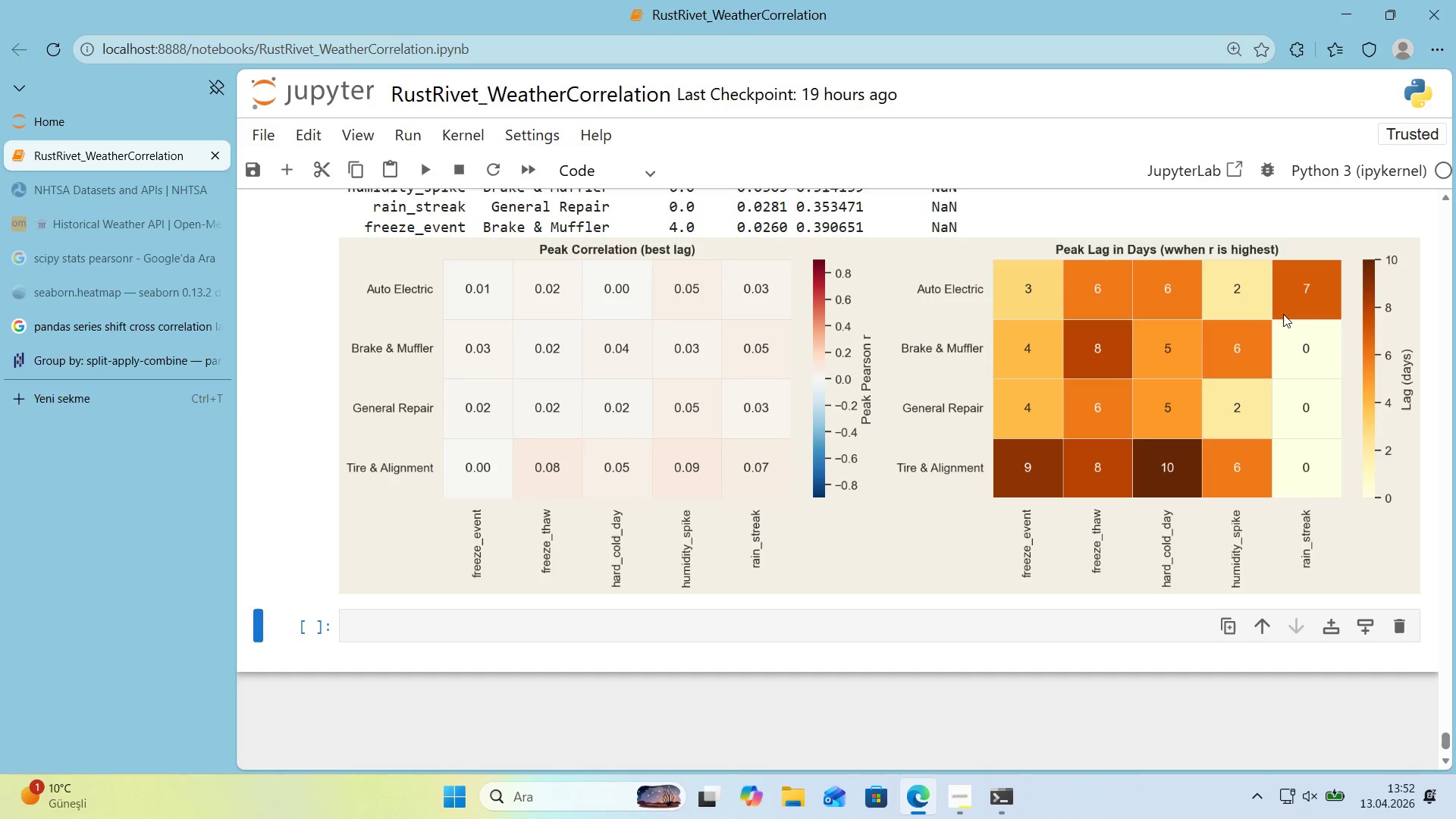 
scroll: coordinate [711, 306], scroll_direction: up, amount: 3.0
 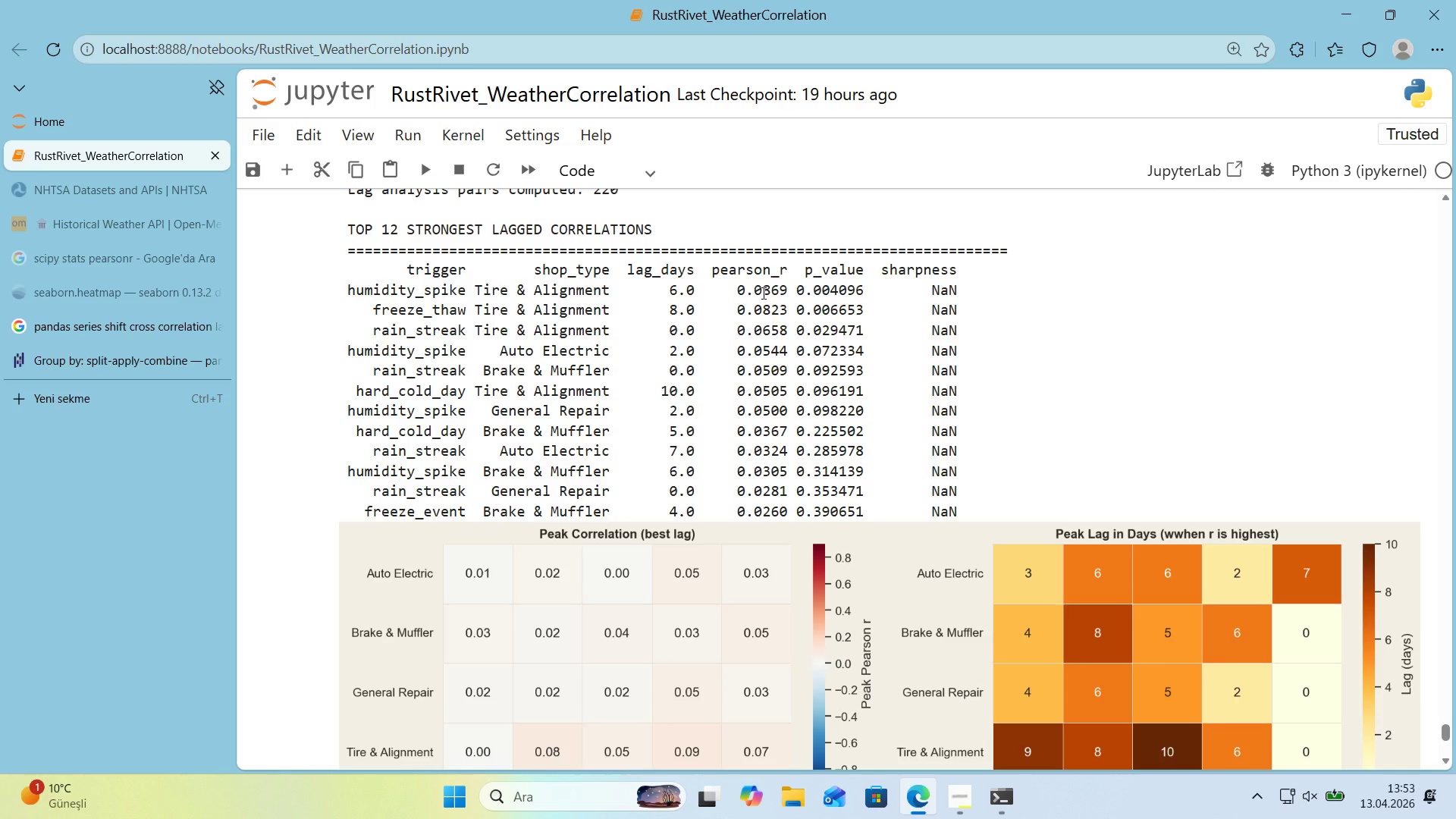 
wait(42.53)
 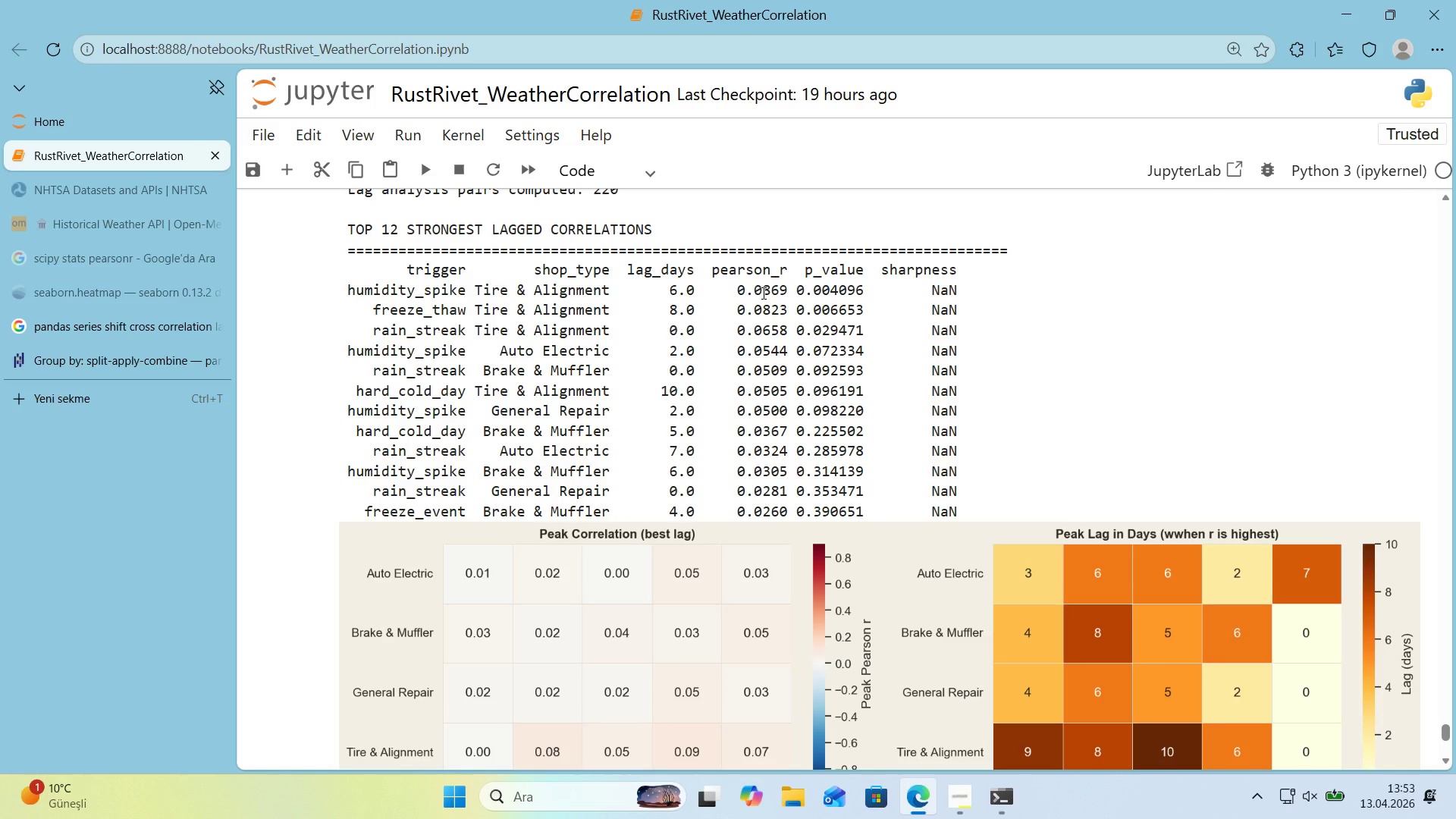 
scroll: coordinate [1001, 413], scroll_direction: down, amount: 2.0
 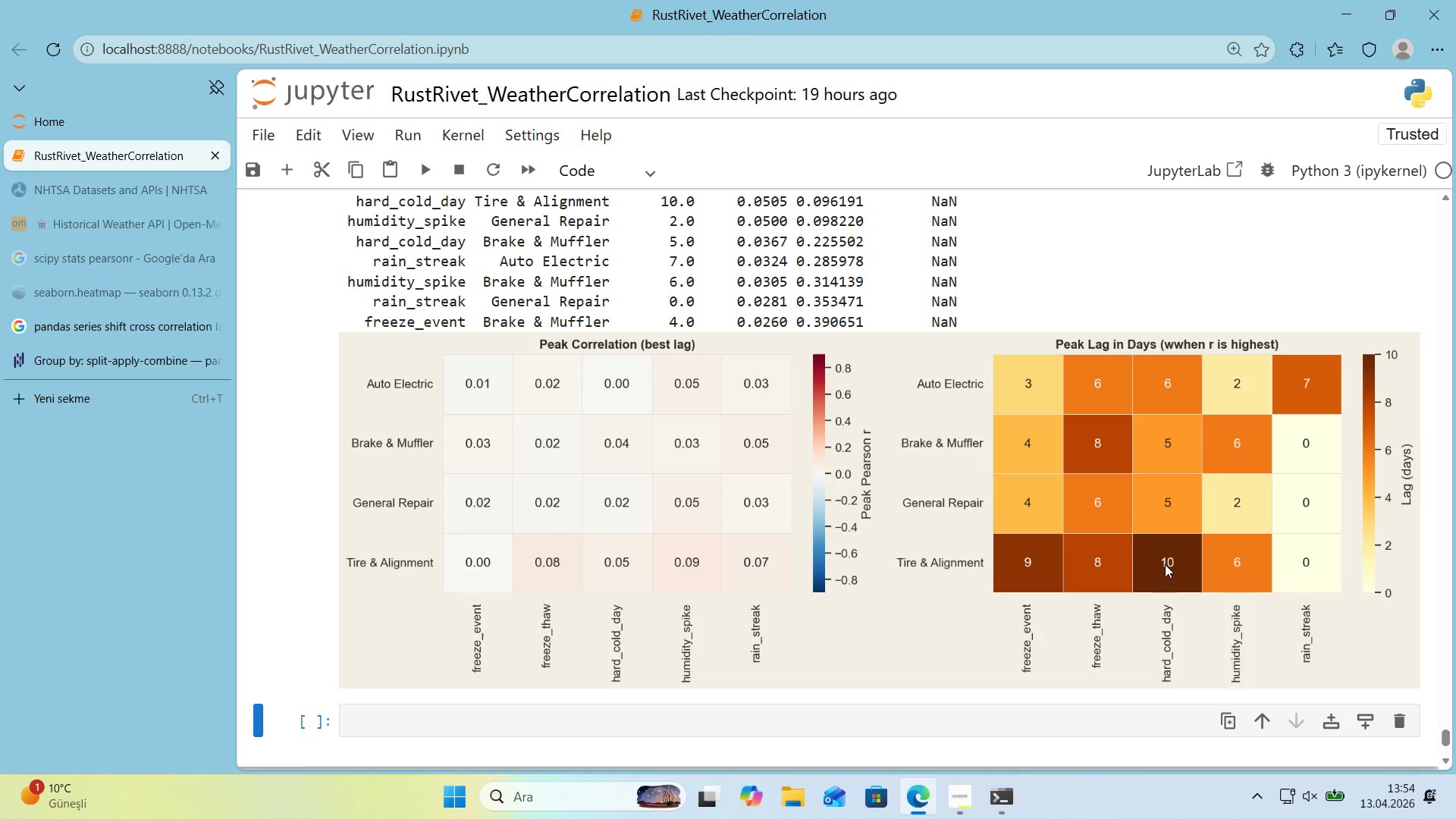 
wait(41.78)
 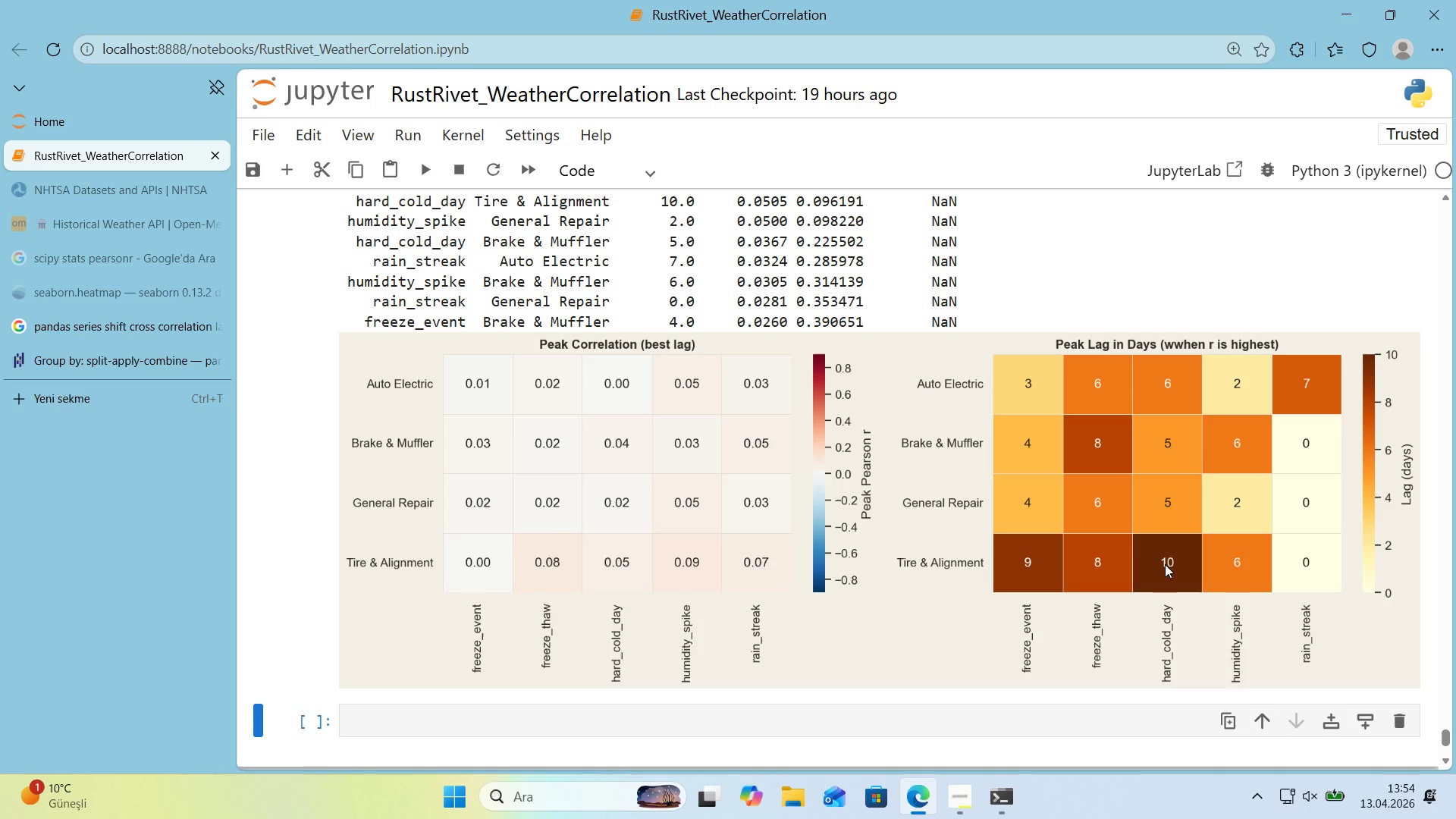 
scroll: coordinate [1094, 548], scroll_direction: down, amount: 1.0
 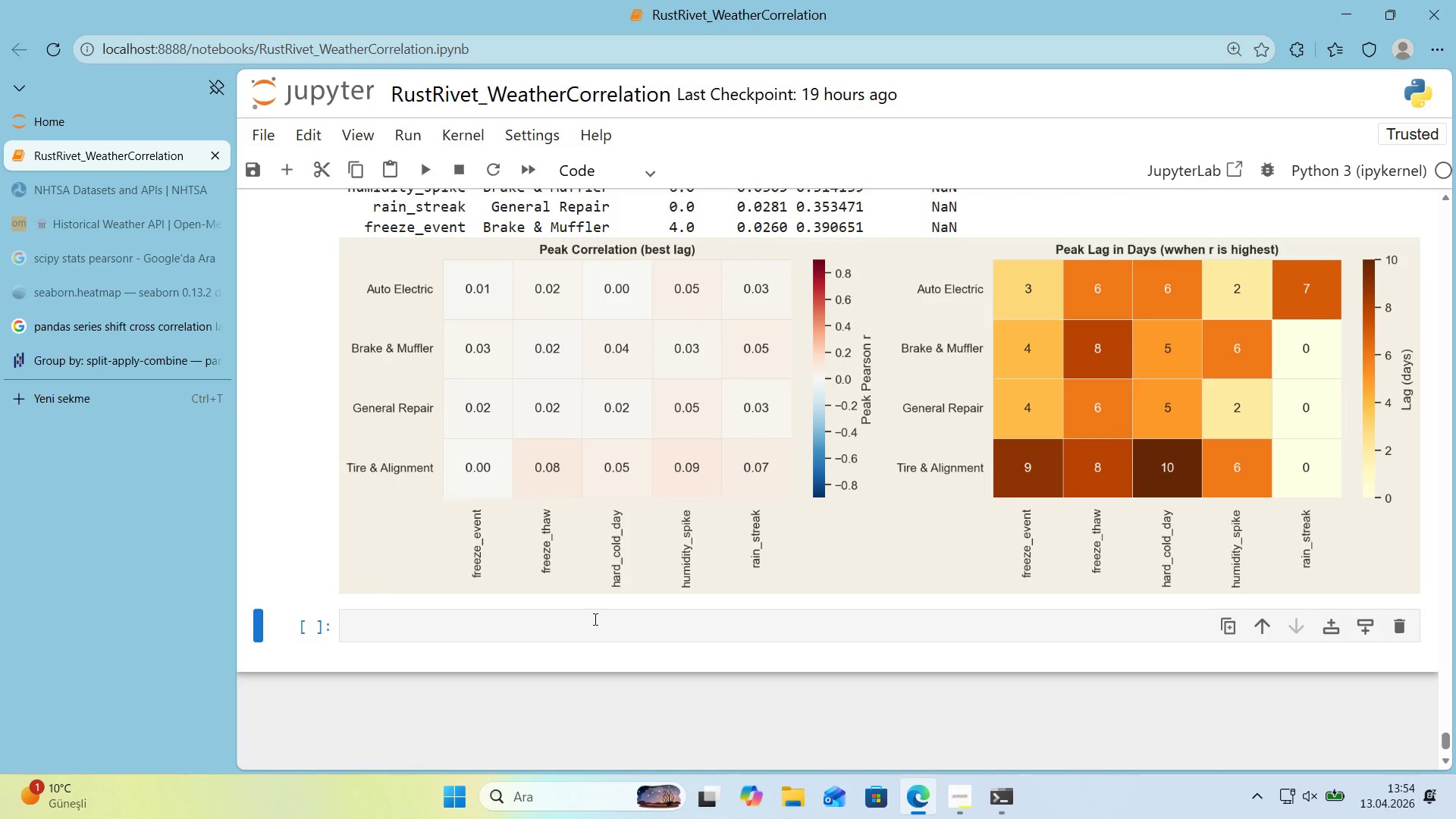 
left_click_drag(start_coordinate=[593, 620], to_coordinate=[593, 626])
 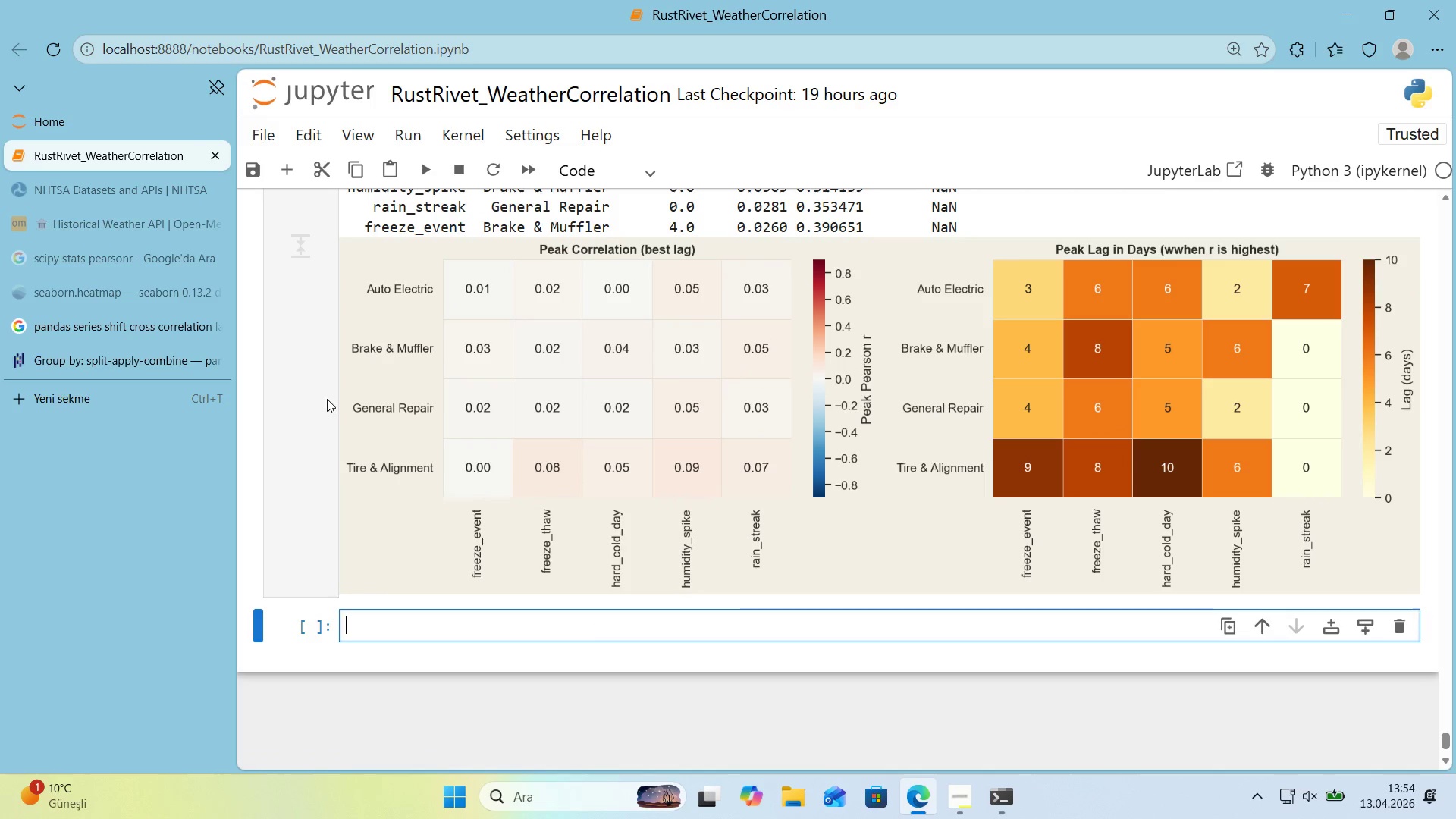 
left_click([163, 404])
 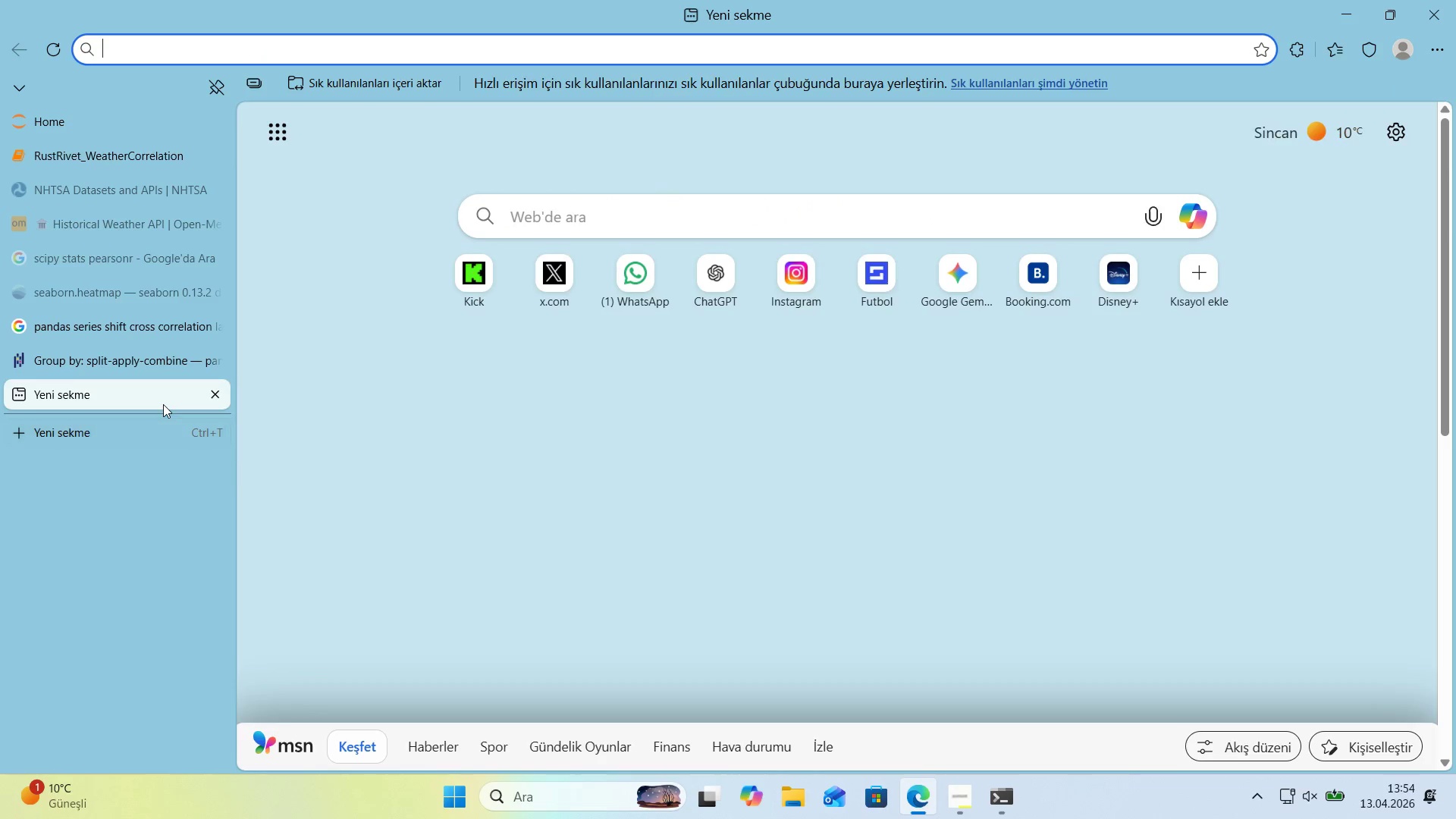 
type(sc'py stats ttest_'nd equal_var false welch)
 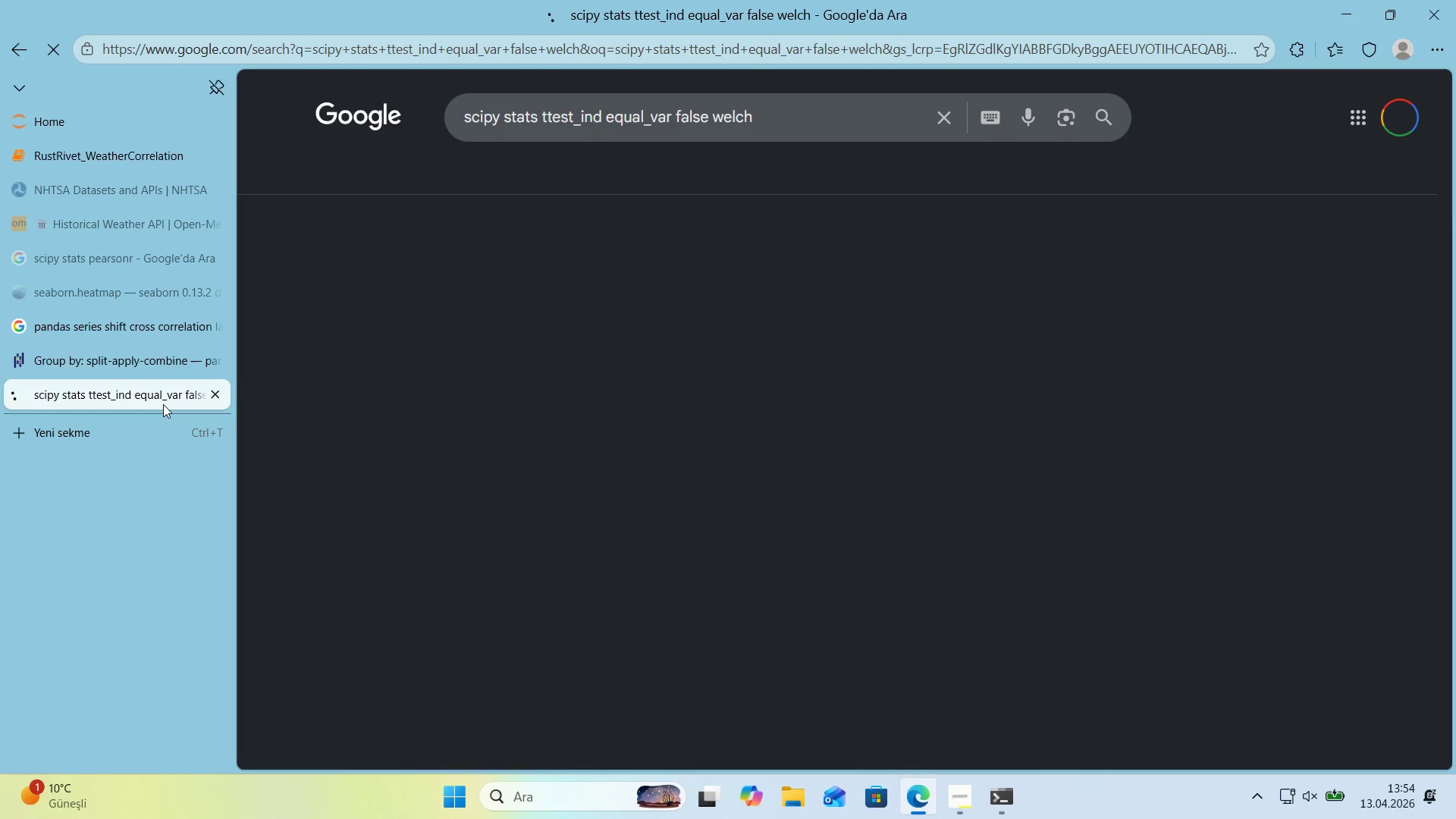 
 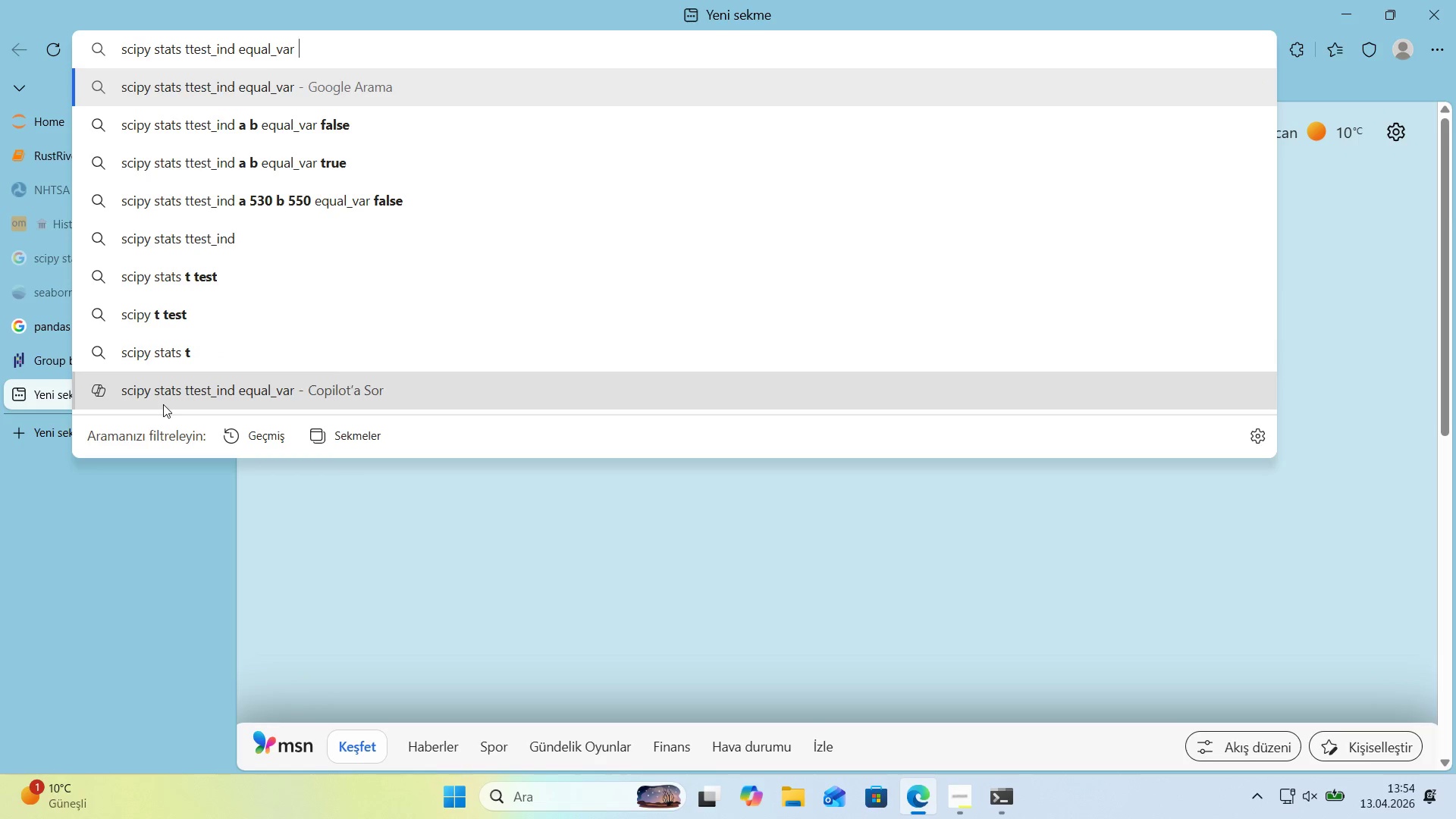 
key(Enter)
 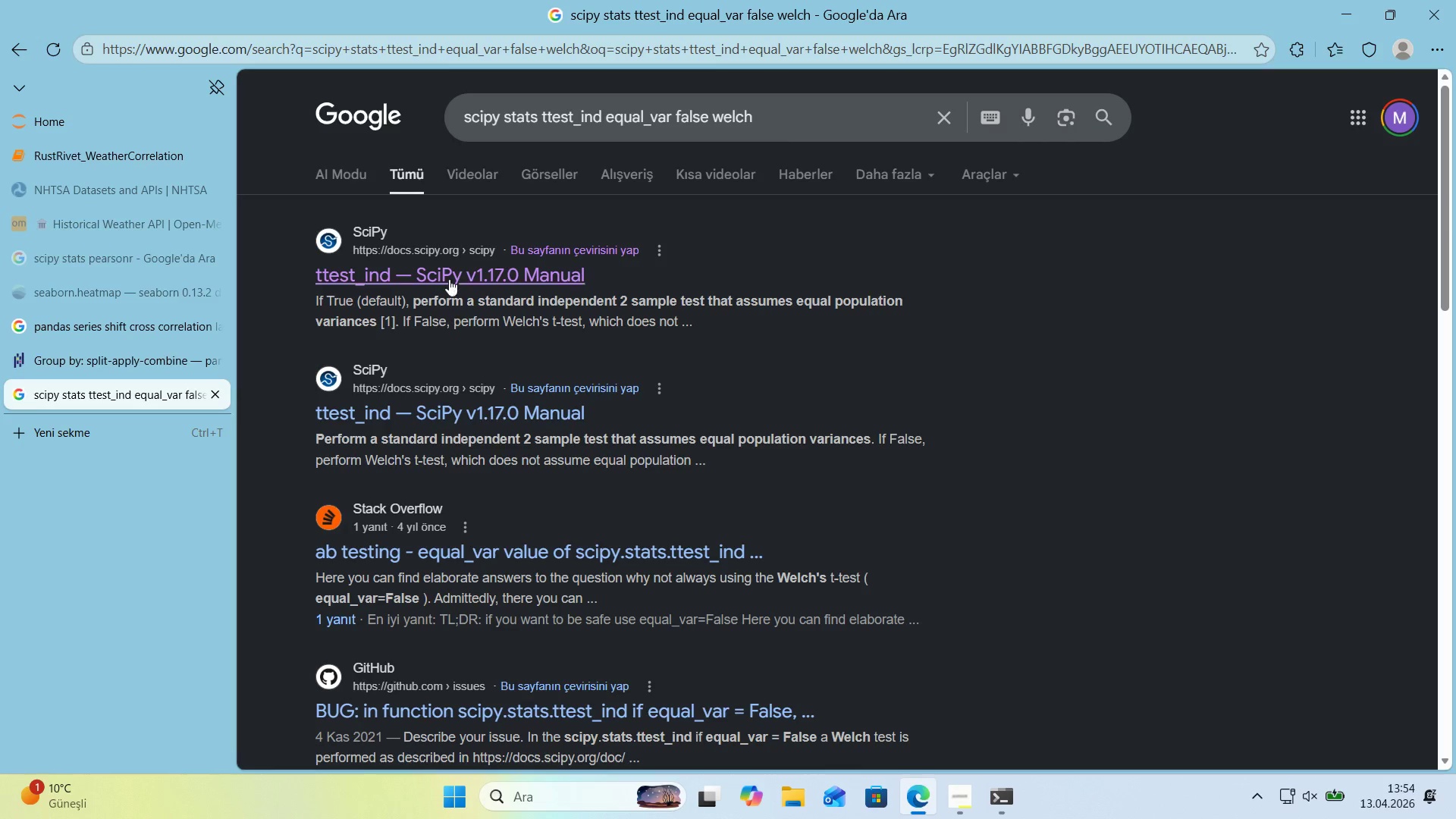 
left_click([449, 279])
 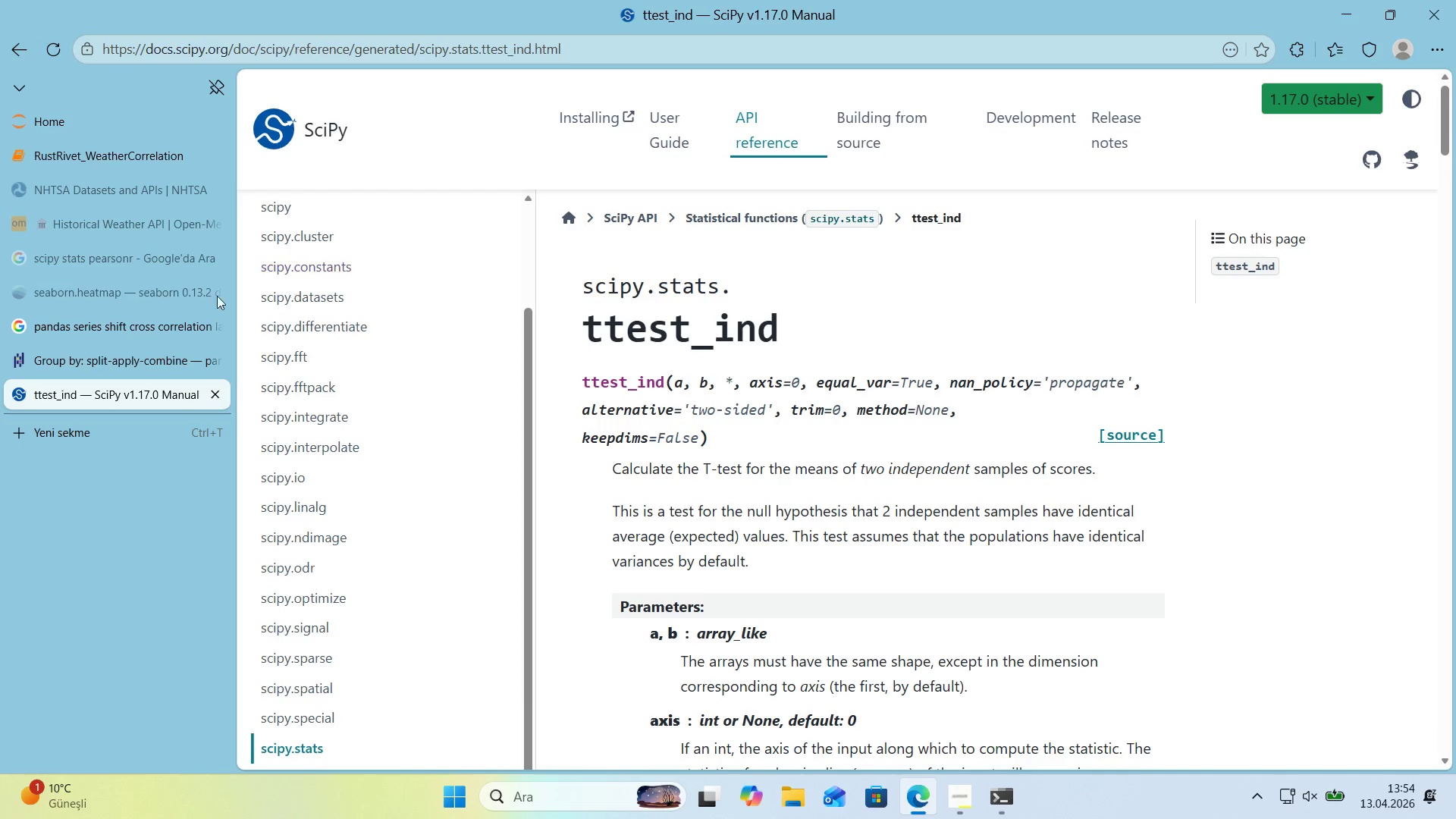 
wait(5.09)
 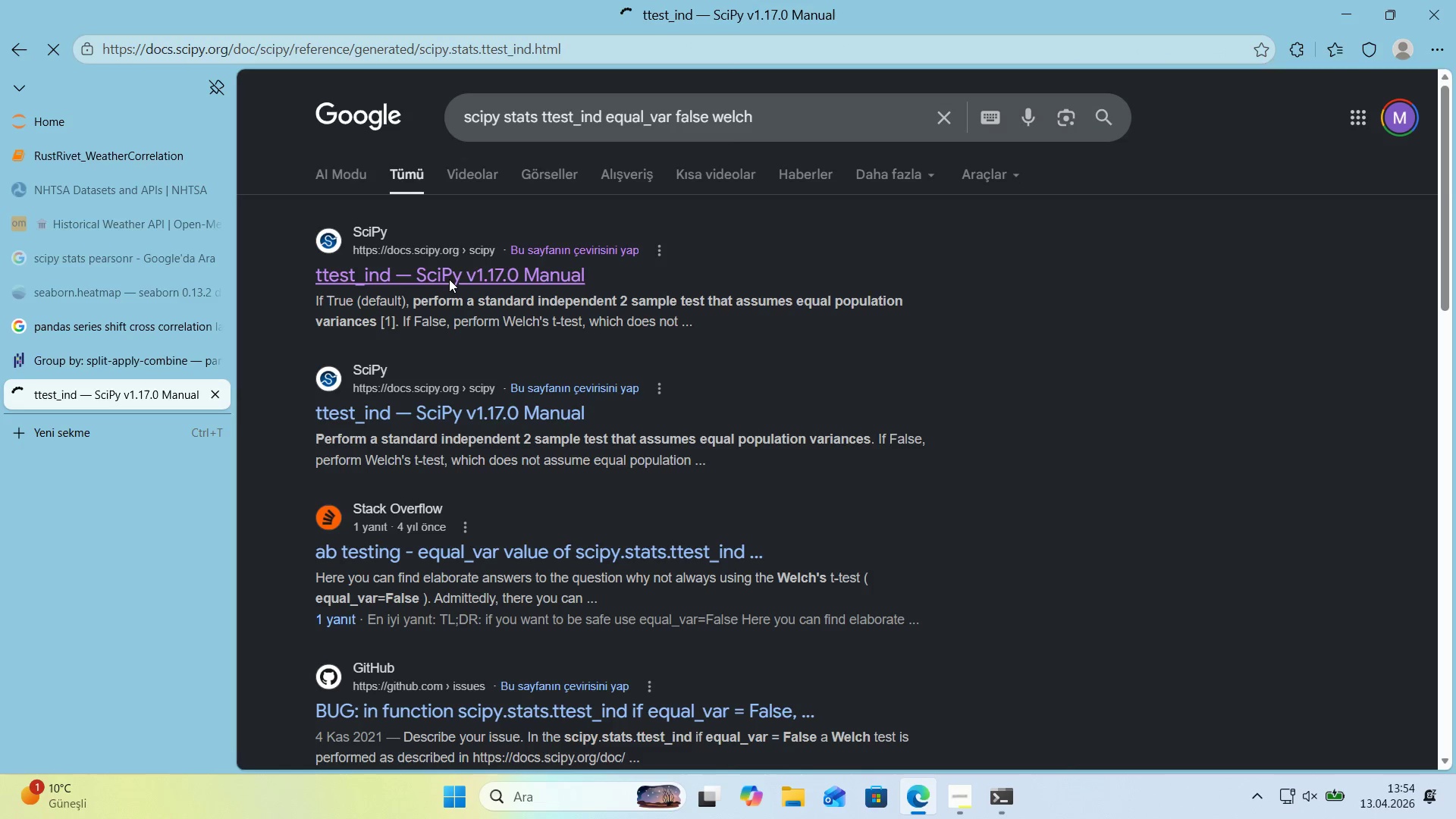 
double_click([213, 326])
 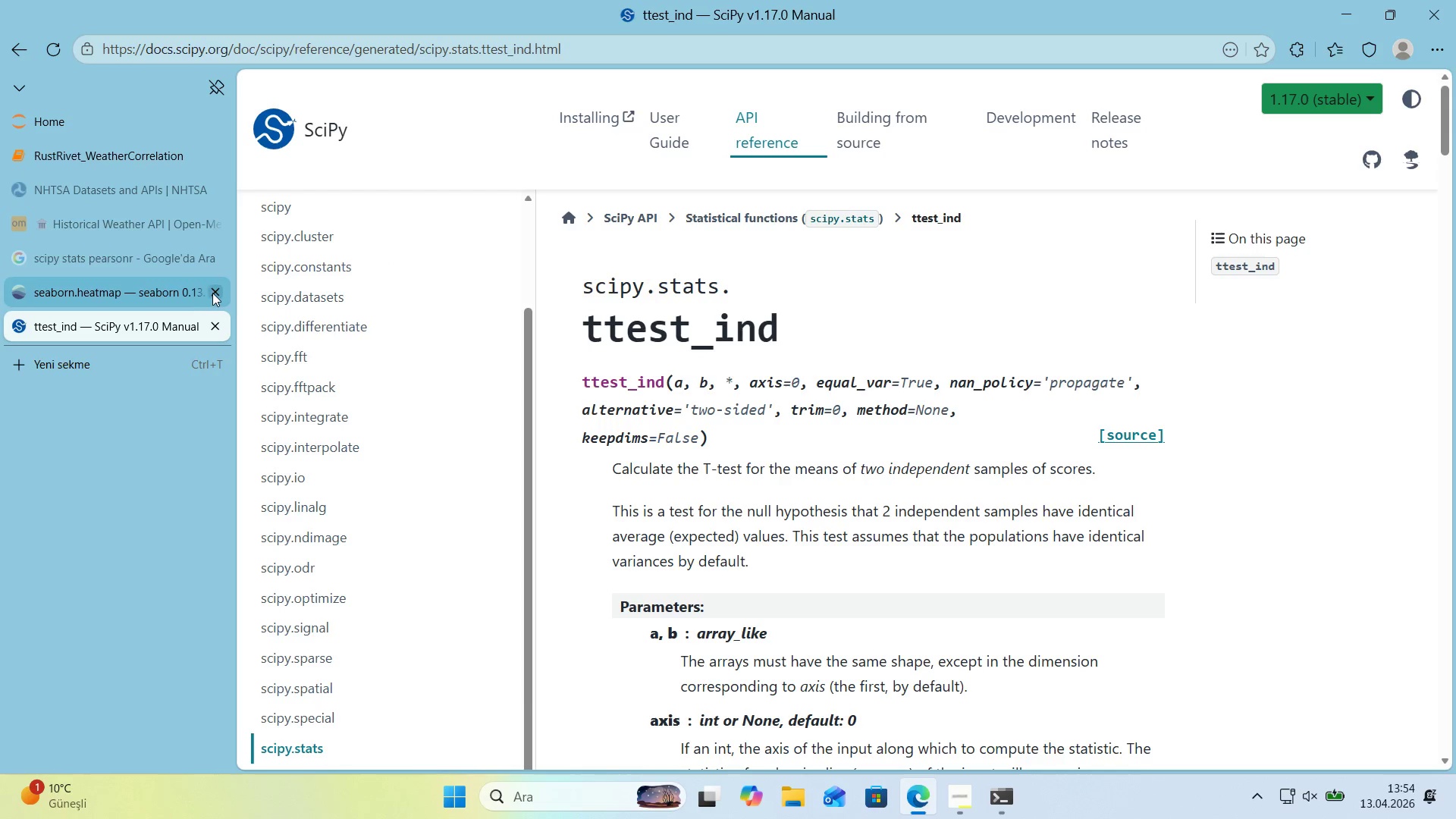 
left_click([212, 293])
 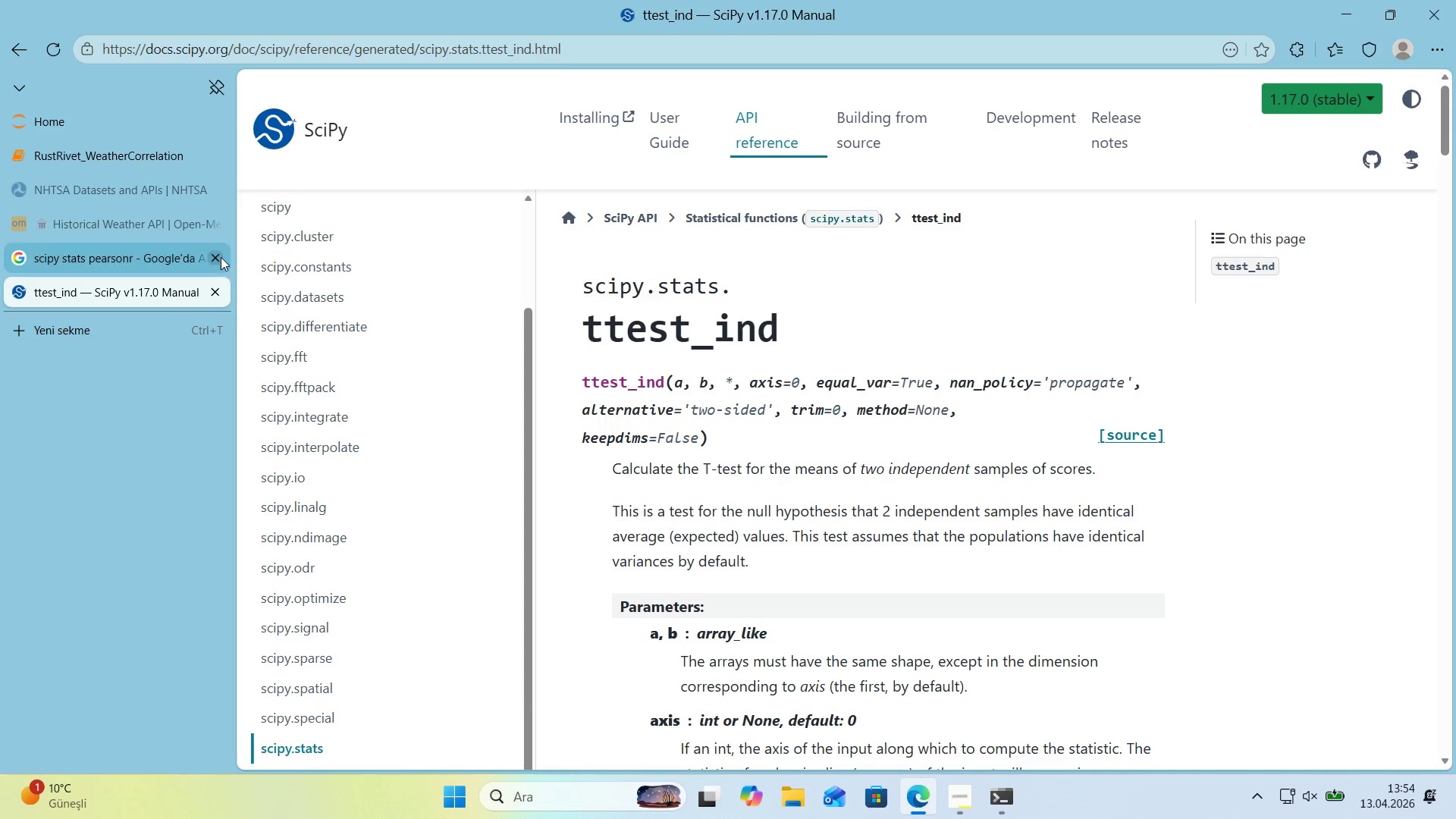 
left_click([221, 257])
 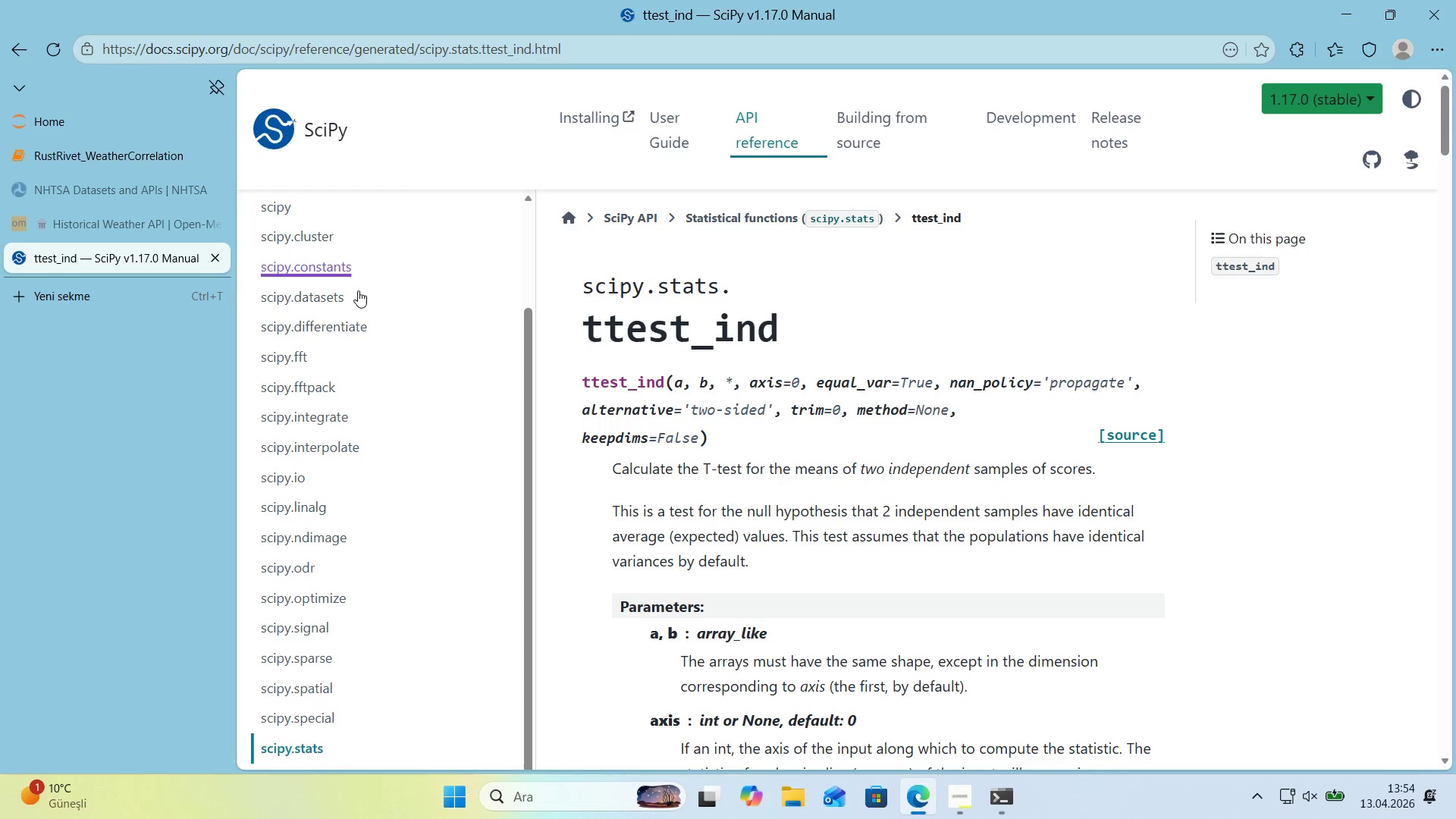 
scroll: coordinate [690, 297], scroll_direction: down, amount: 1.0
 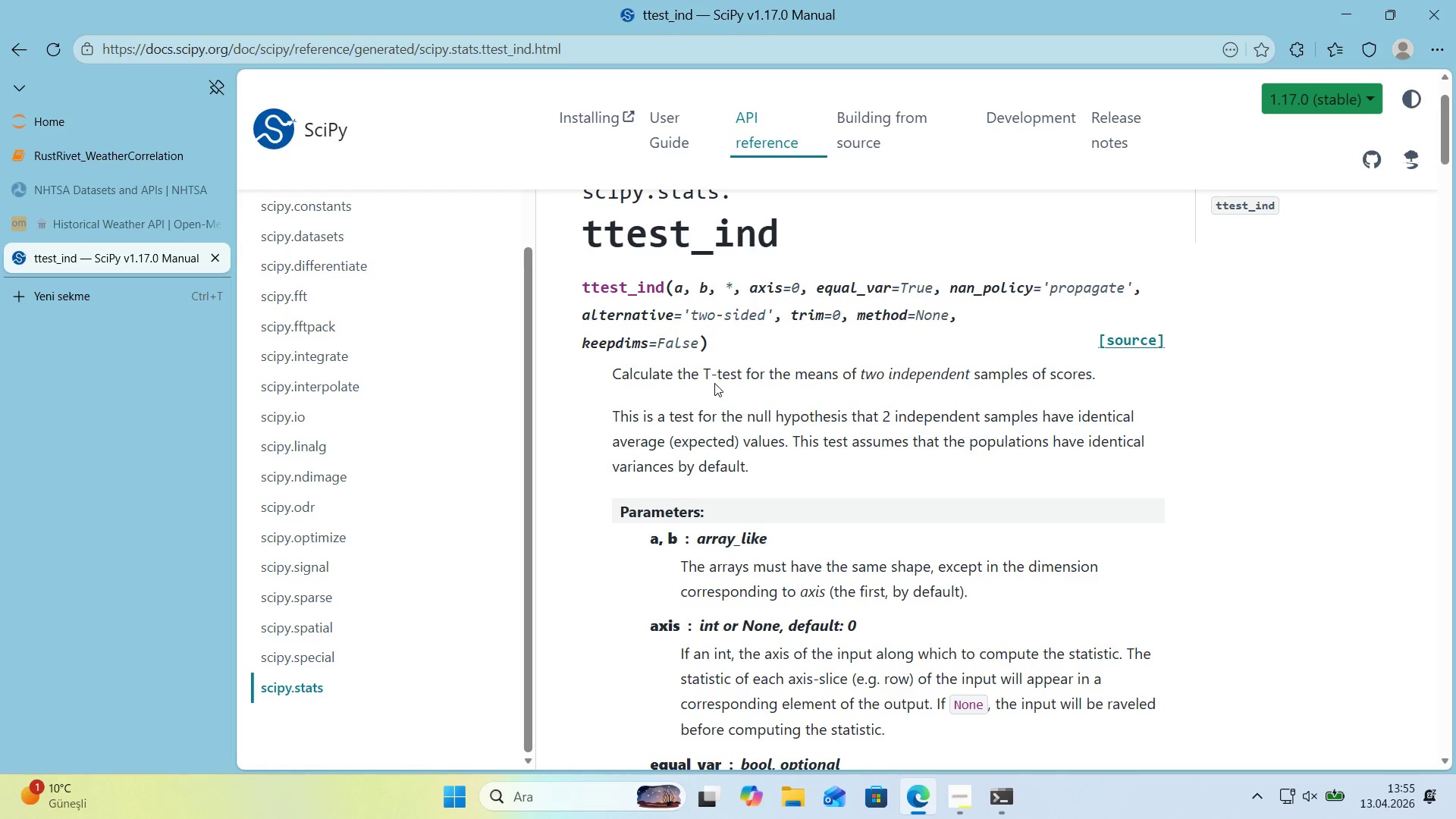 
wait(37.16)
 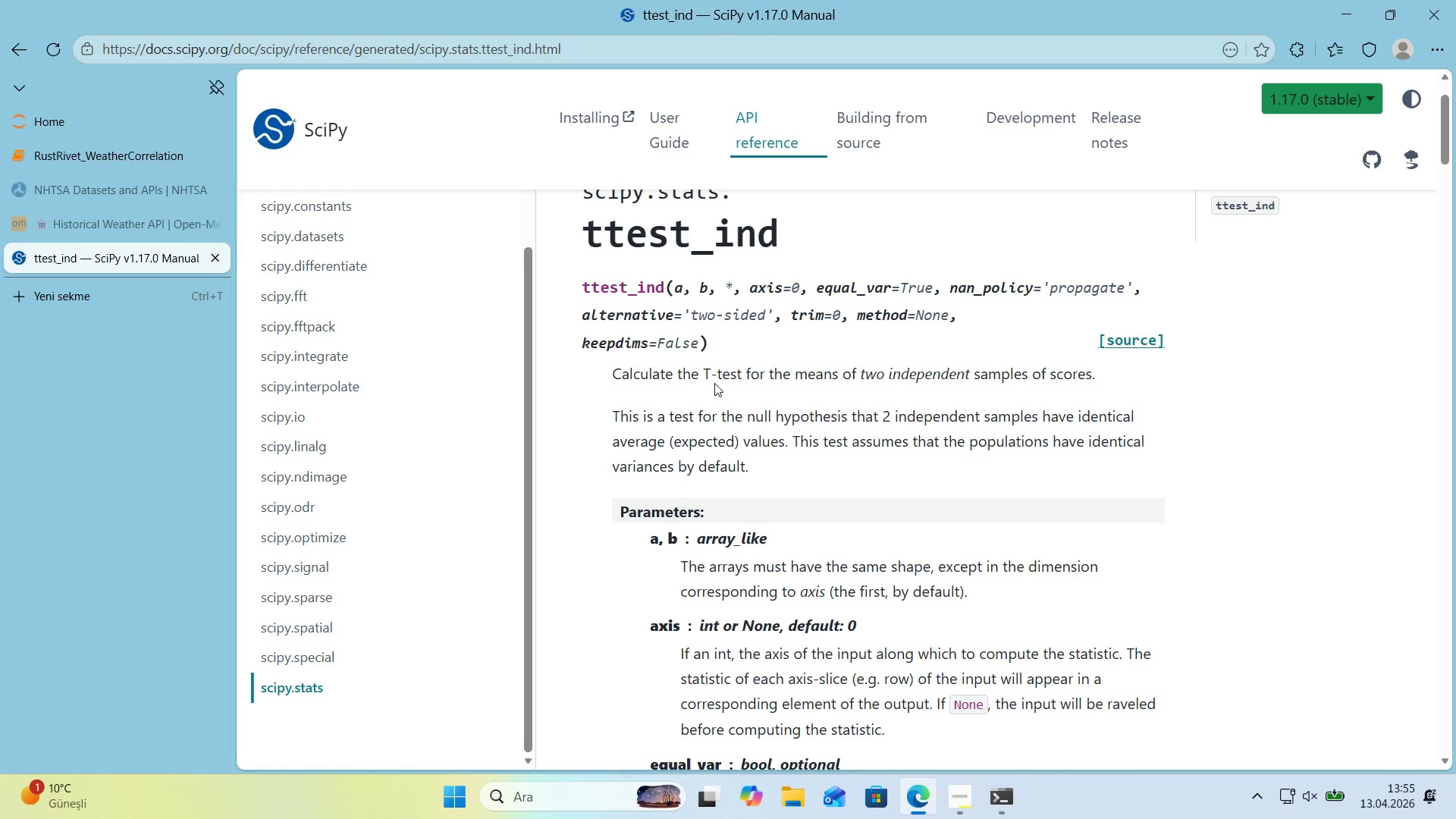 
scroll: coordinate [782, 346], scroll_direction: up, amount: 1.0
 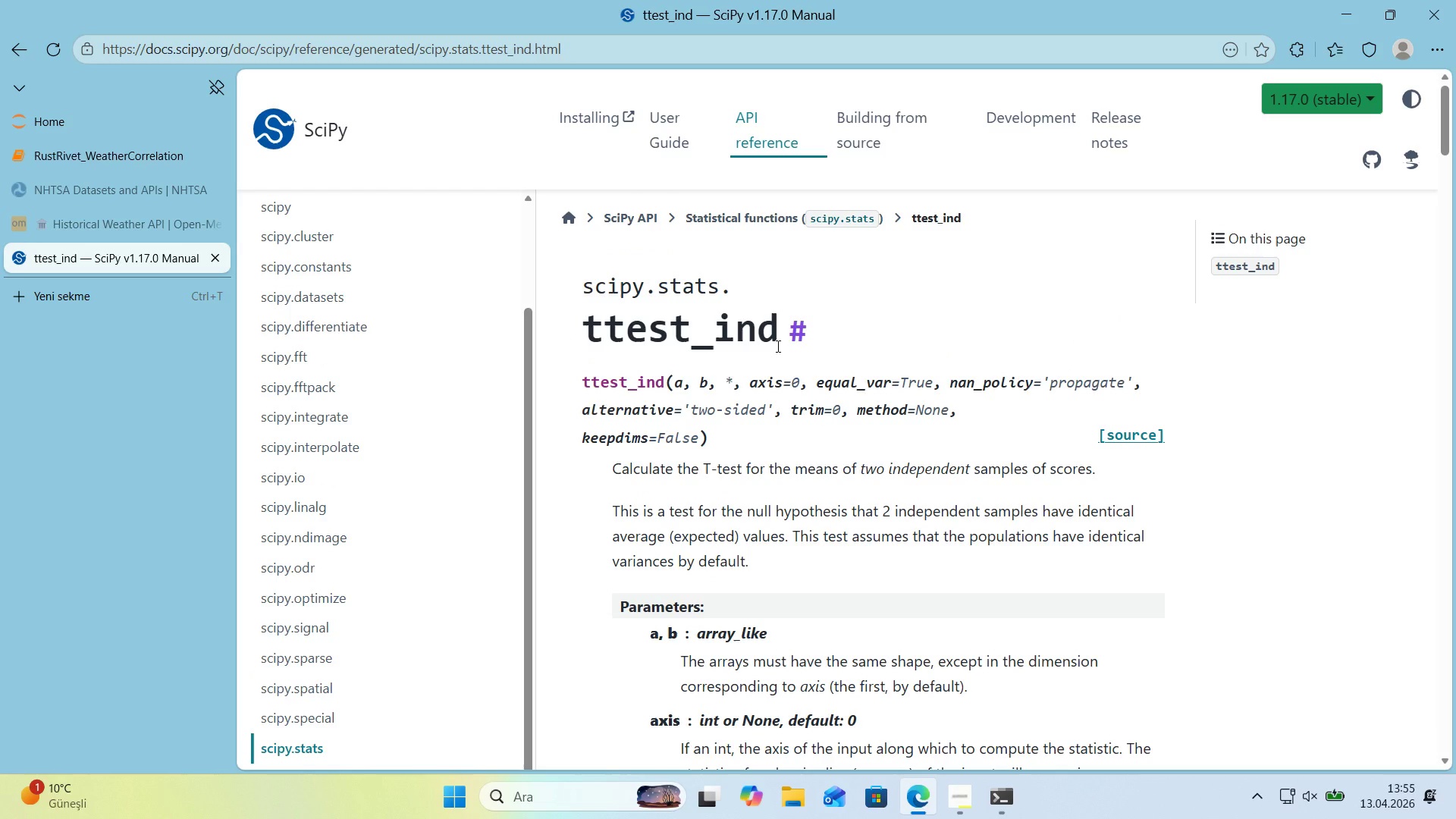 
scroll: coordinate [773, 346], scroll_direction: down, amount: 19.0
 